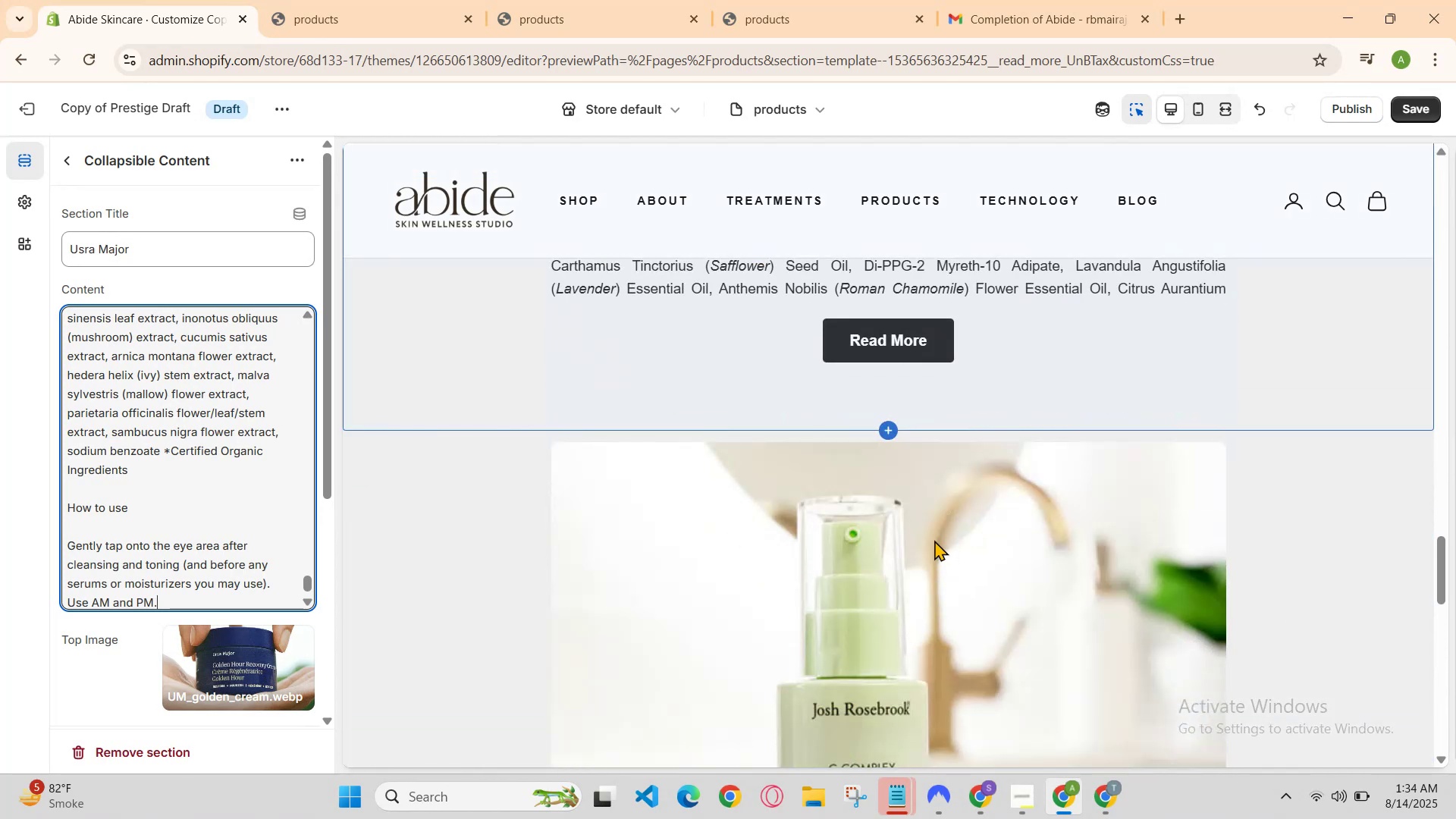 
scroll: coordinate [932, 531], scroll_direction: up, amount: 2.0
 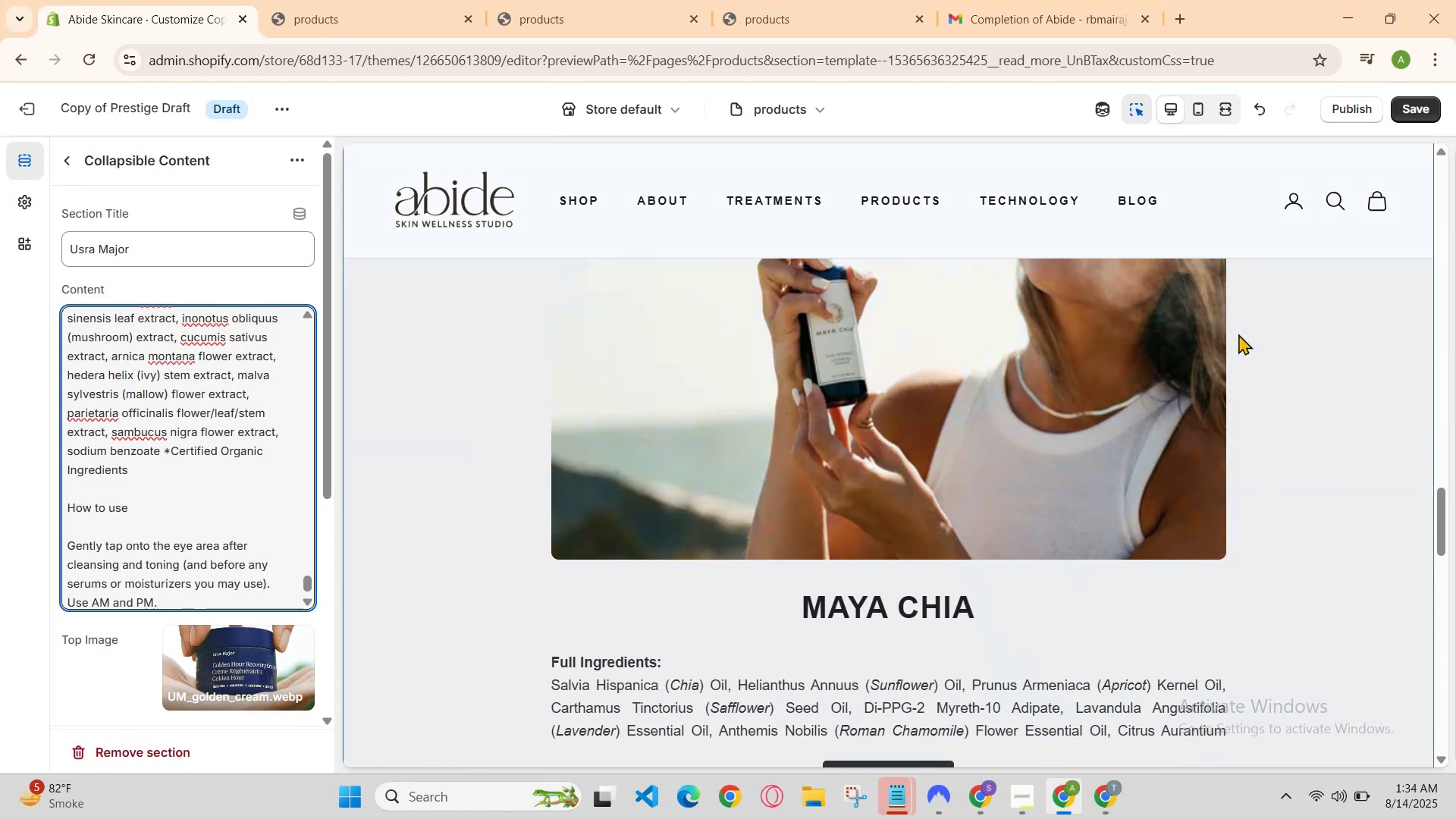 
left_click_drag(start_coordinate=[1407, 114], to_coordinate=[1414, 115])
 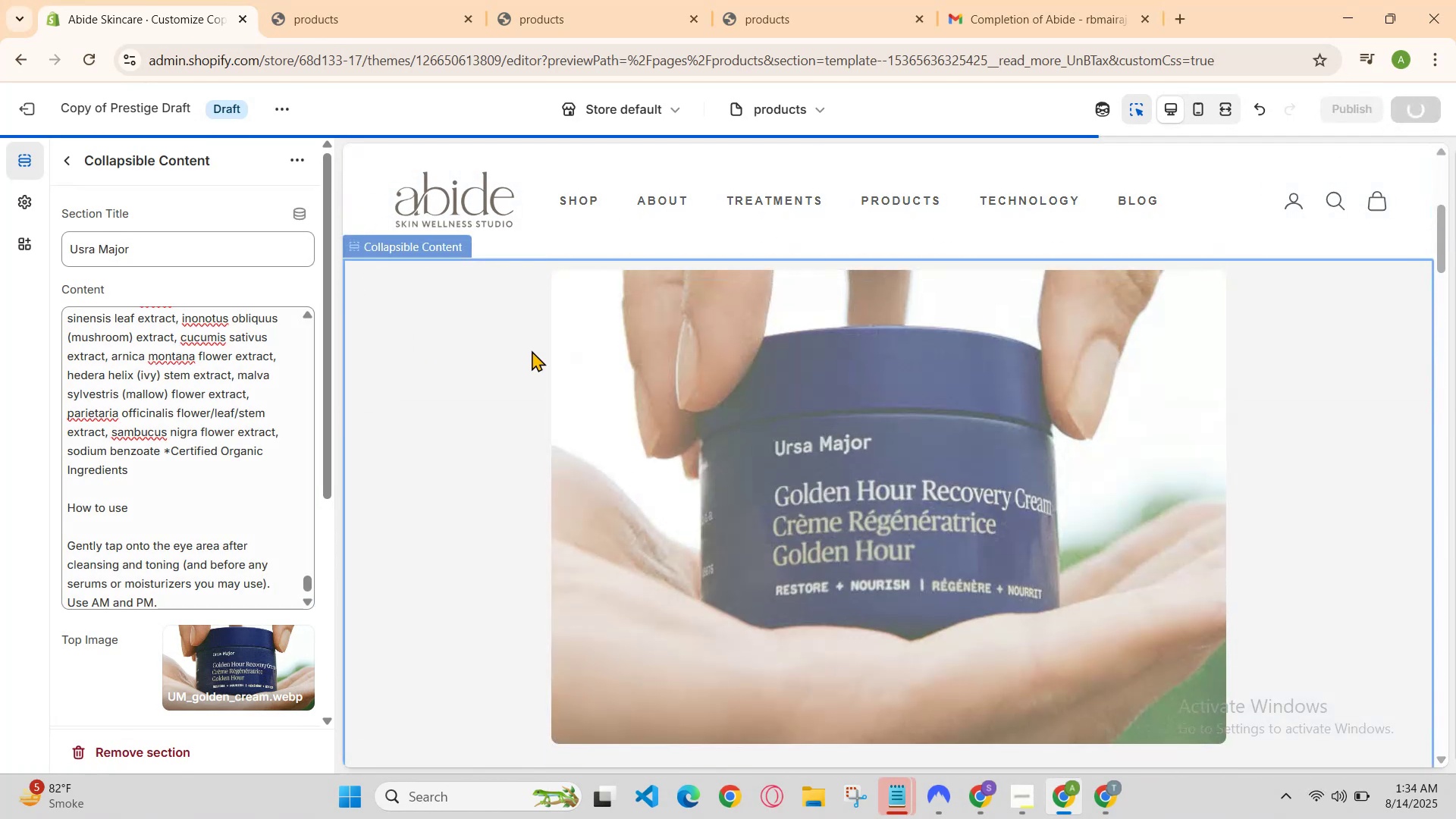 
scroll: coordinate [743, 418], scroll_direction: down, amount: 4.0
 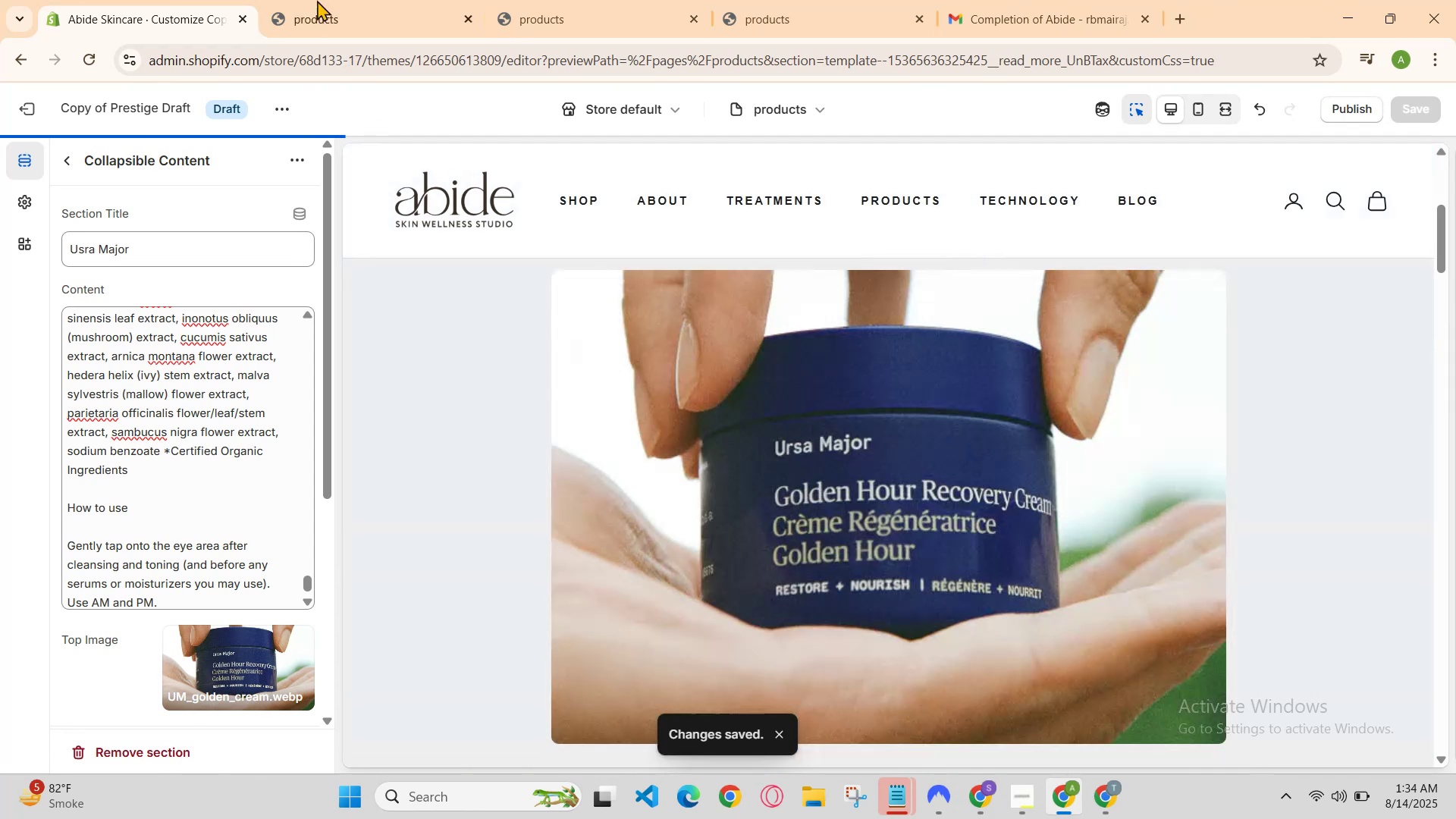 
left_click([340, 0])
 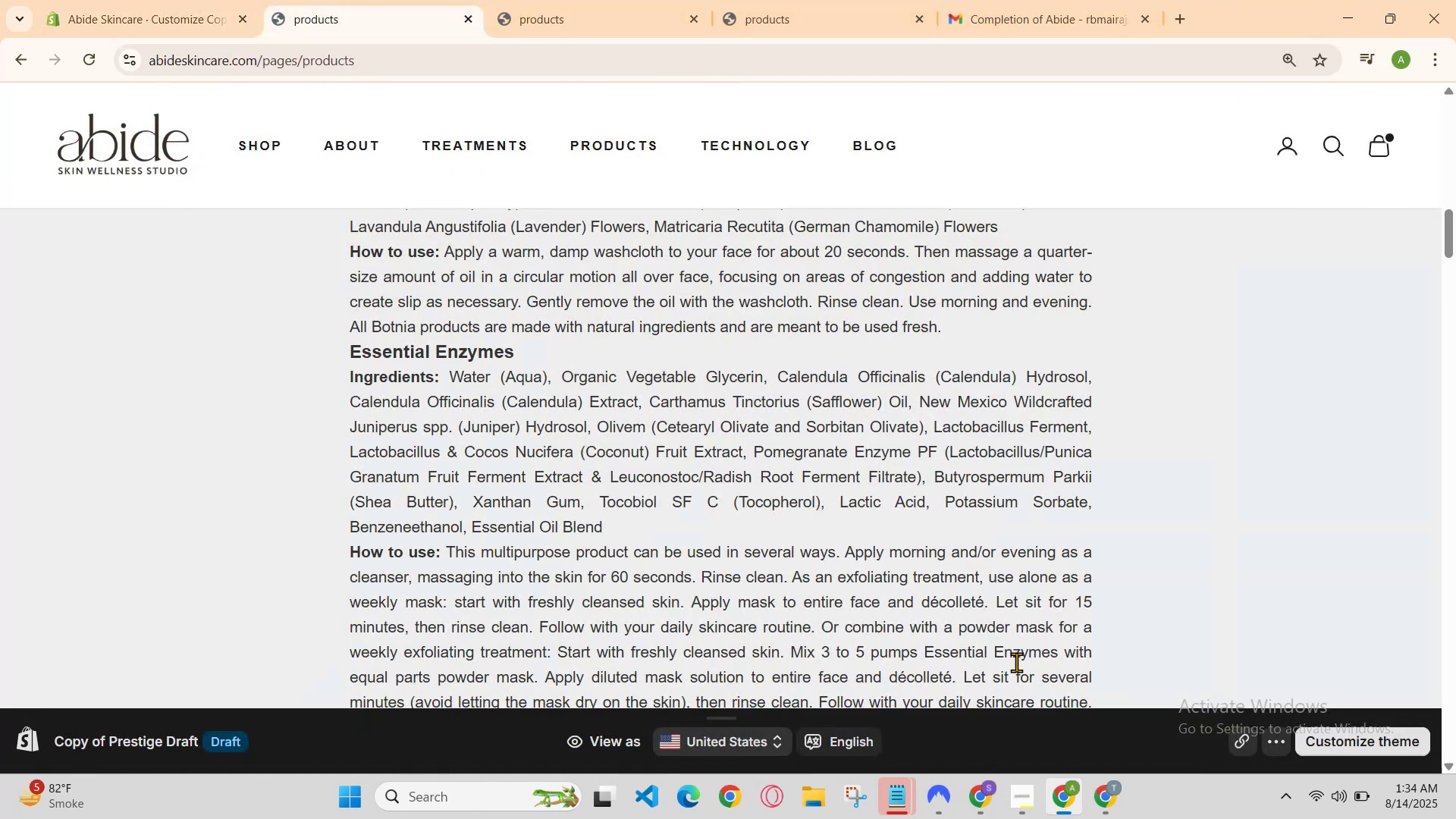 
left_click([984, 818])
 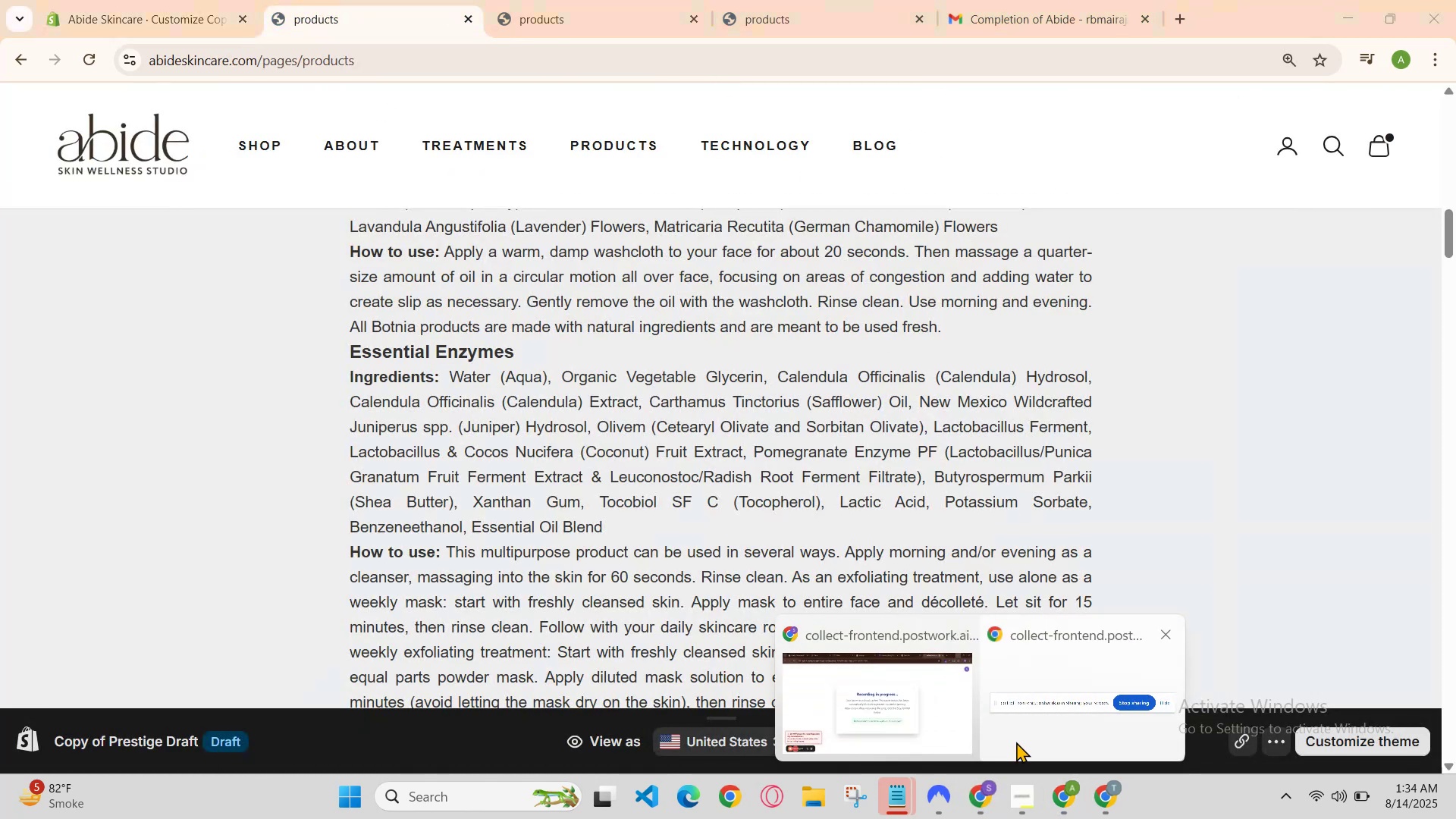 
left_click([918, 709])
 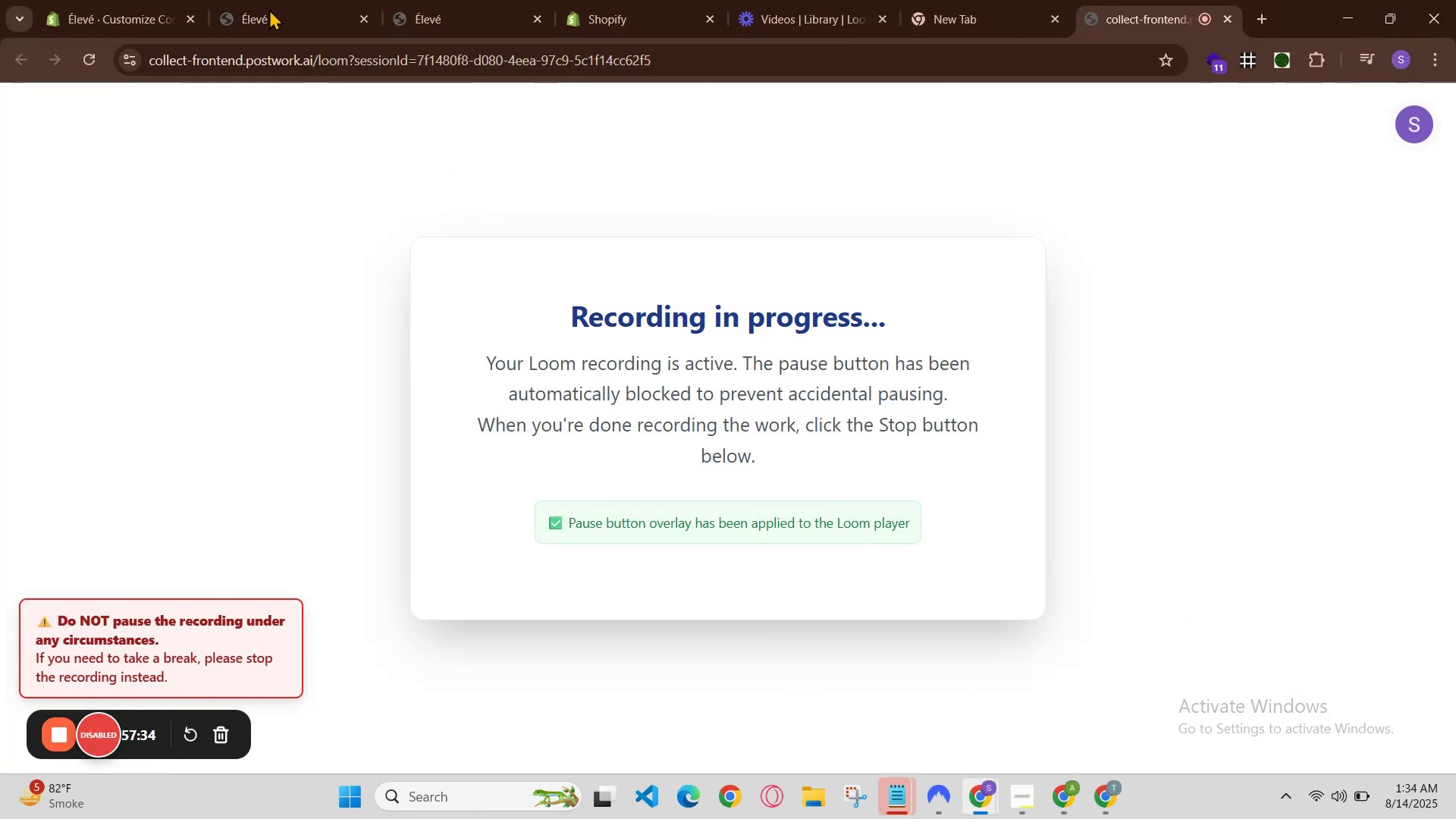 
left_click([174, 0])
 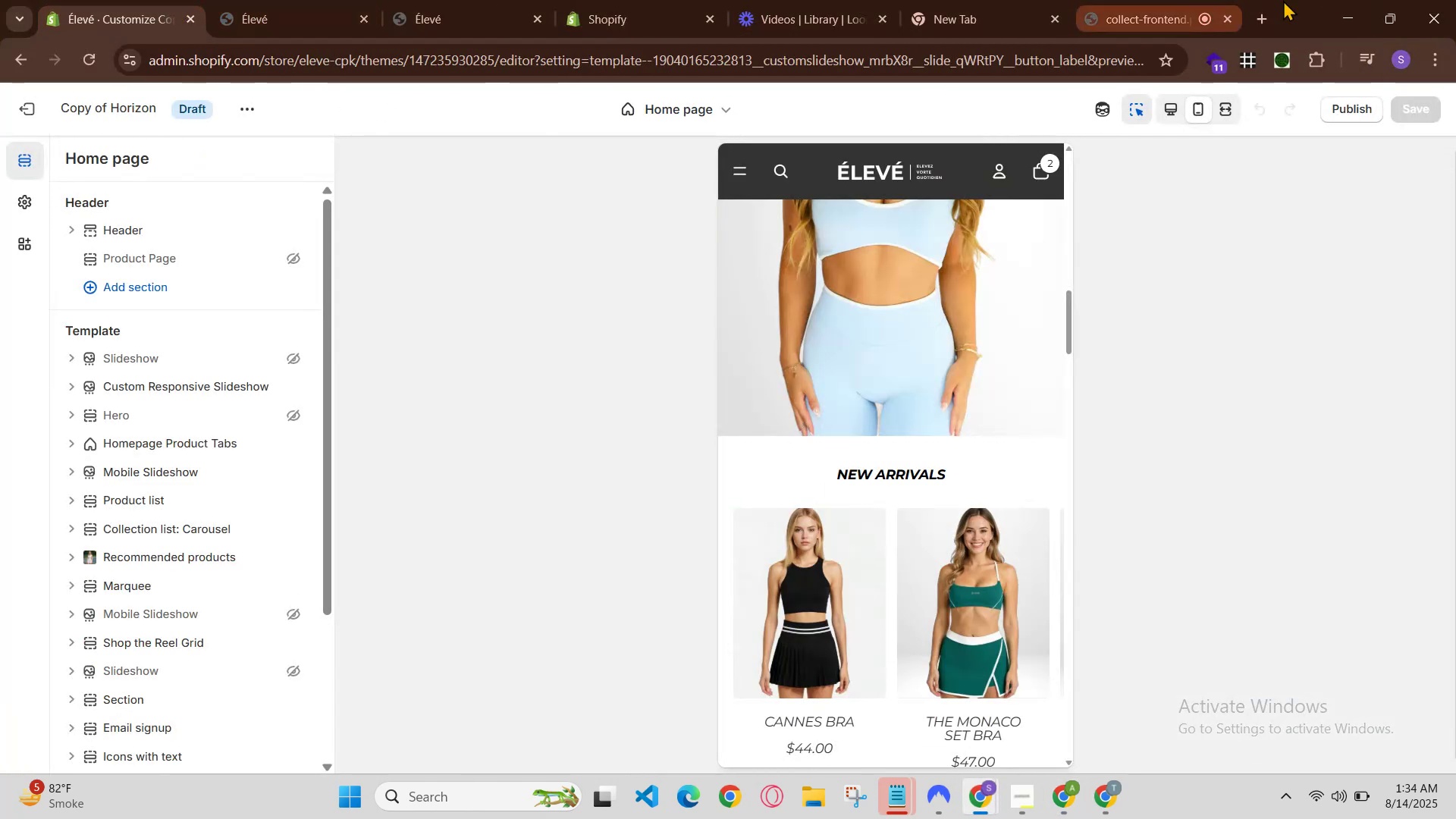 
left_click([1338, 8])
 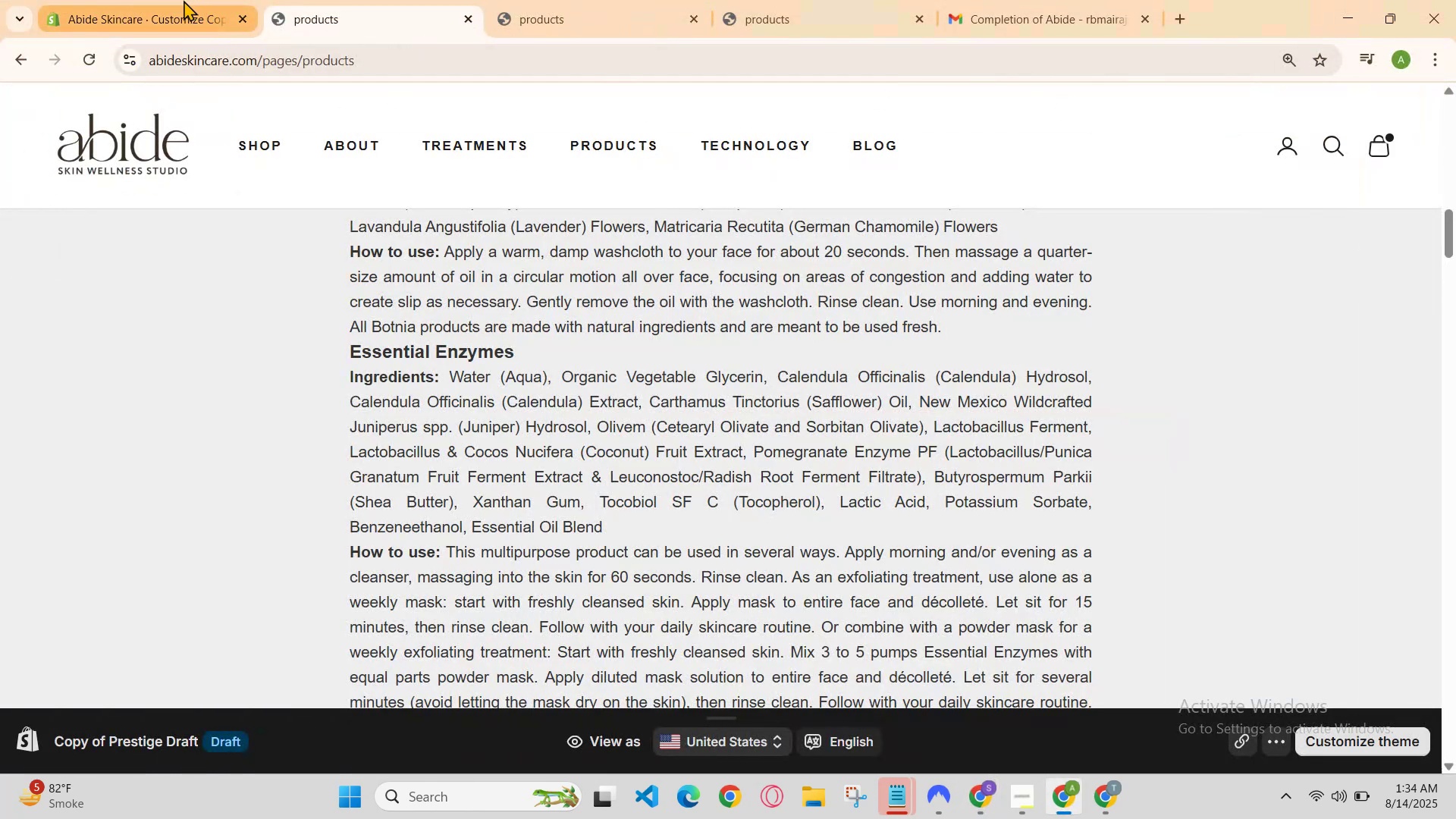 
left_click([304, 0])
 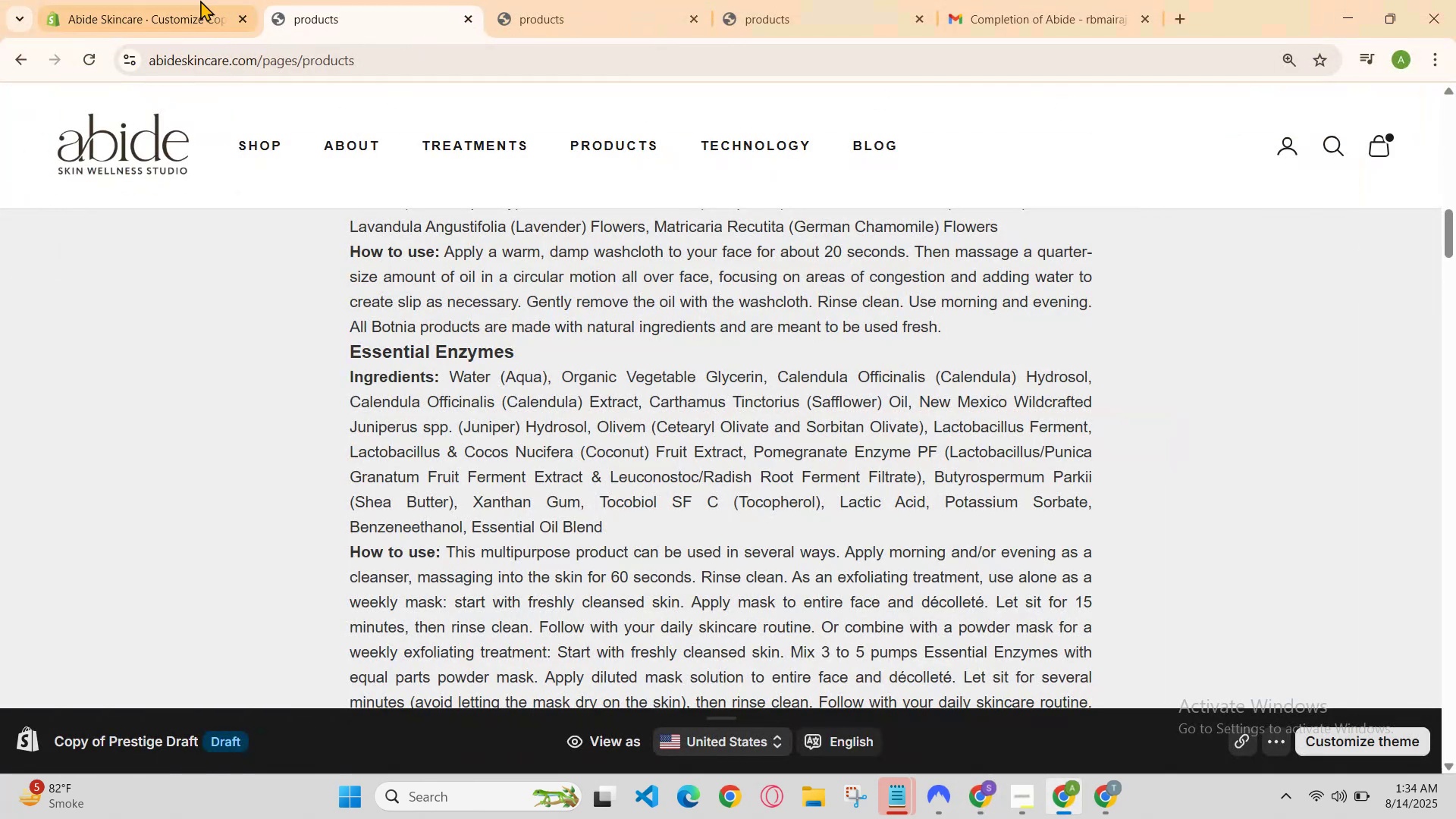 
double_click([192, 0])
 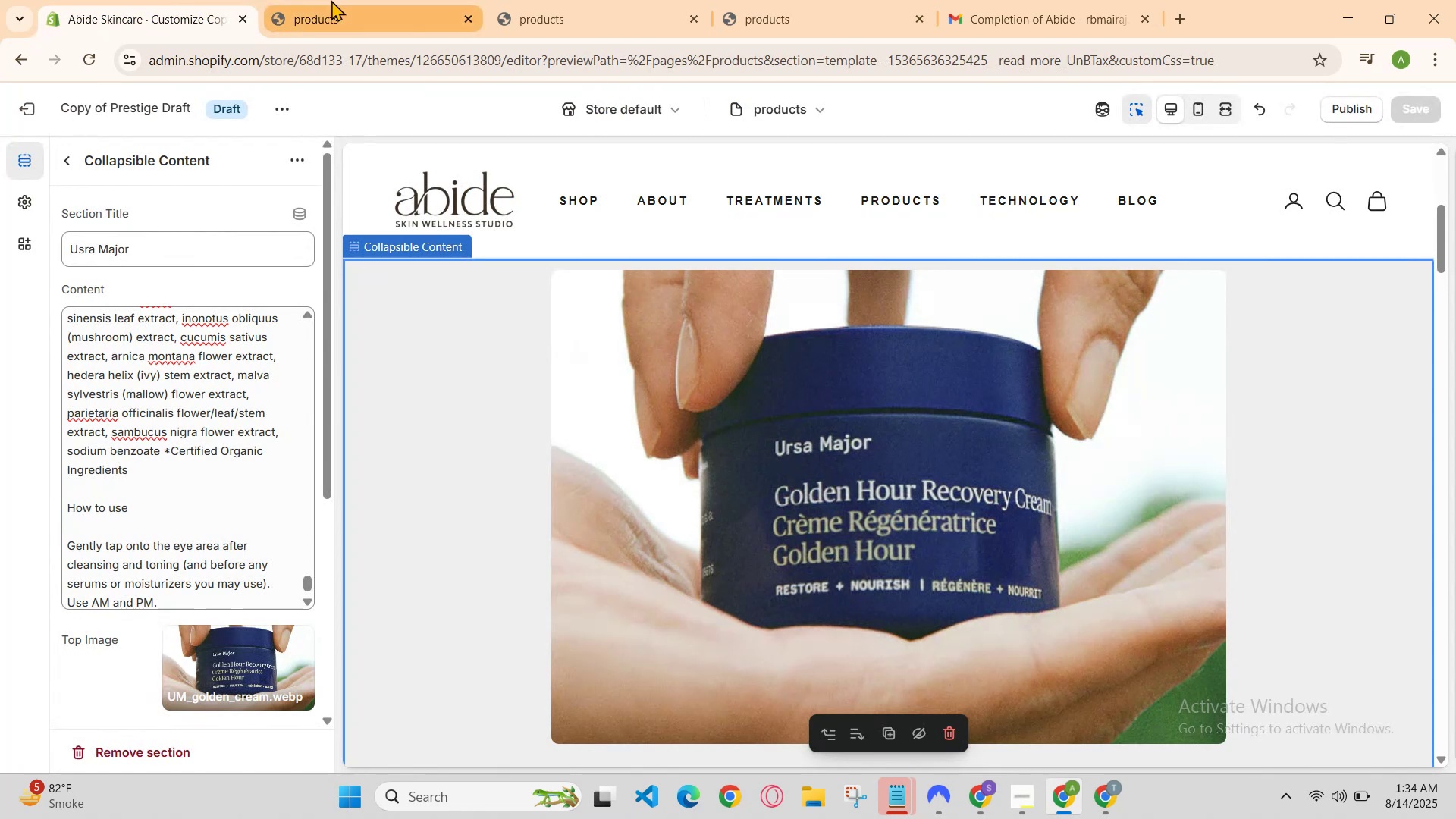 
left_click([514, 0])
 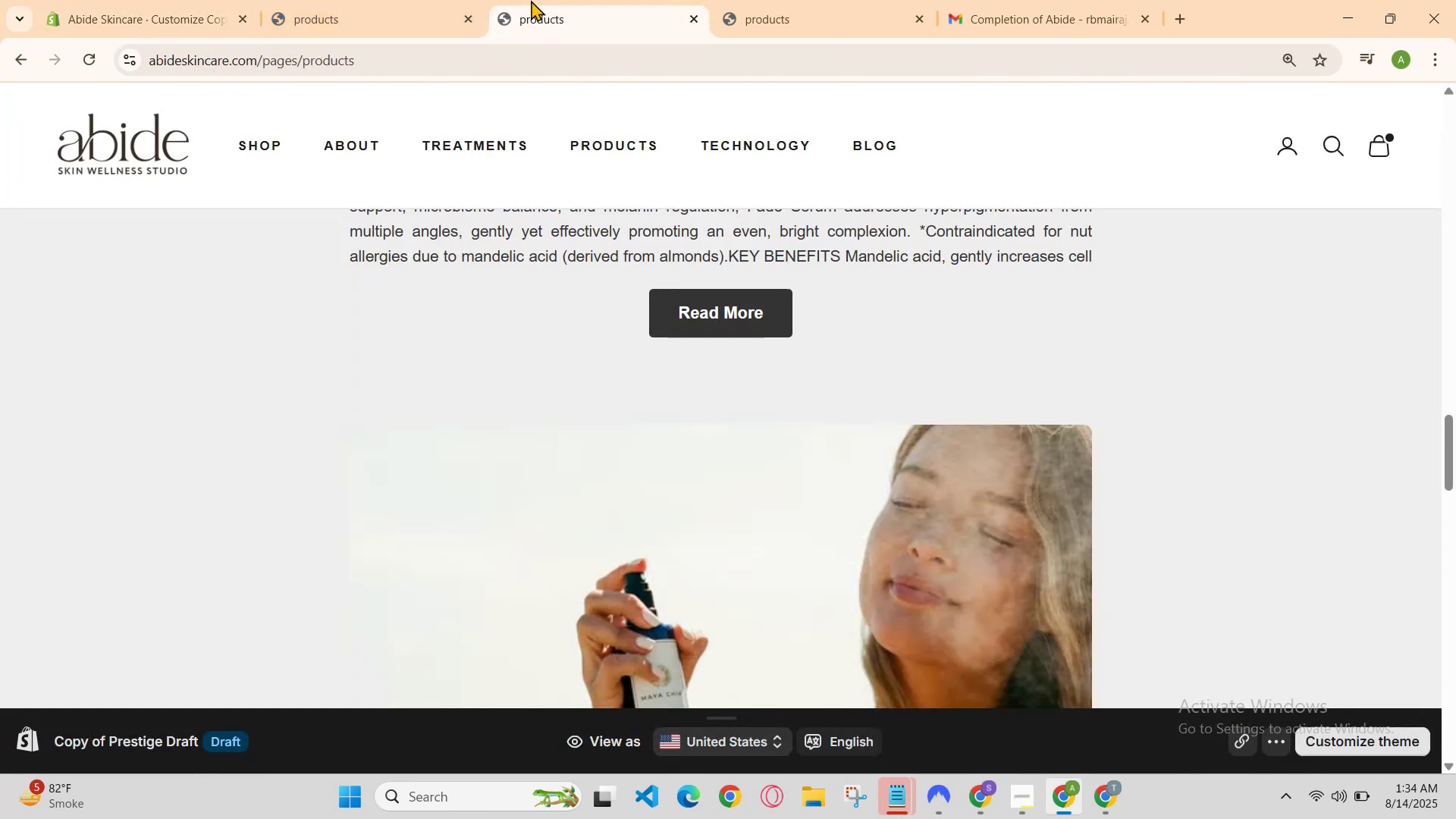 
left_click([626, 0])
 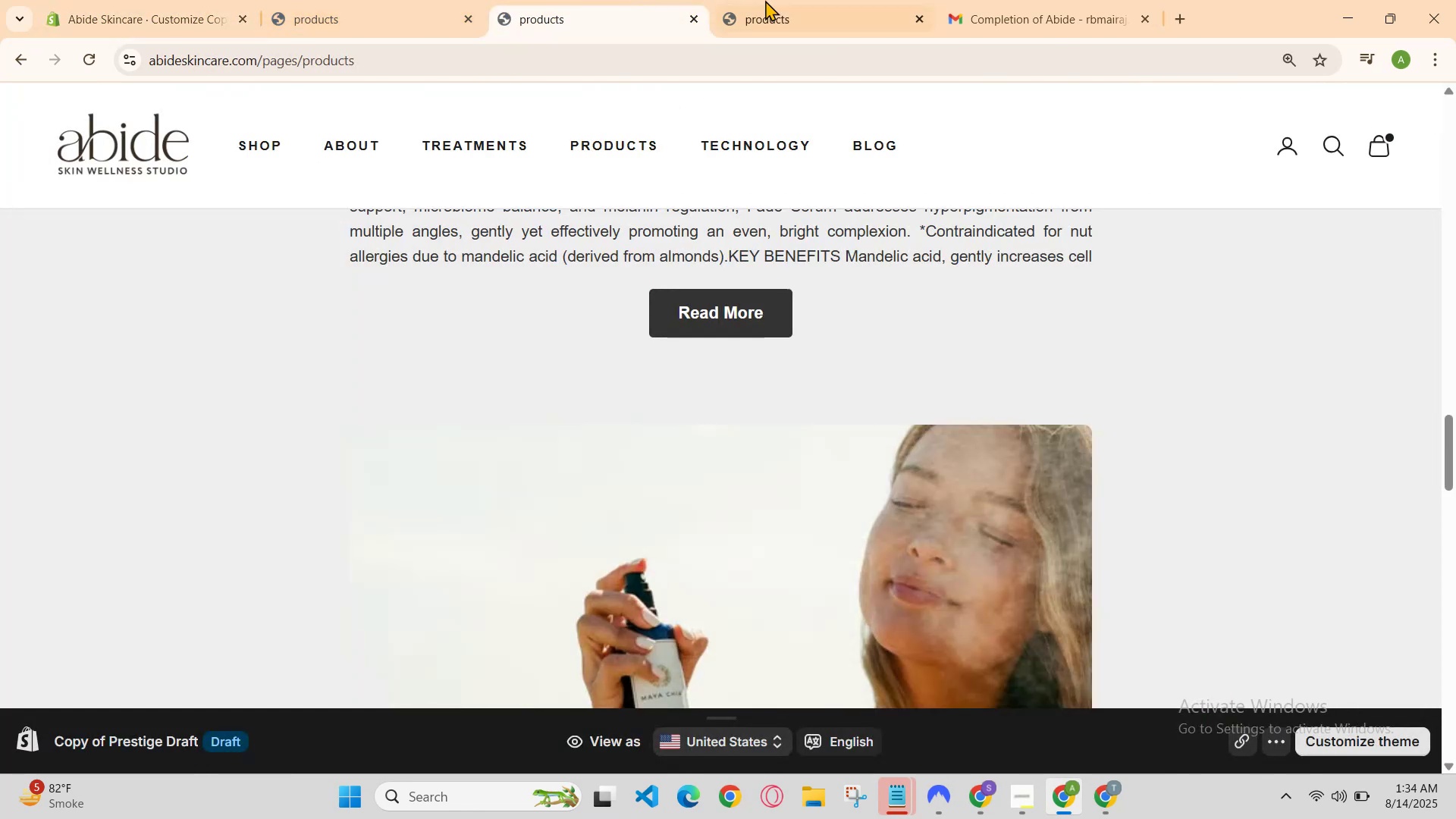 
left_click([777, 0])
 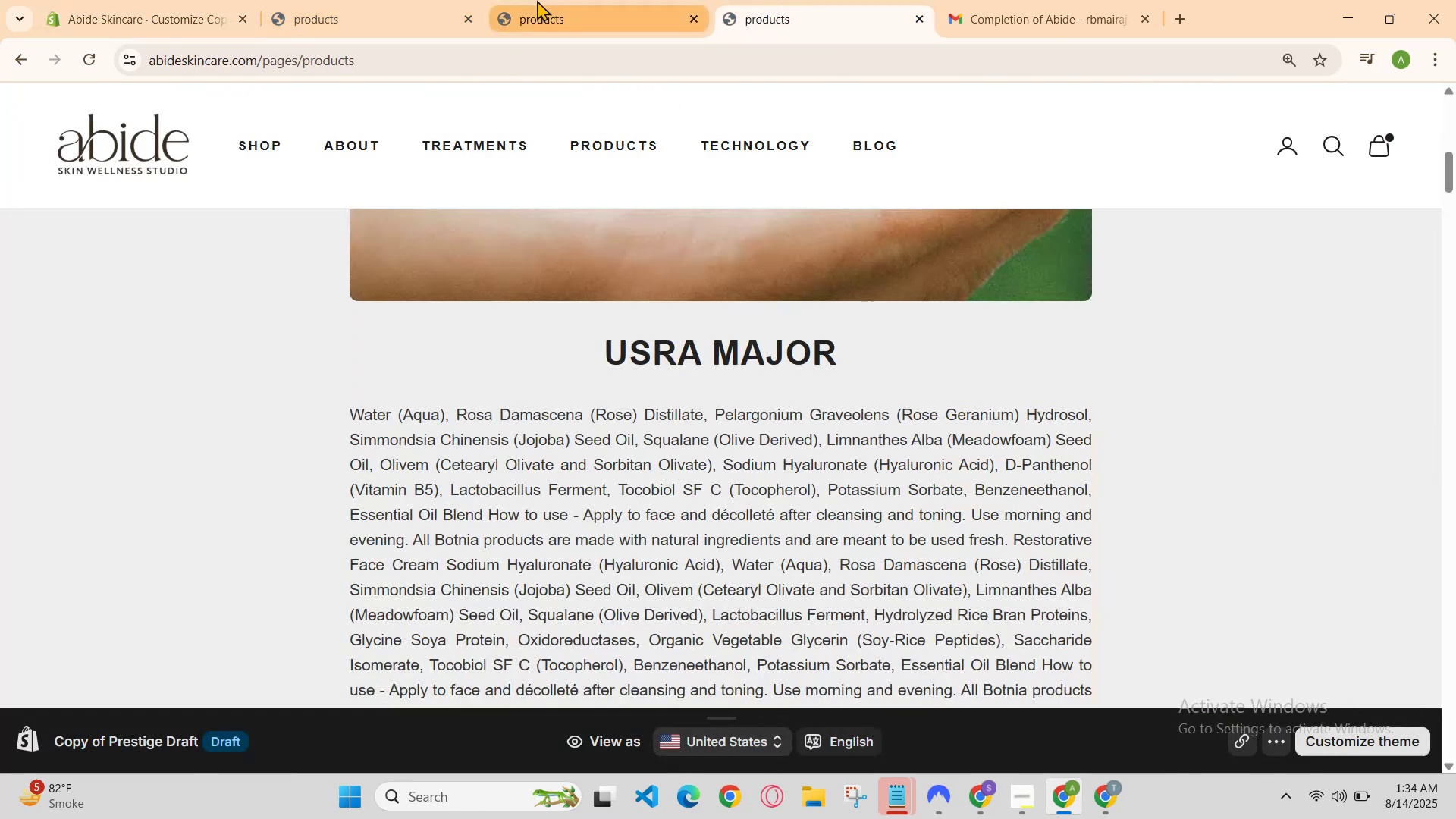 
left_click([535, 0])
 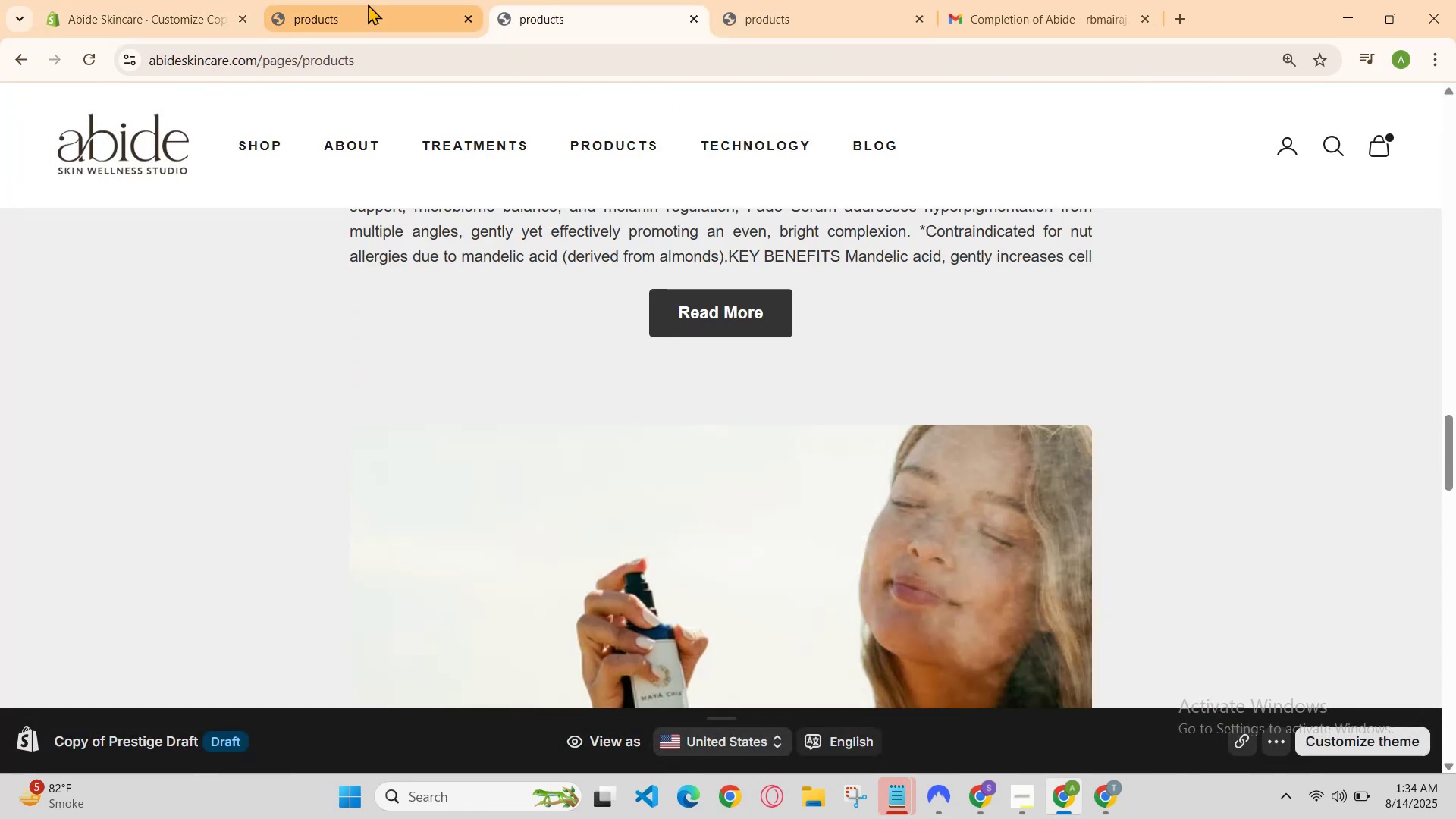 
left_click([352, 1])
 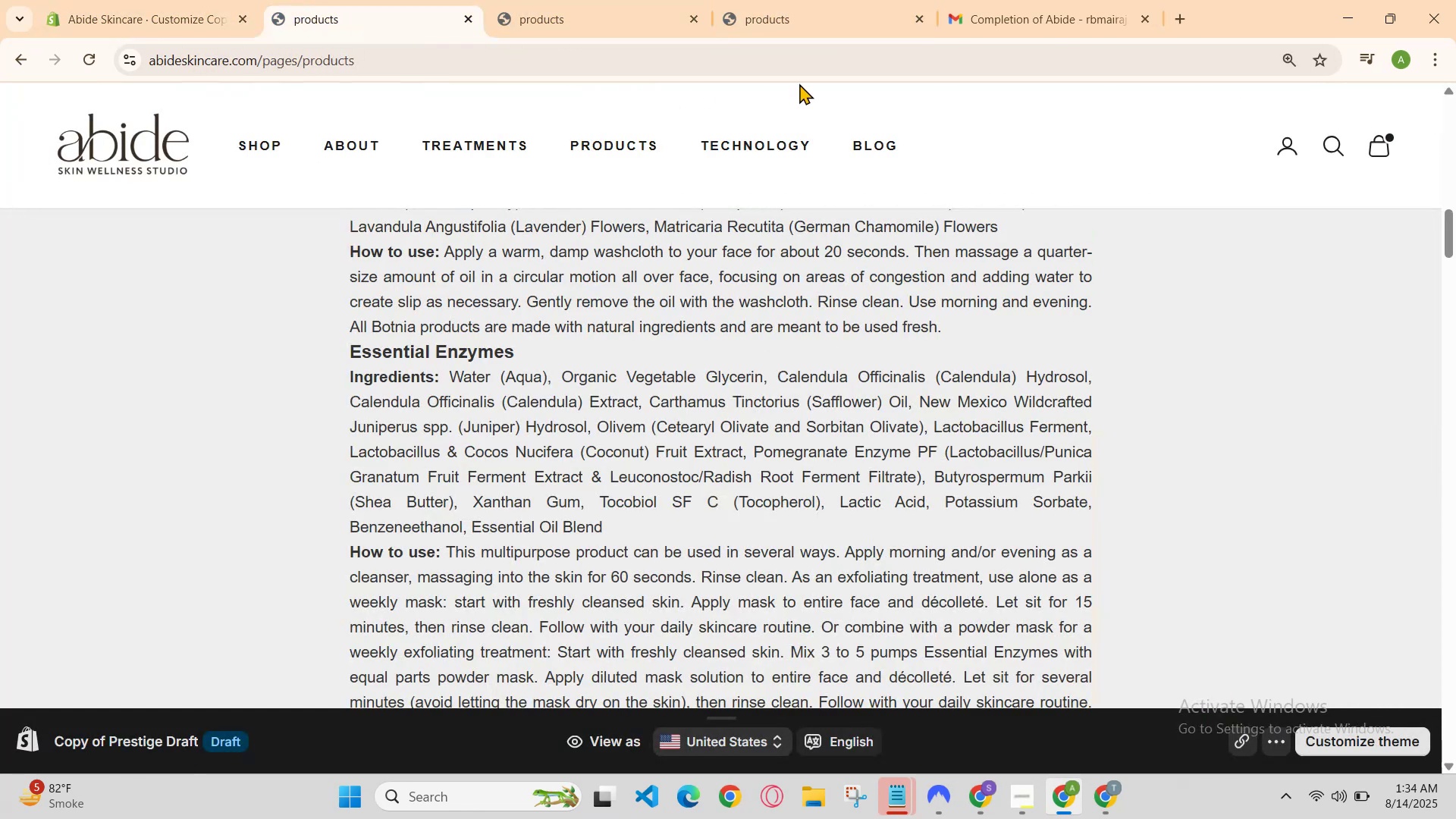 
left_click([901, 0])
 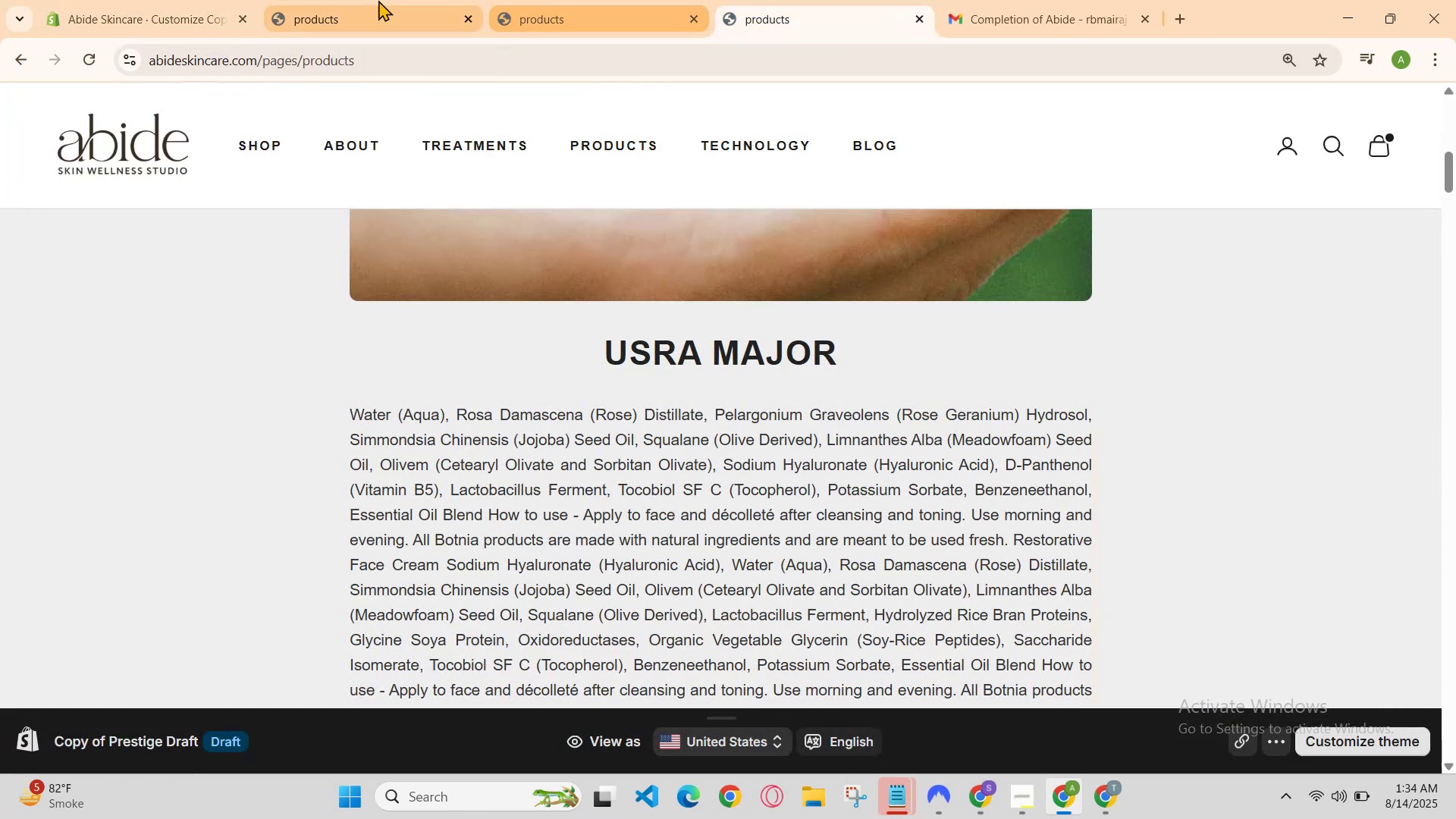 
left_click([356, 0])
 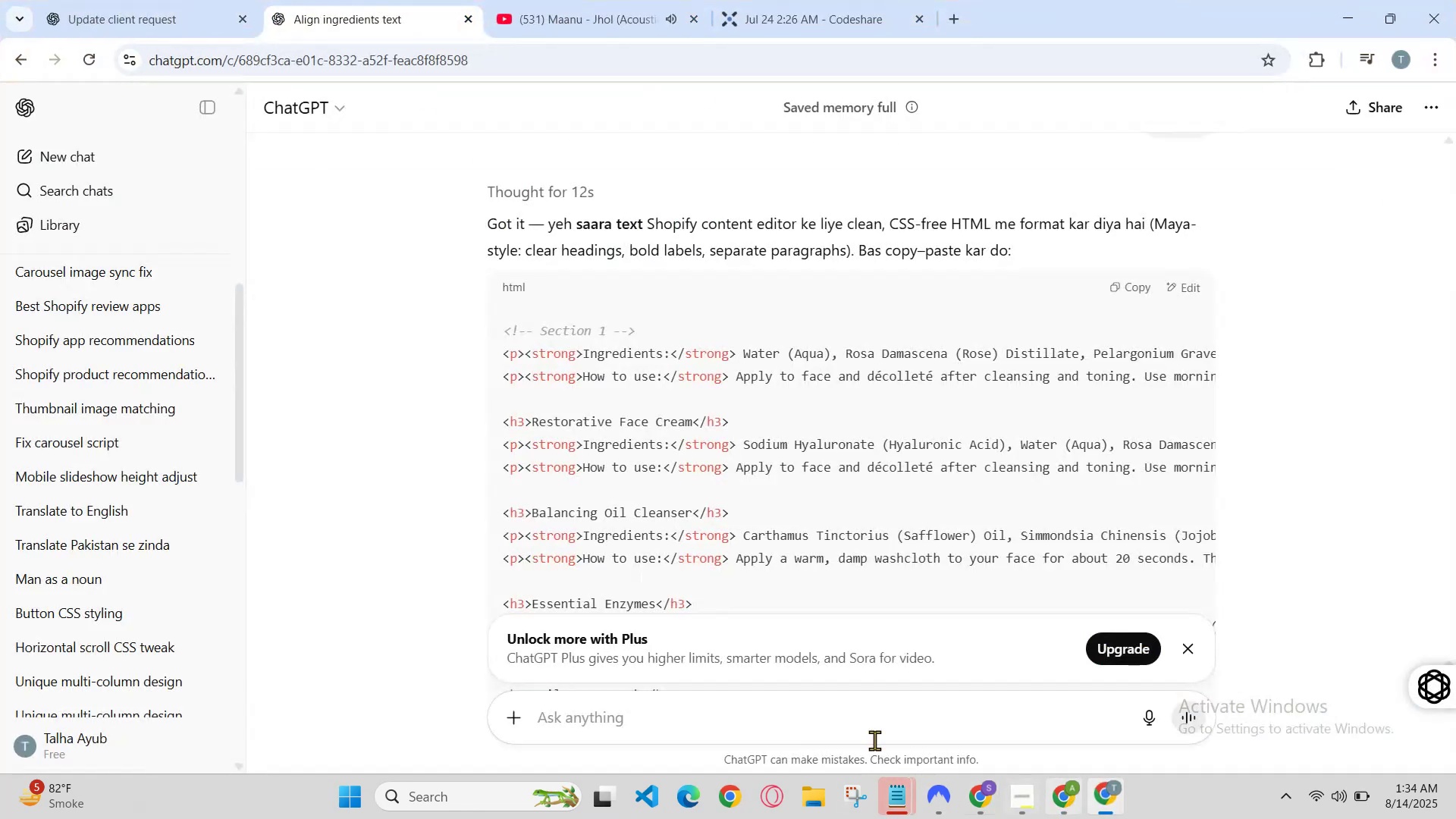 
double_click([115, 0])
 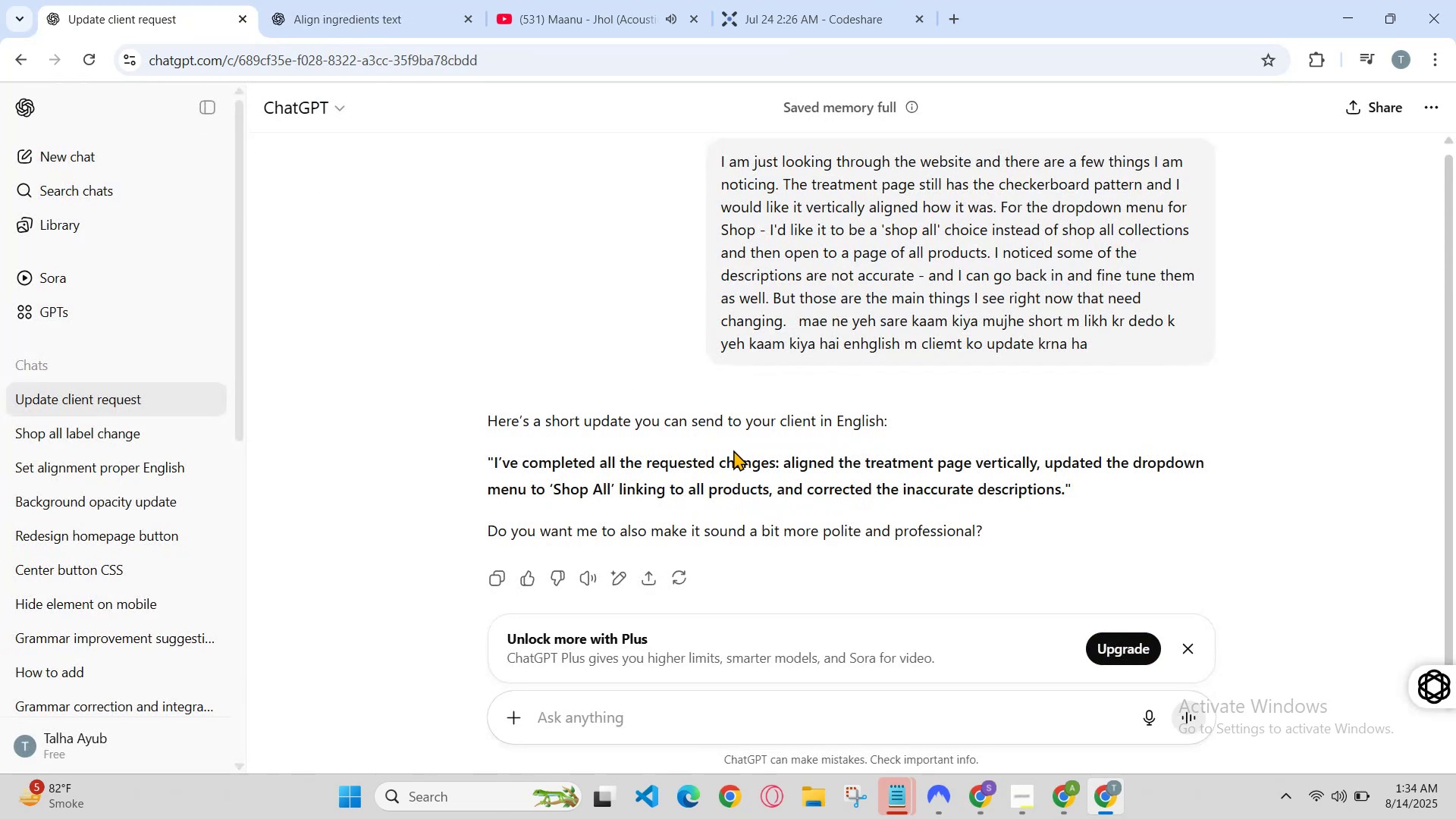 
scroll: coordinate [732, 453], scroll_direction: down, amount: 1.0
 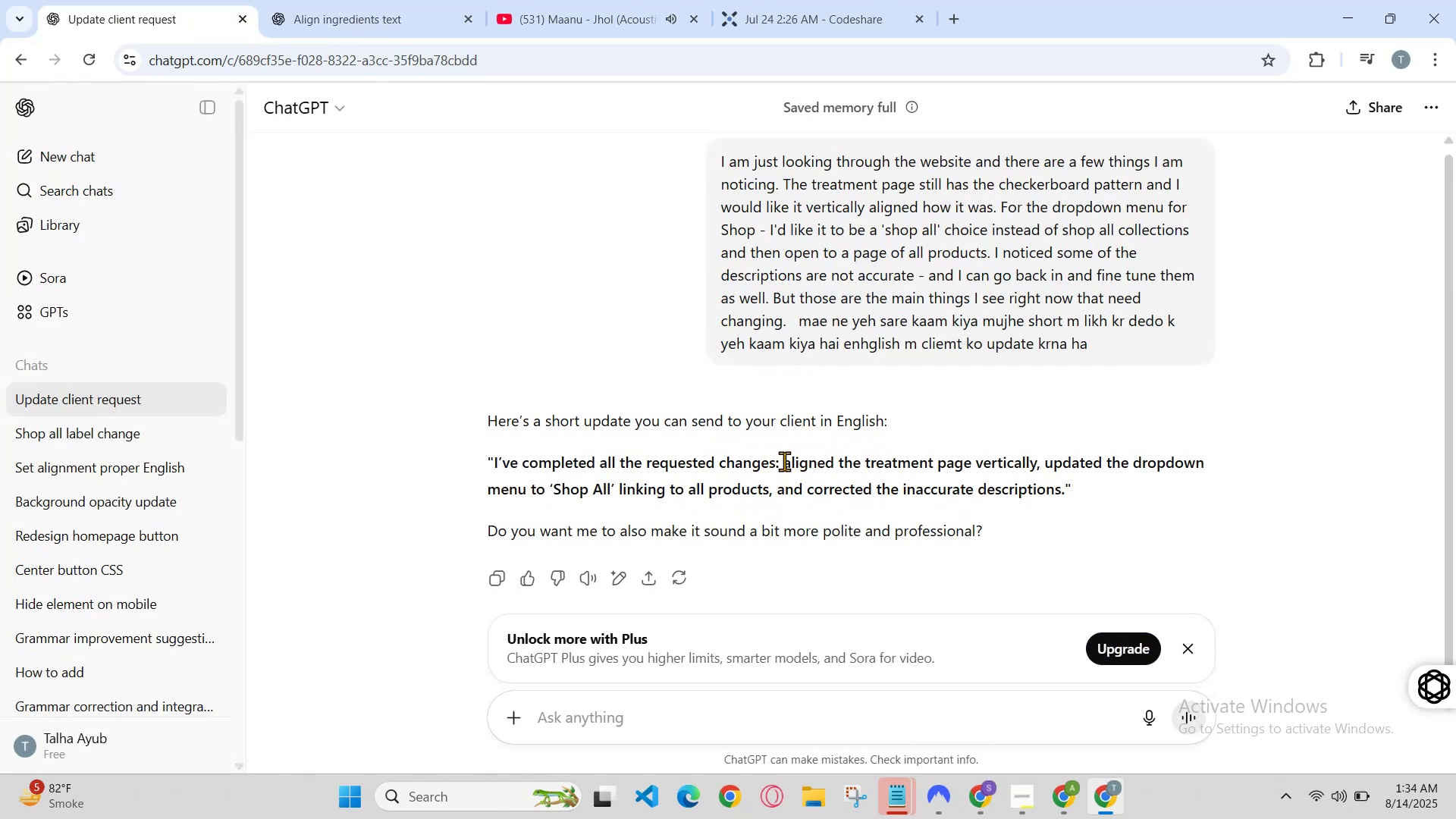 
left_click_drag(start_coordinate=[788, 464], to_coordinate=[1065, 496])
 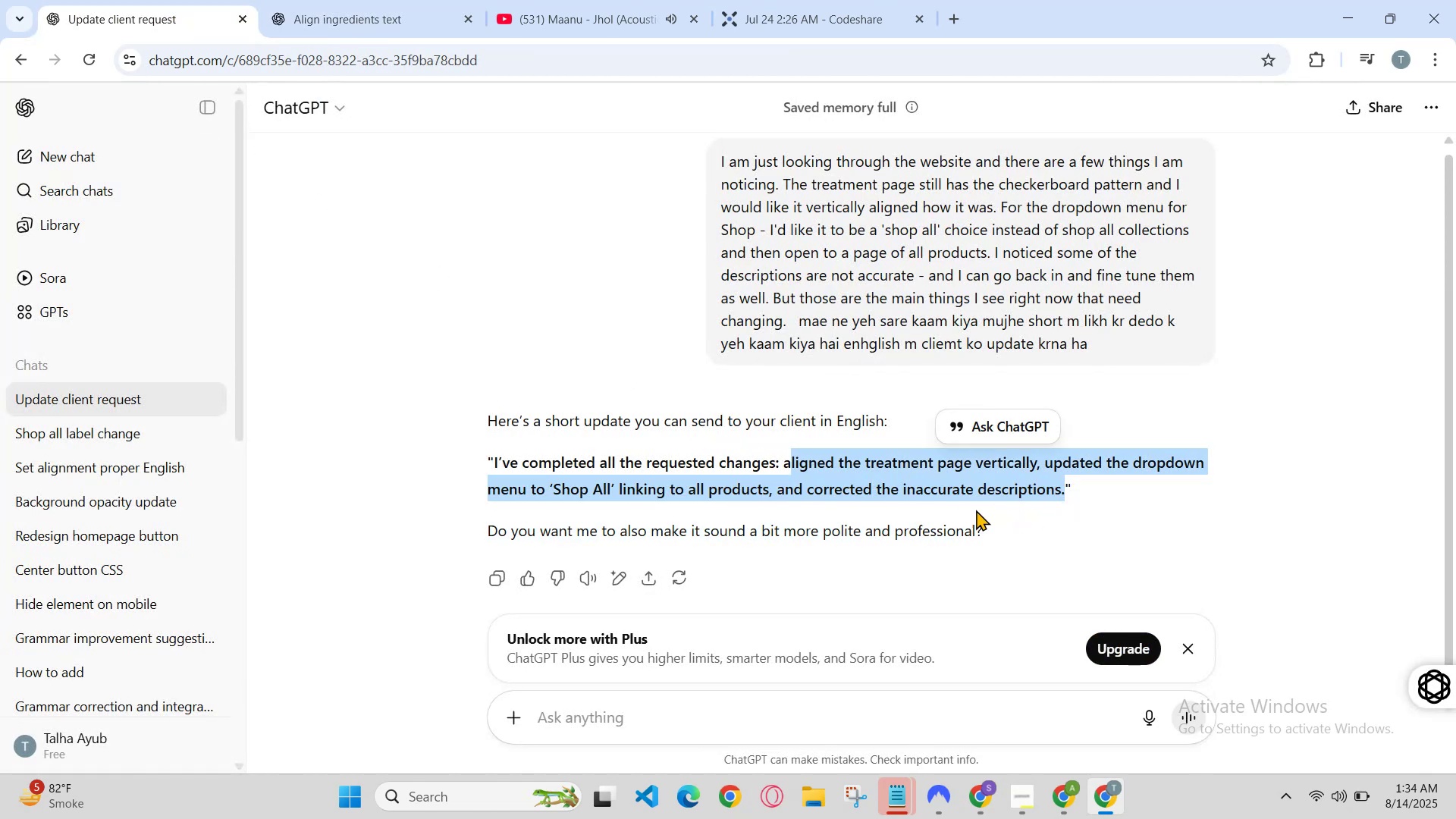 
left_click([971, 514])
 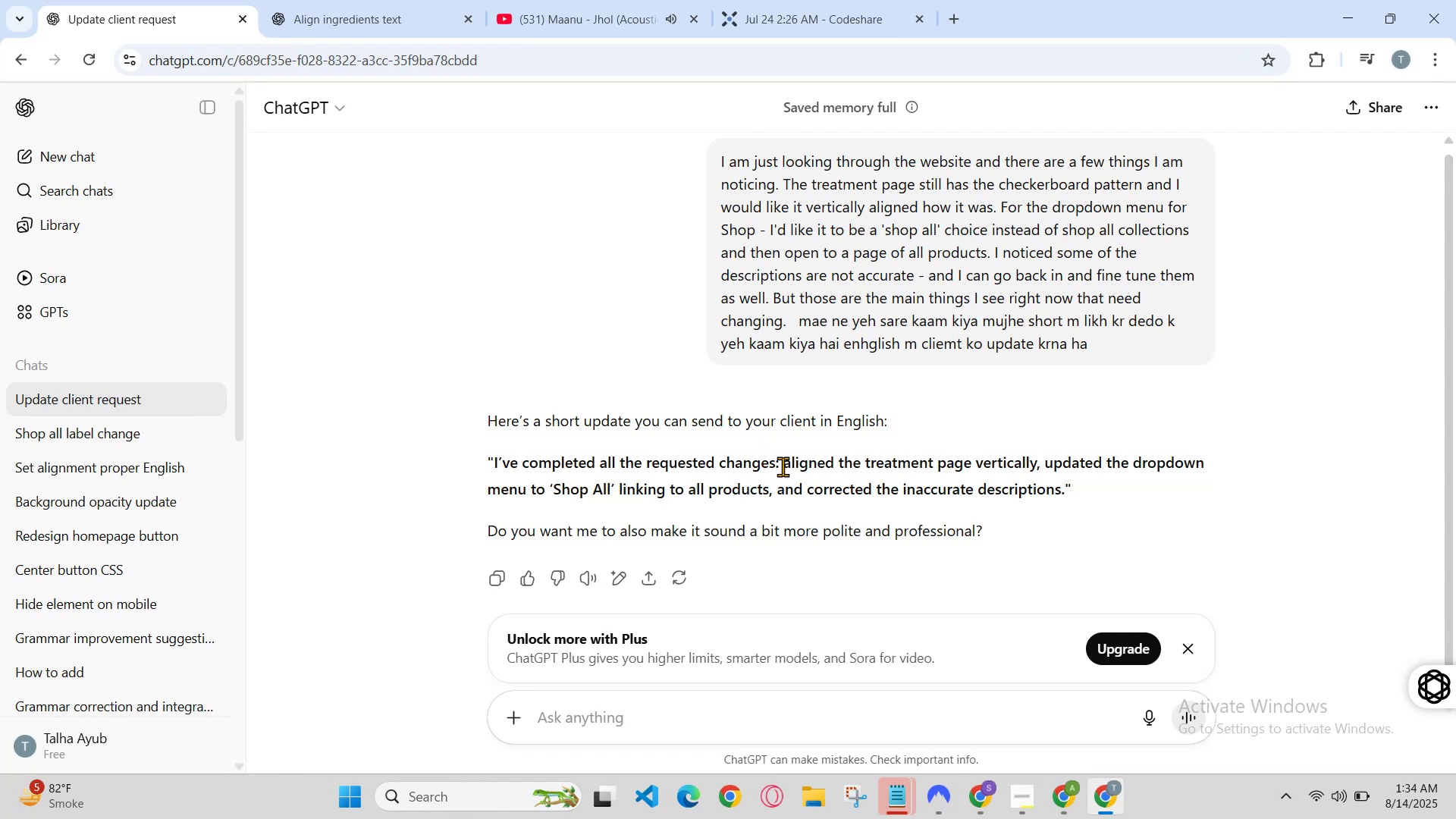 
left_click_drag(start_coordinate=[788, 468], to_coordinate=[1067, 498])
 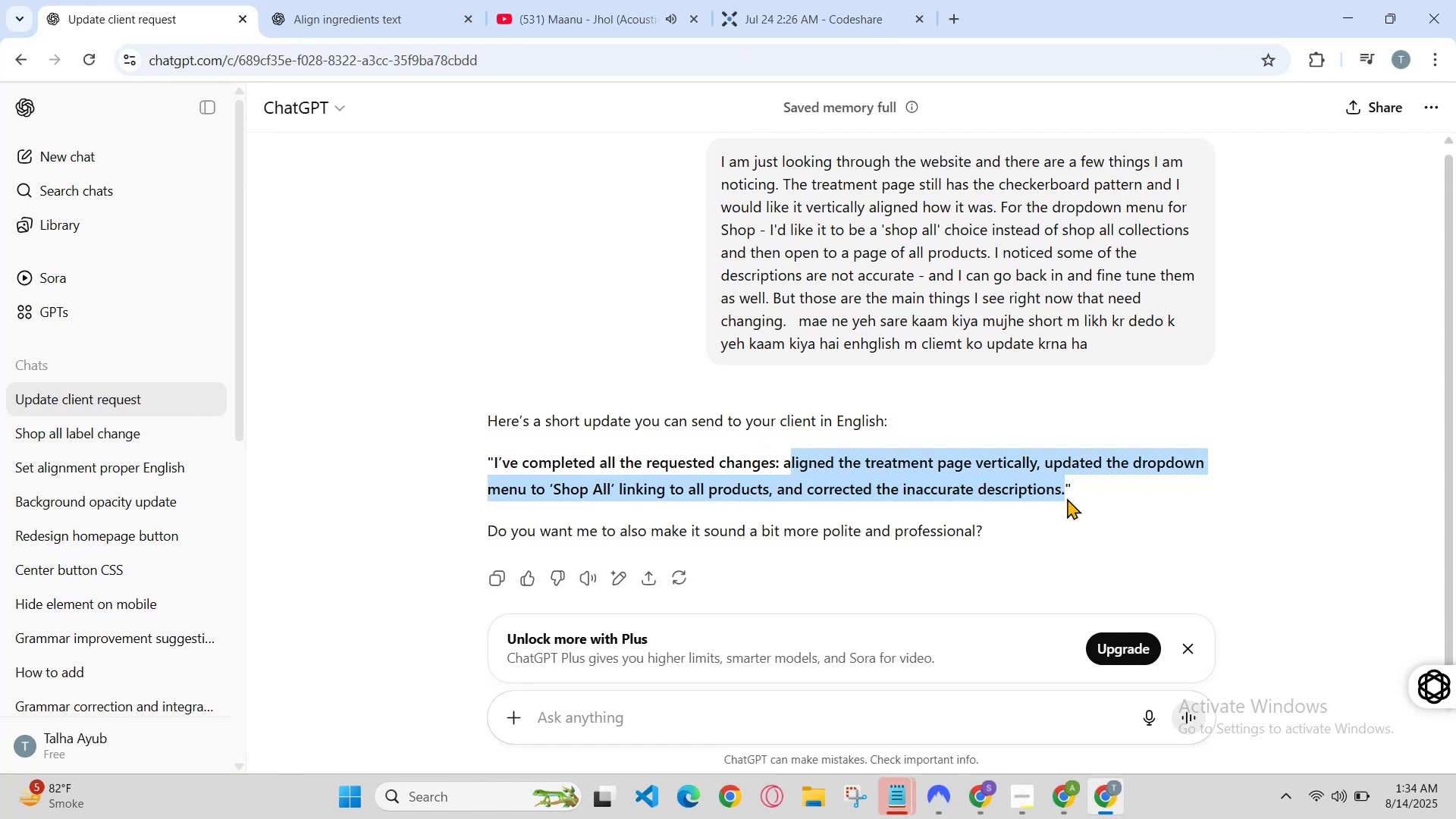 
key(Control+C)
 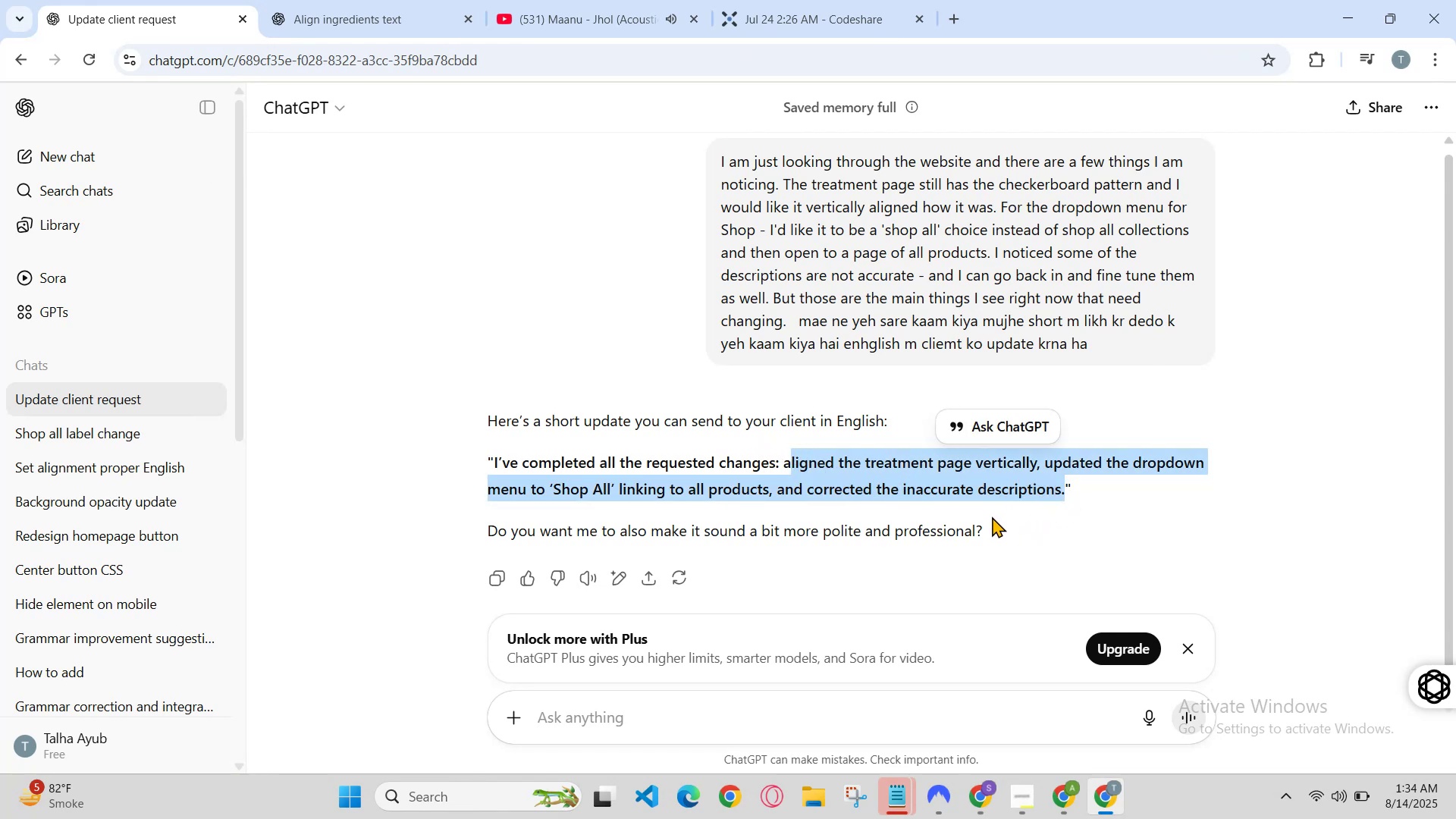 
key(Control+C)
 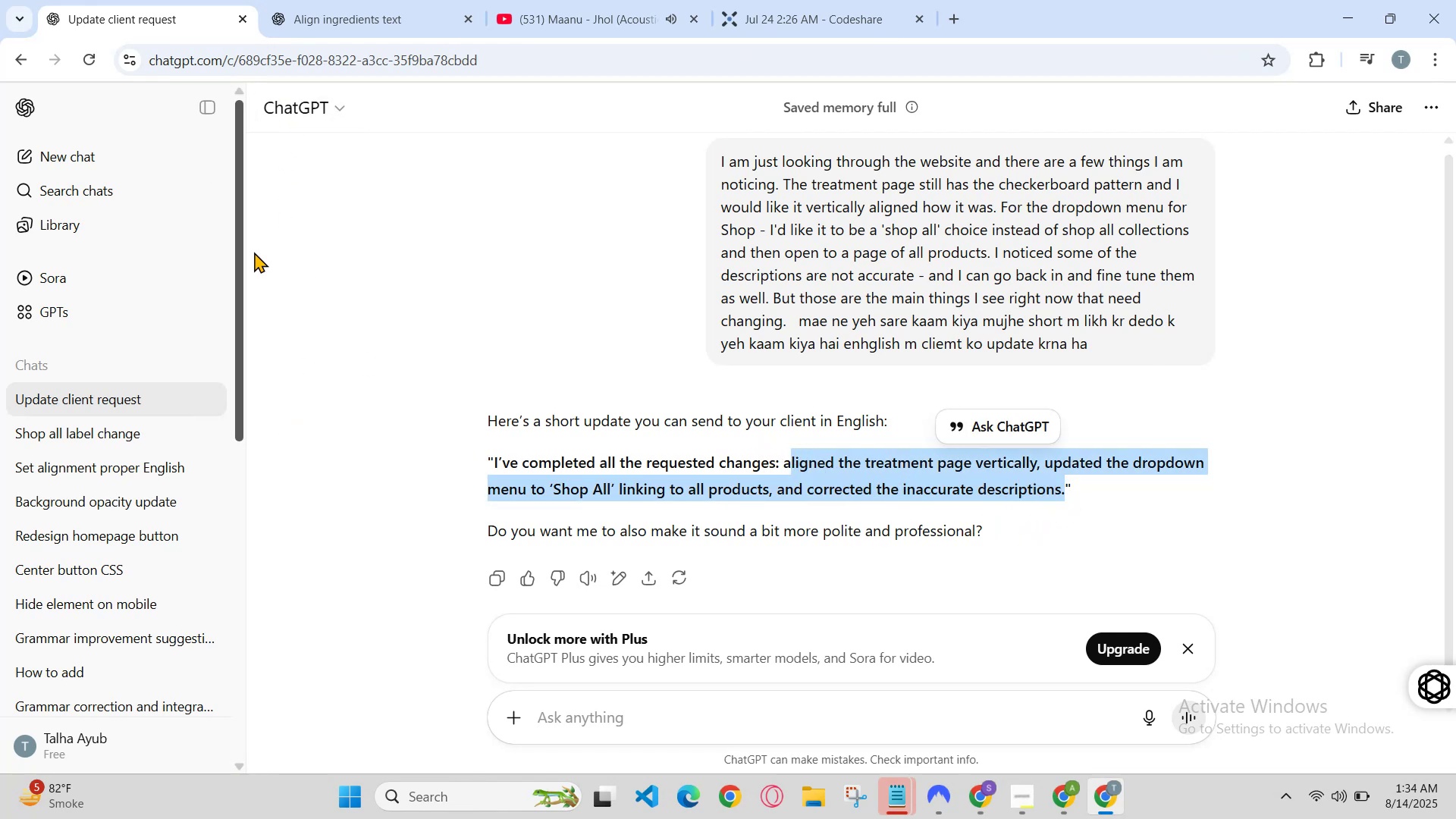 
mouse_move([300, 0])
 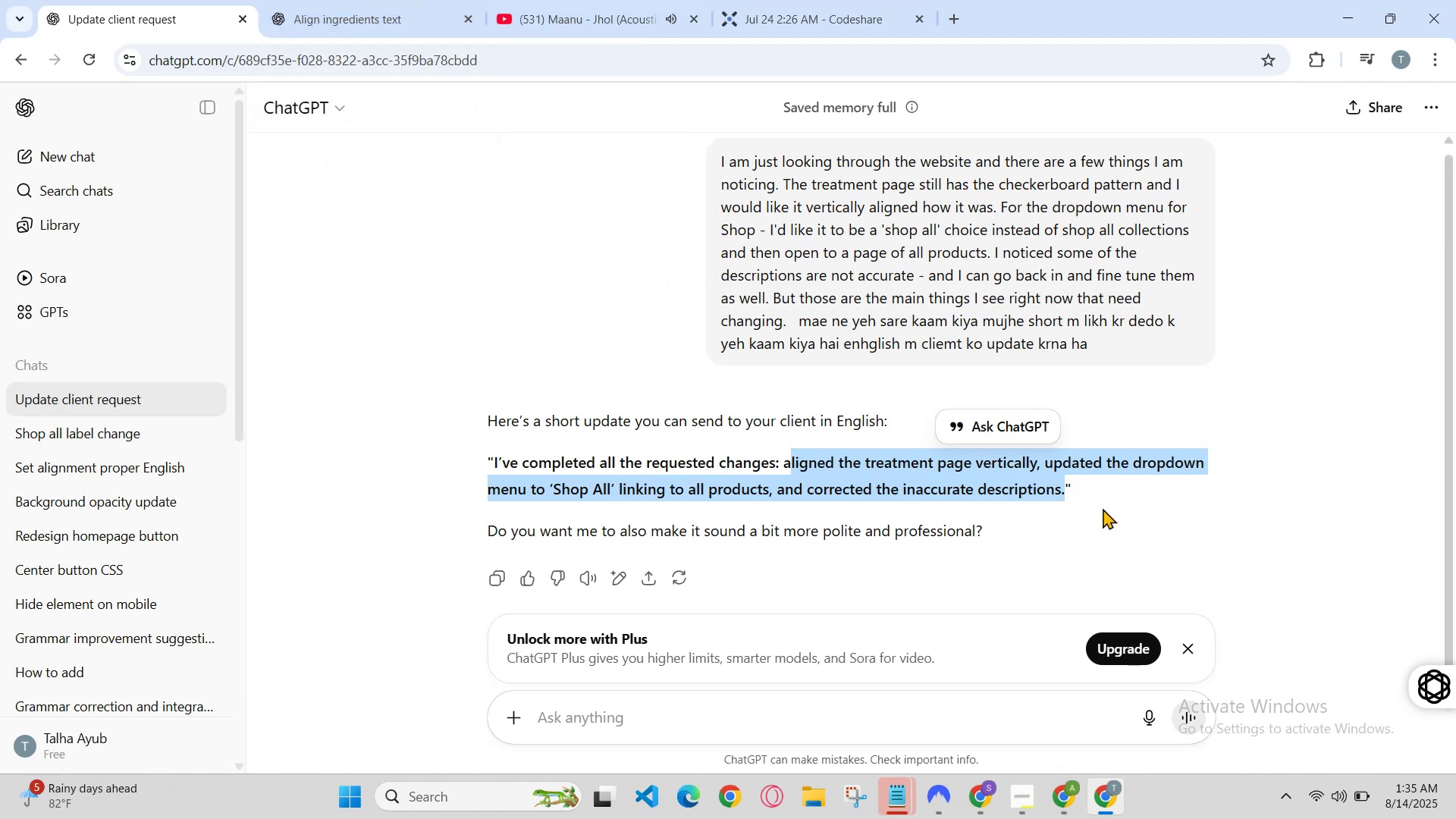 
left_click([918, 557])
 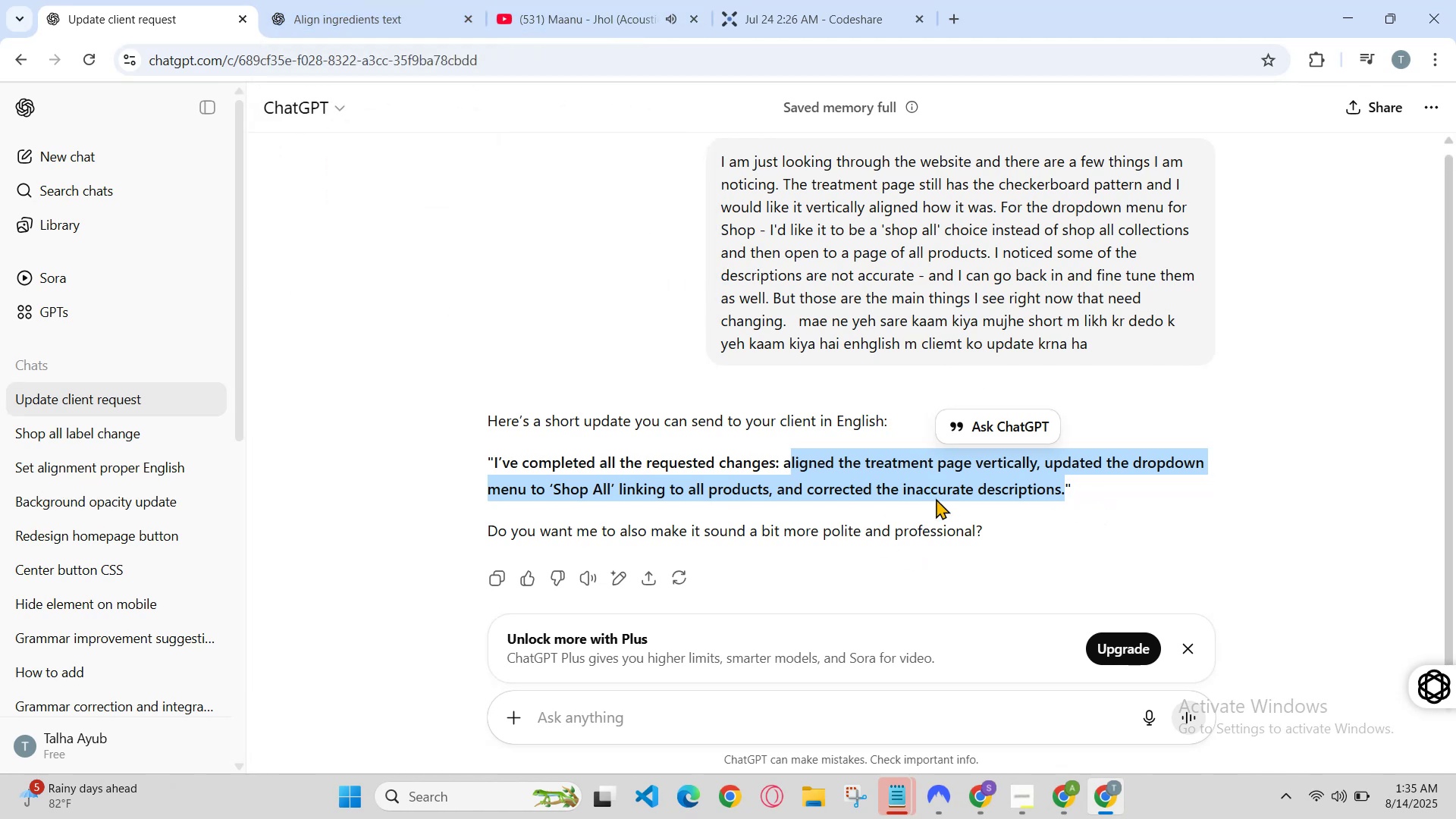 
left_click([876, 422])
 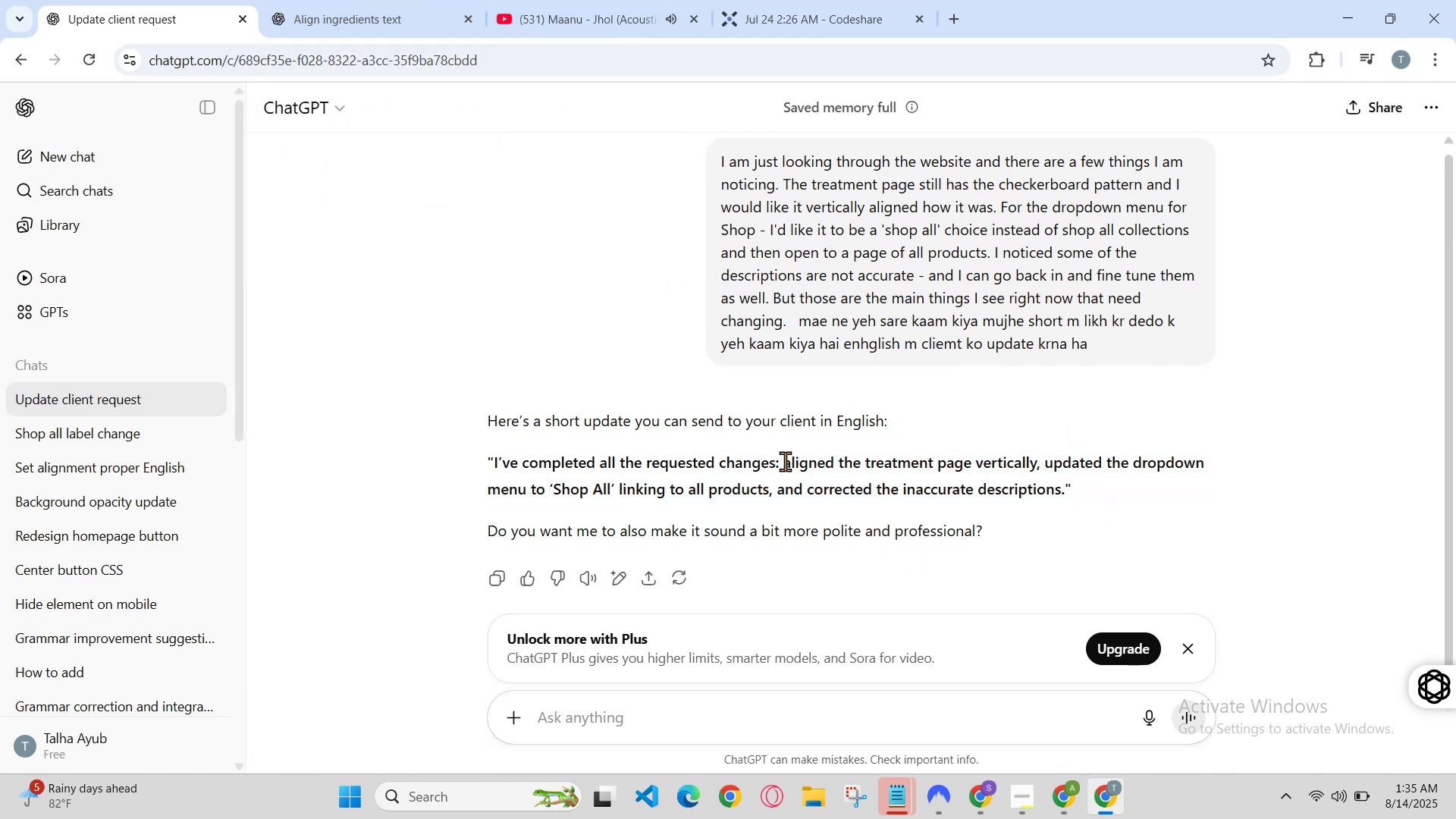 
left_click_drag(start_coordinate=[789, 463], to_coordinate=[859, 494])
 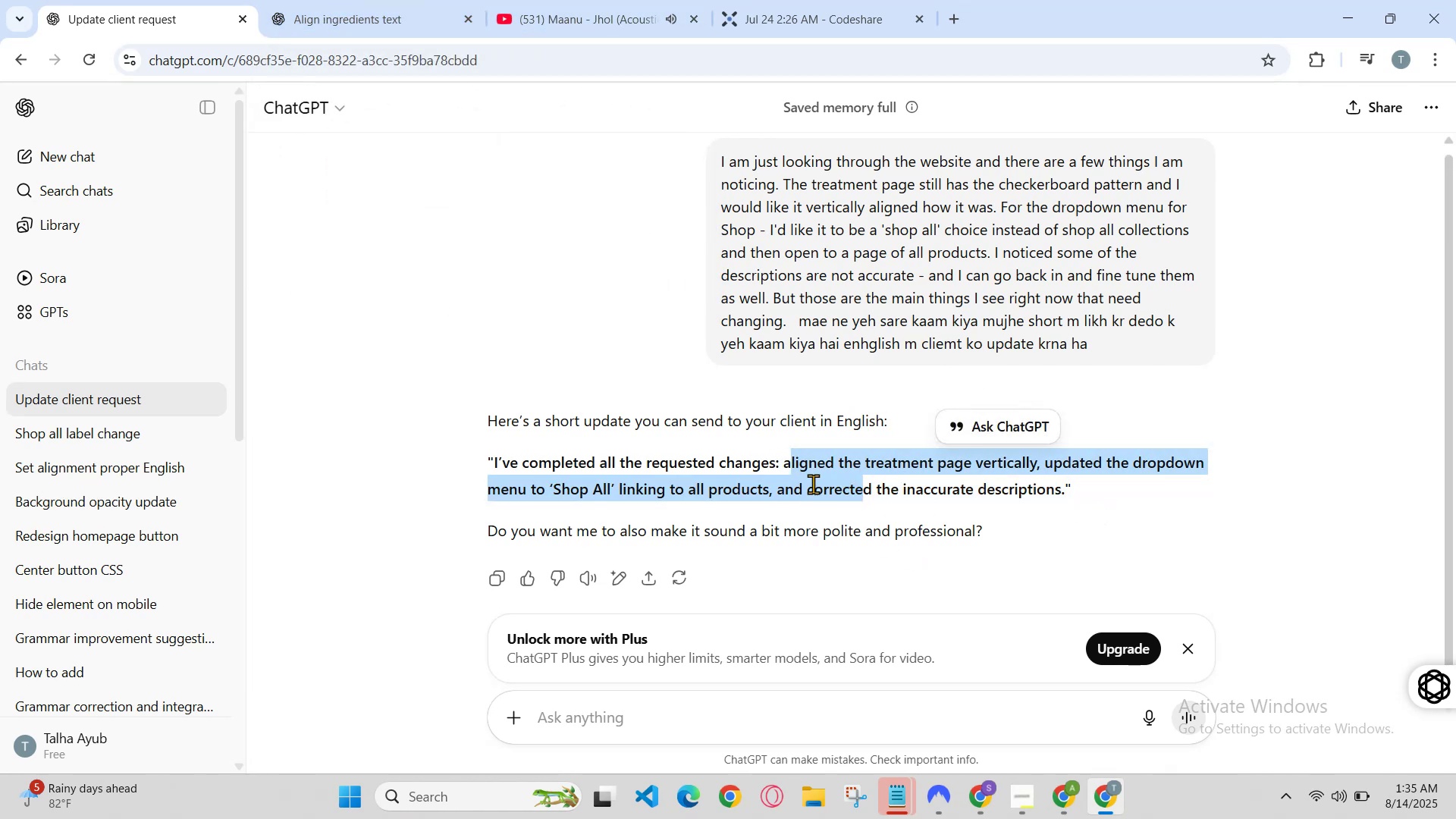 
left_click([792, 468])
 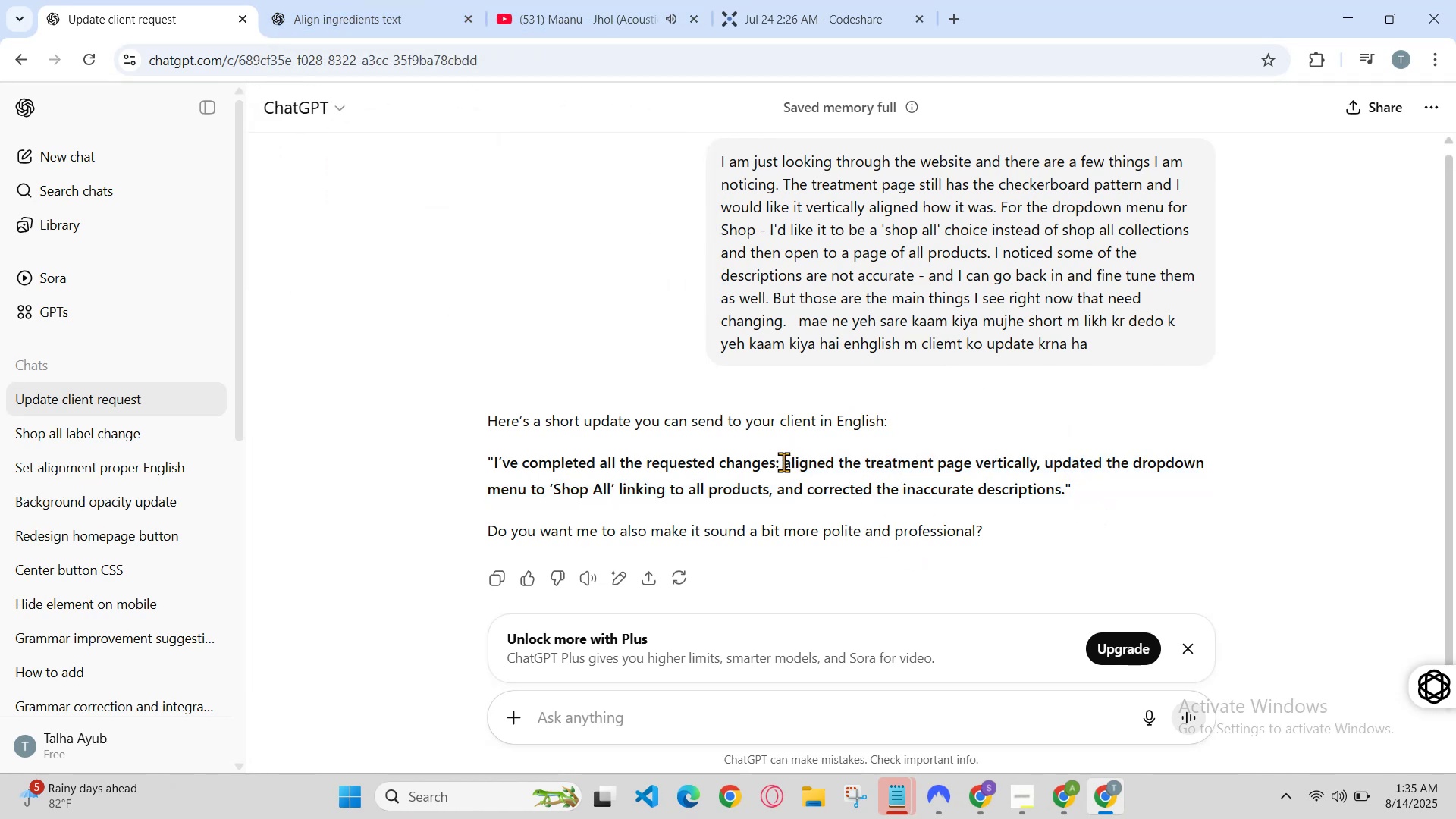 
left_click_drag(start_coordinate=[789, 467], to_coordinate=[794, 469])
 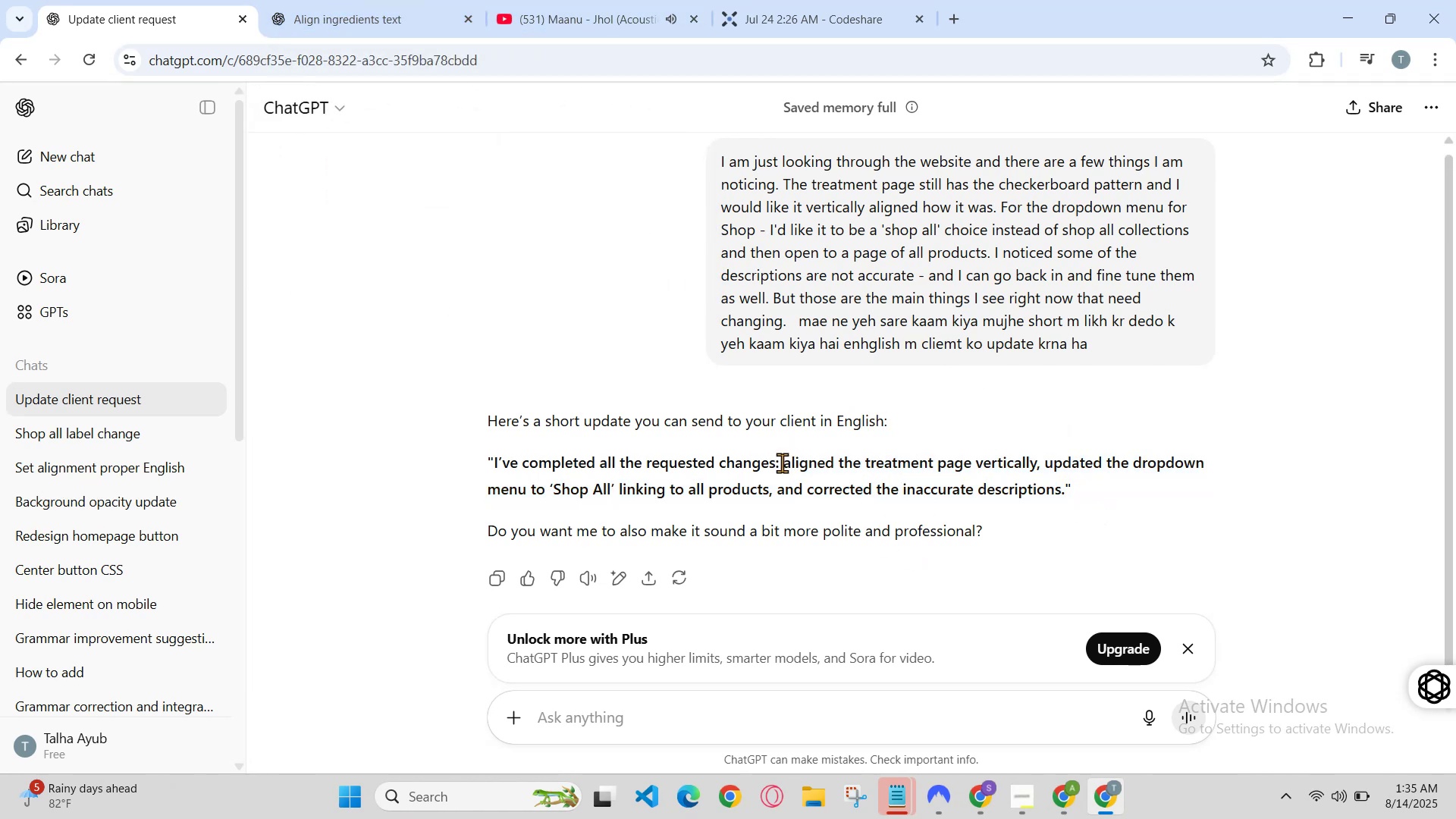 
left_click_drag(start_coordinate=[795, 470], to_coordinate=[827, 481])
 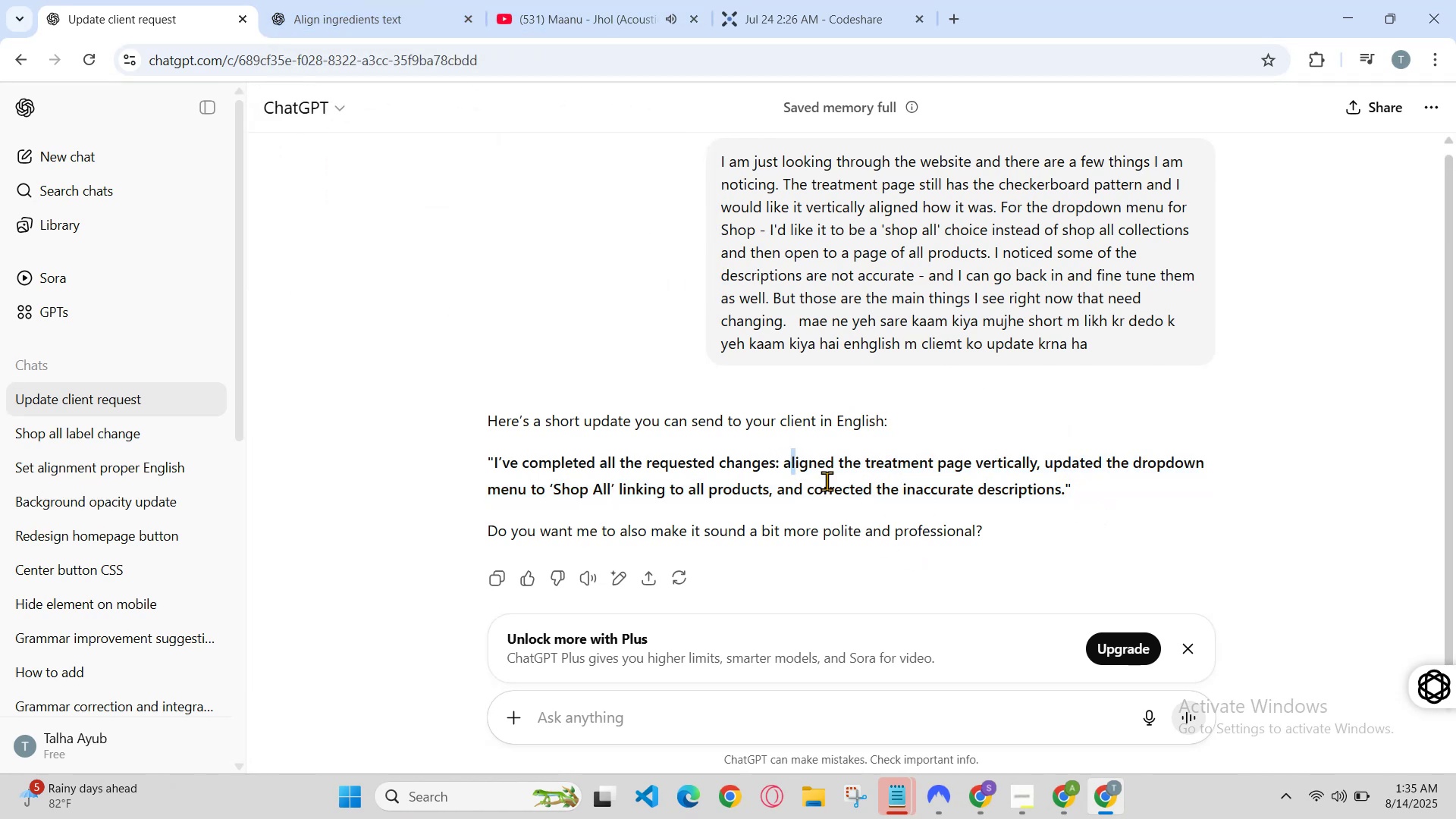 
left_click([827, 481])
 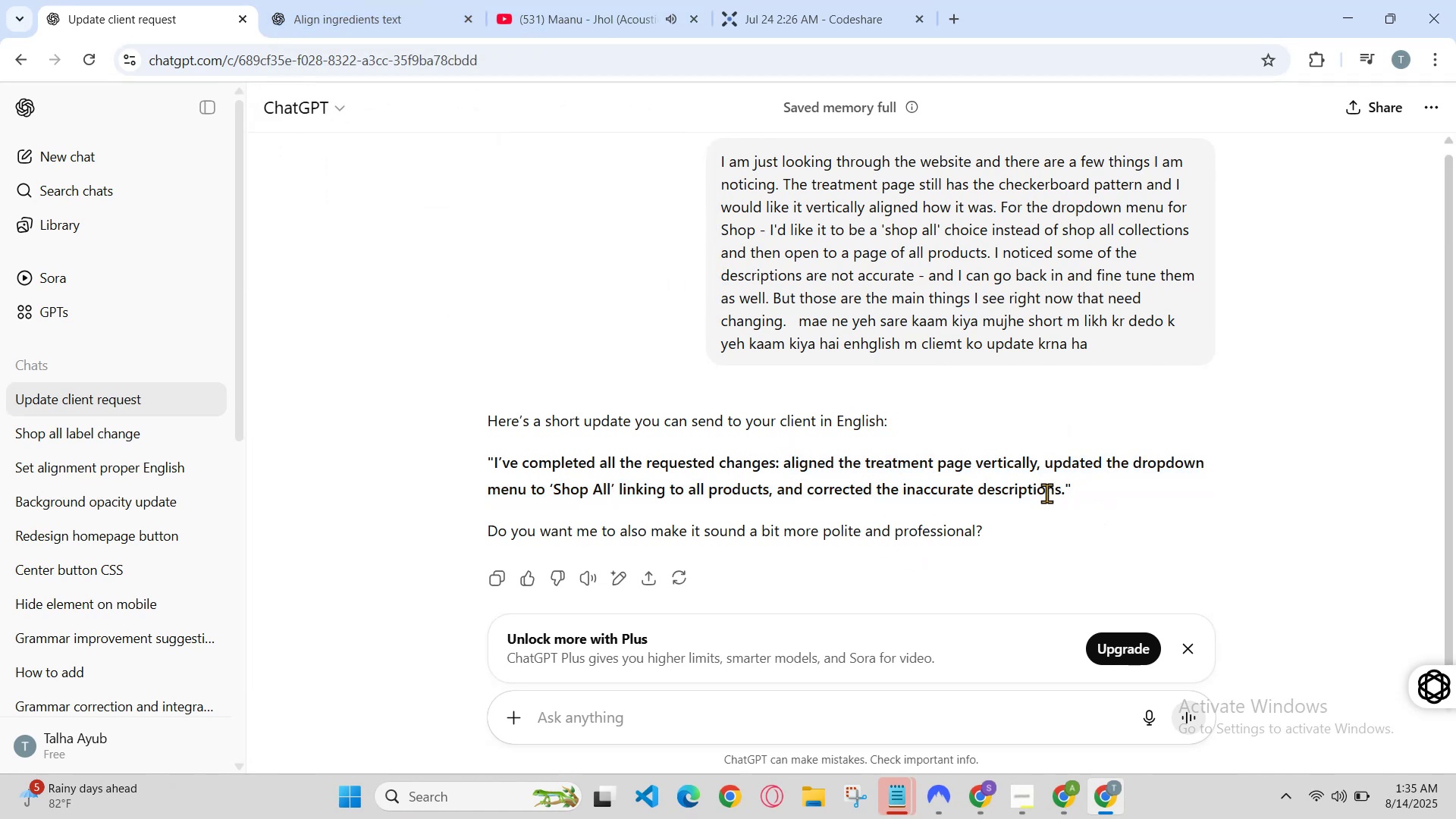 
left_click([985, 490])
 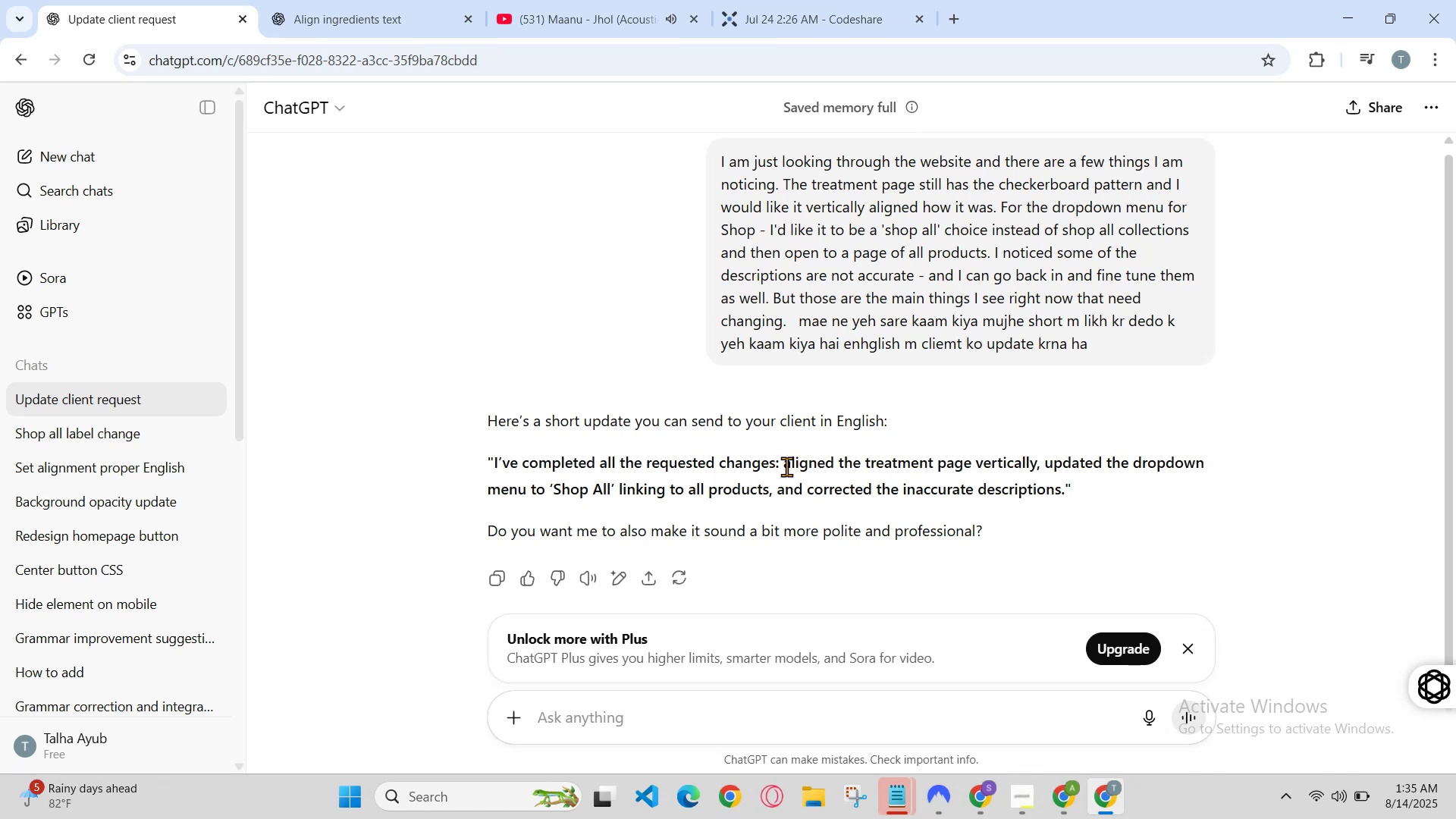 
left_click_drag(start_coordinate=[783, 466], to_coordinate=[796, 475])
 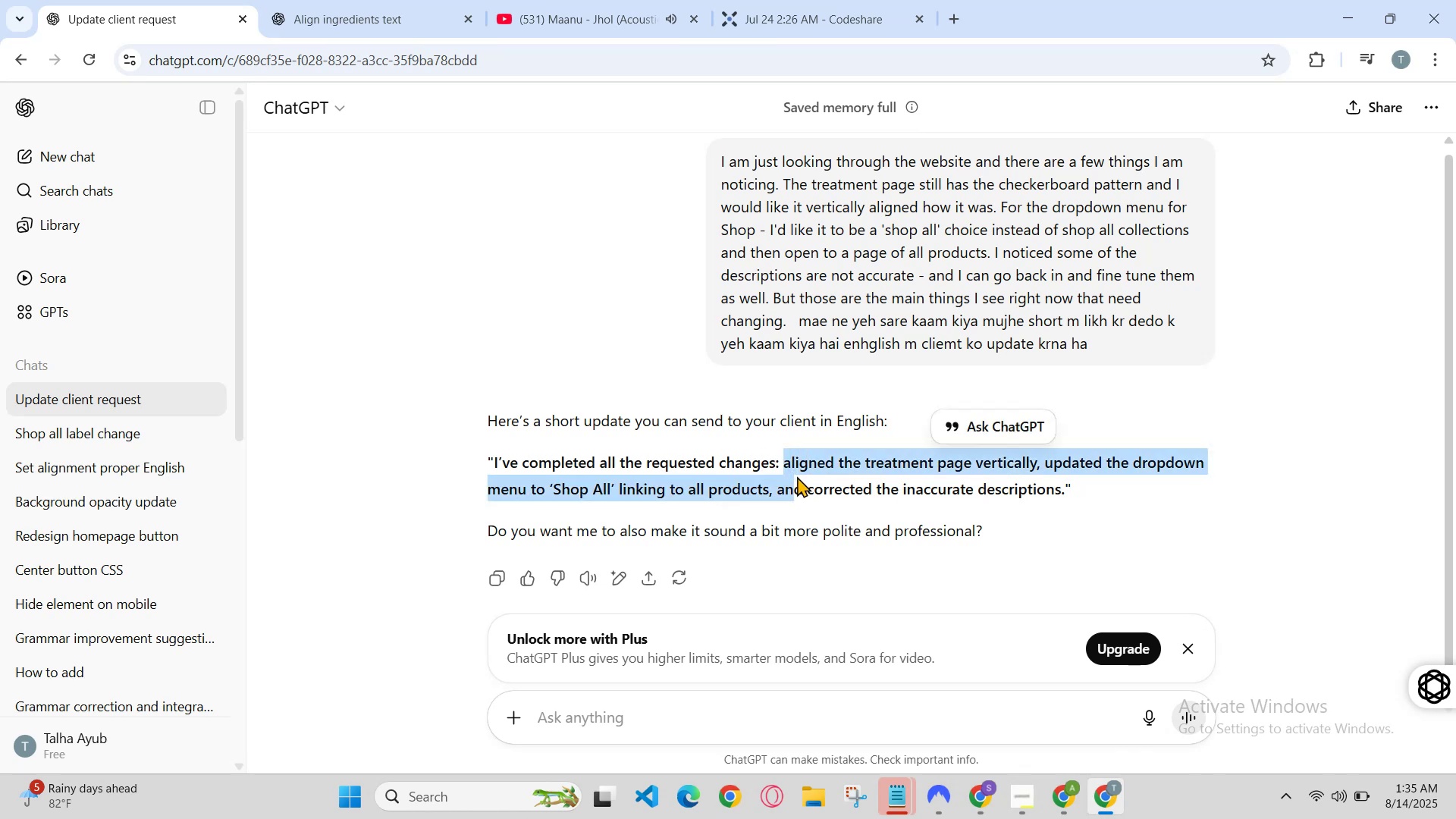 
left_click([797, 476])
 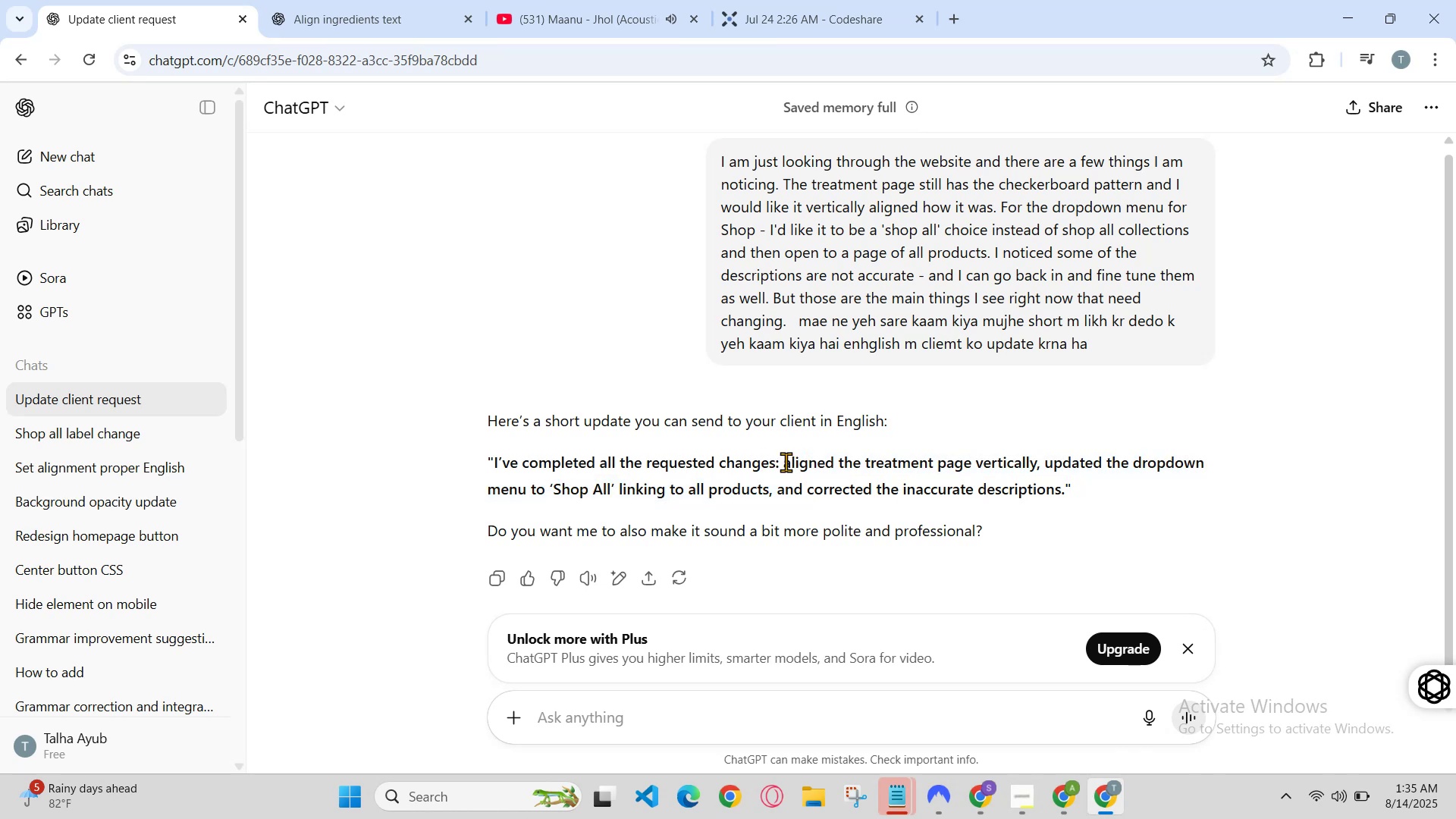 
left_click_drag(start_coordinate=[783, 462], to_coordinate=[1063, 488])
 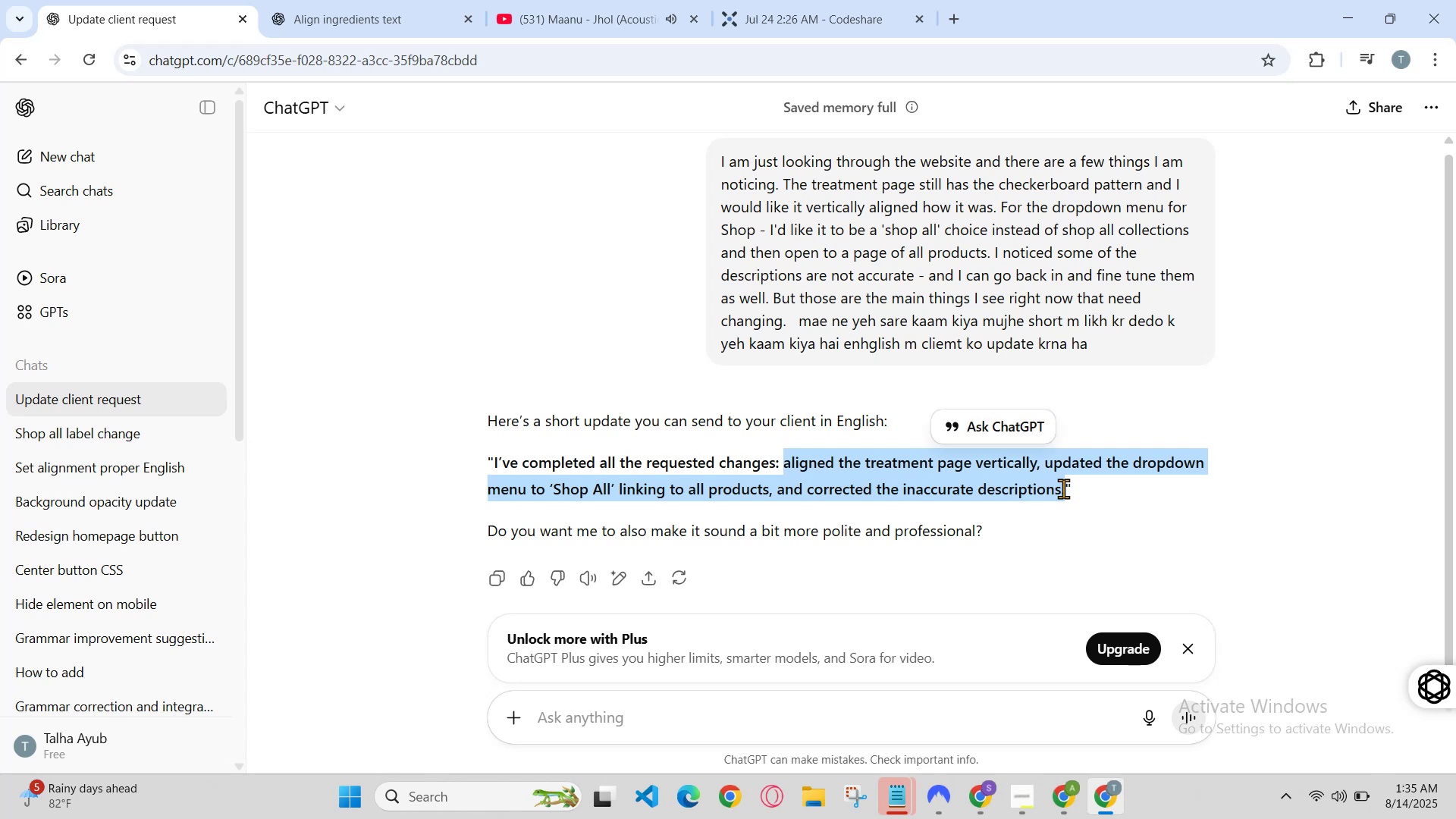 
hold_key(key=ControlLeft, duration=0.6)
 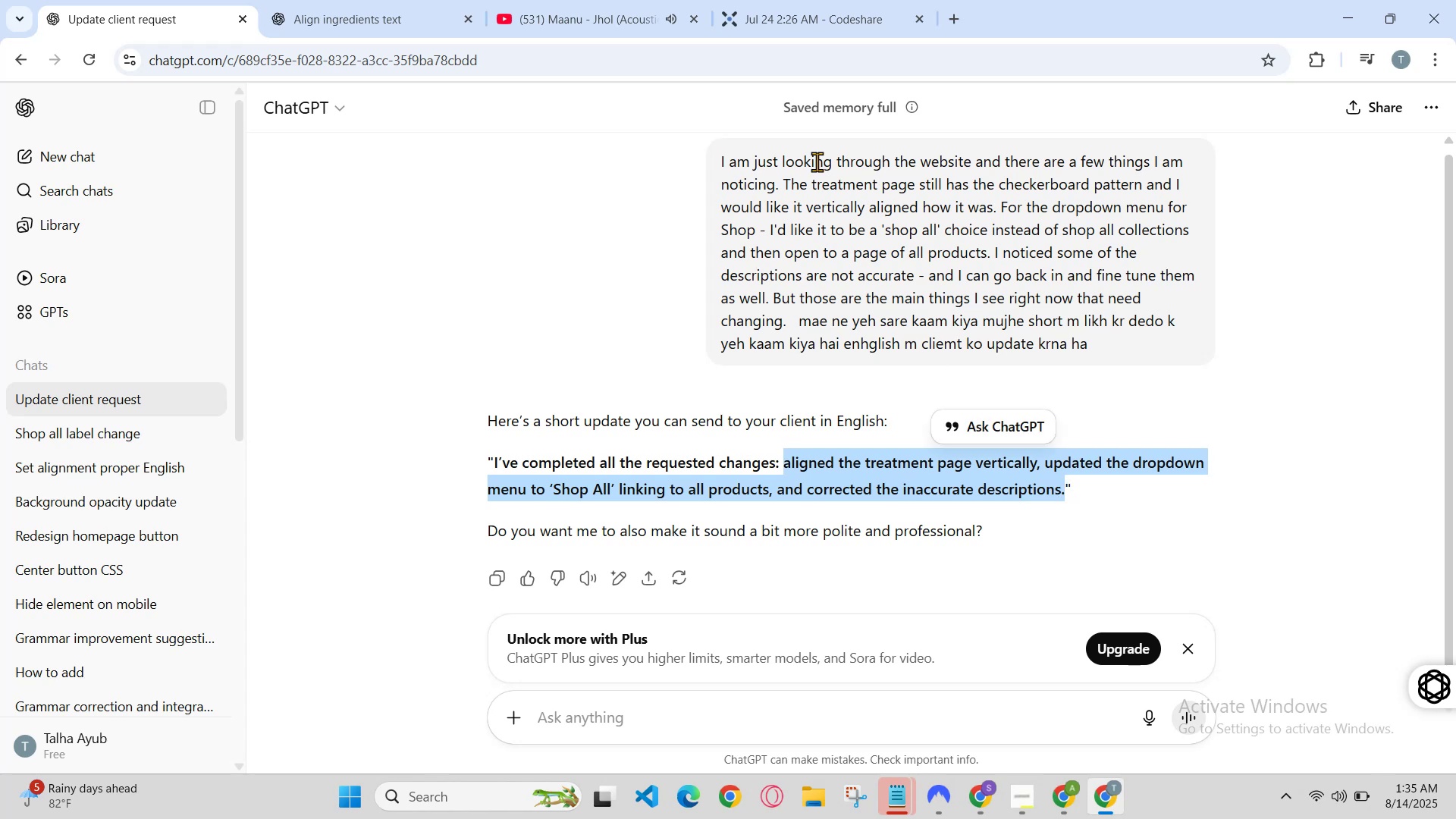 
hold_key(key=C, duration=0.32)
 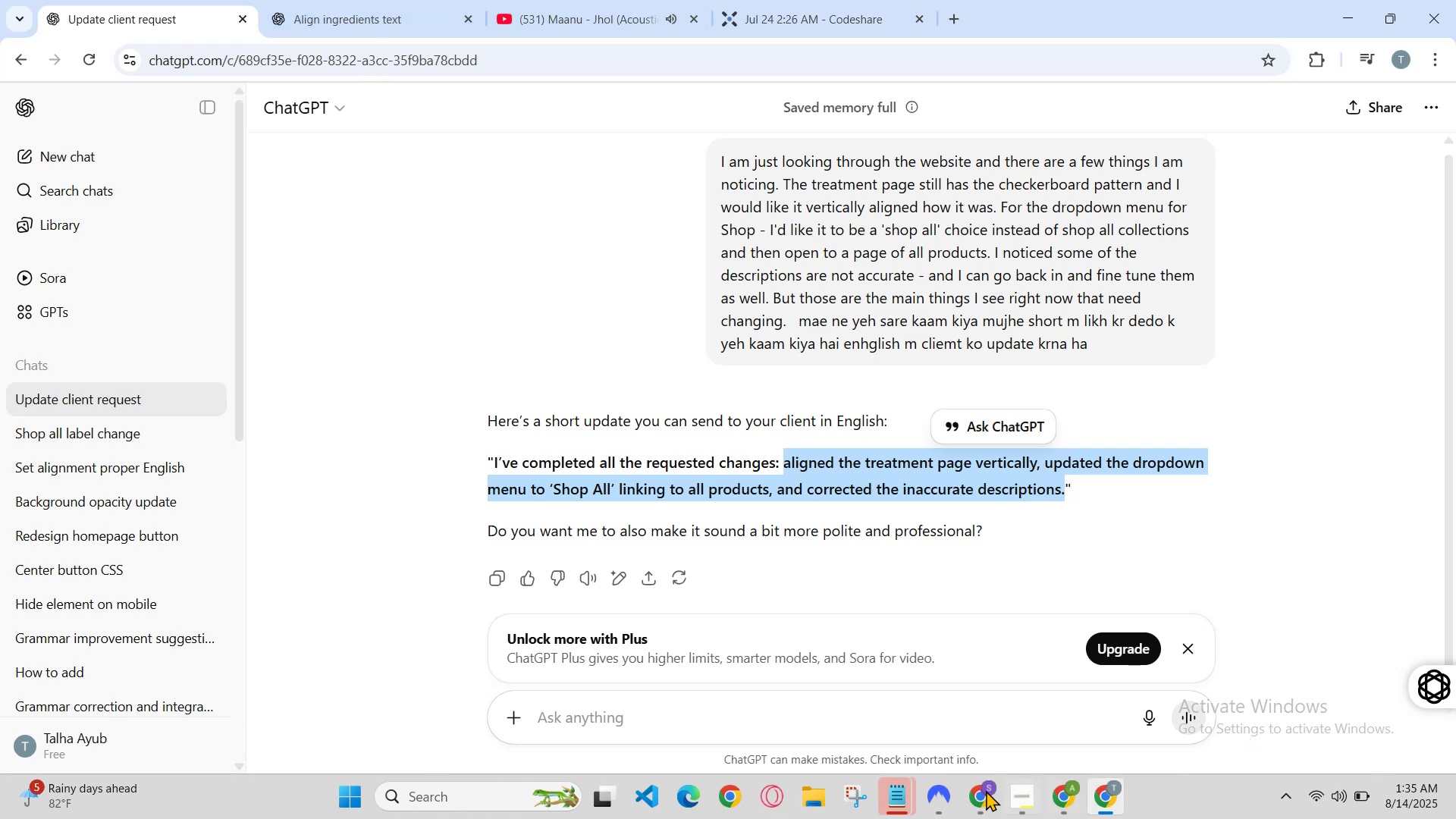 
left_click([971, 795])
 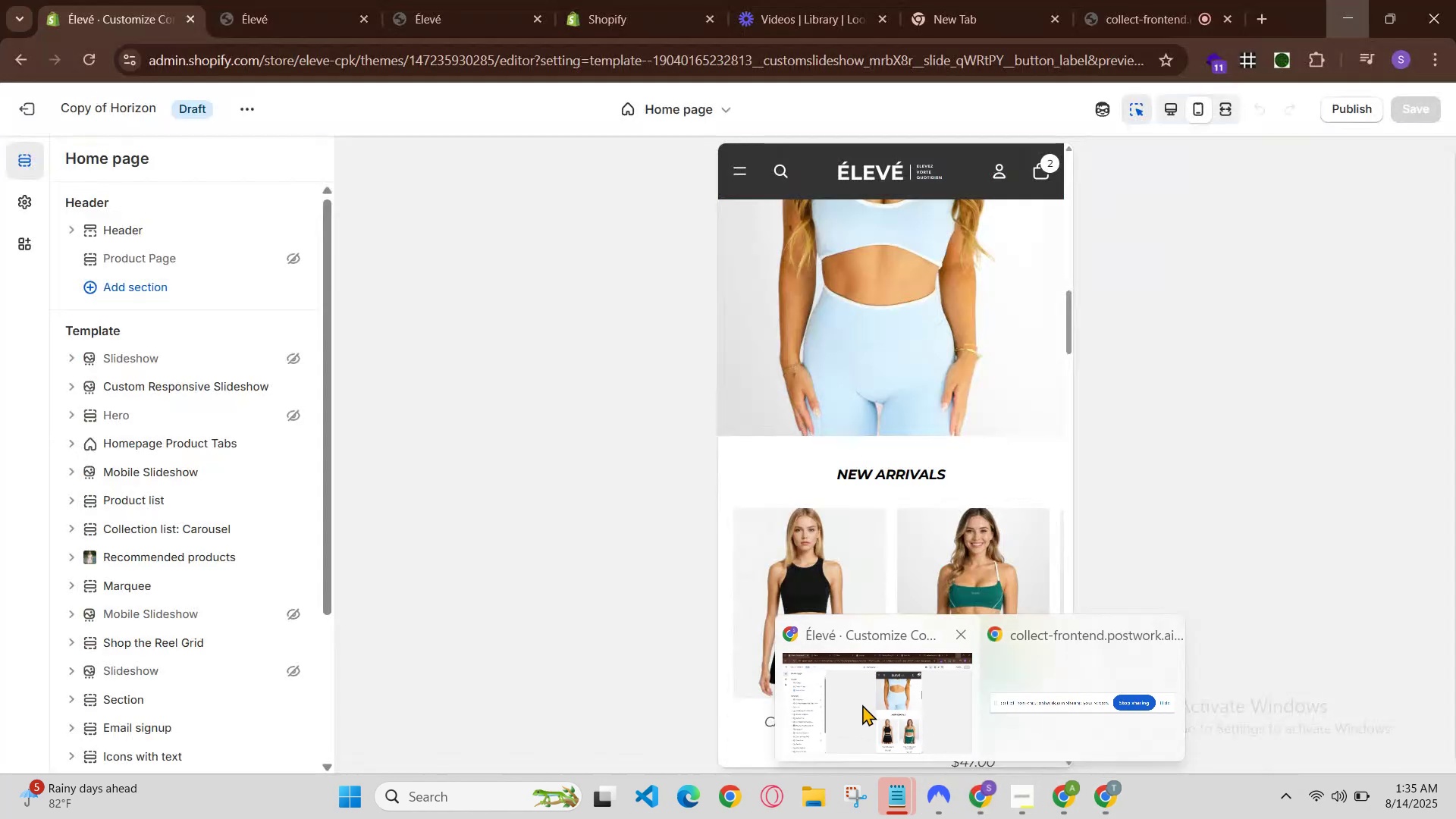 
left_click([862, 704])
 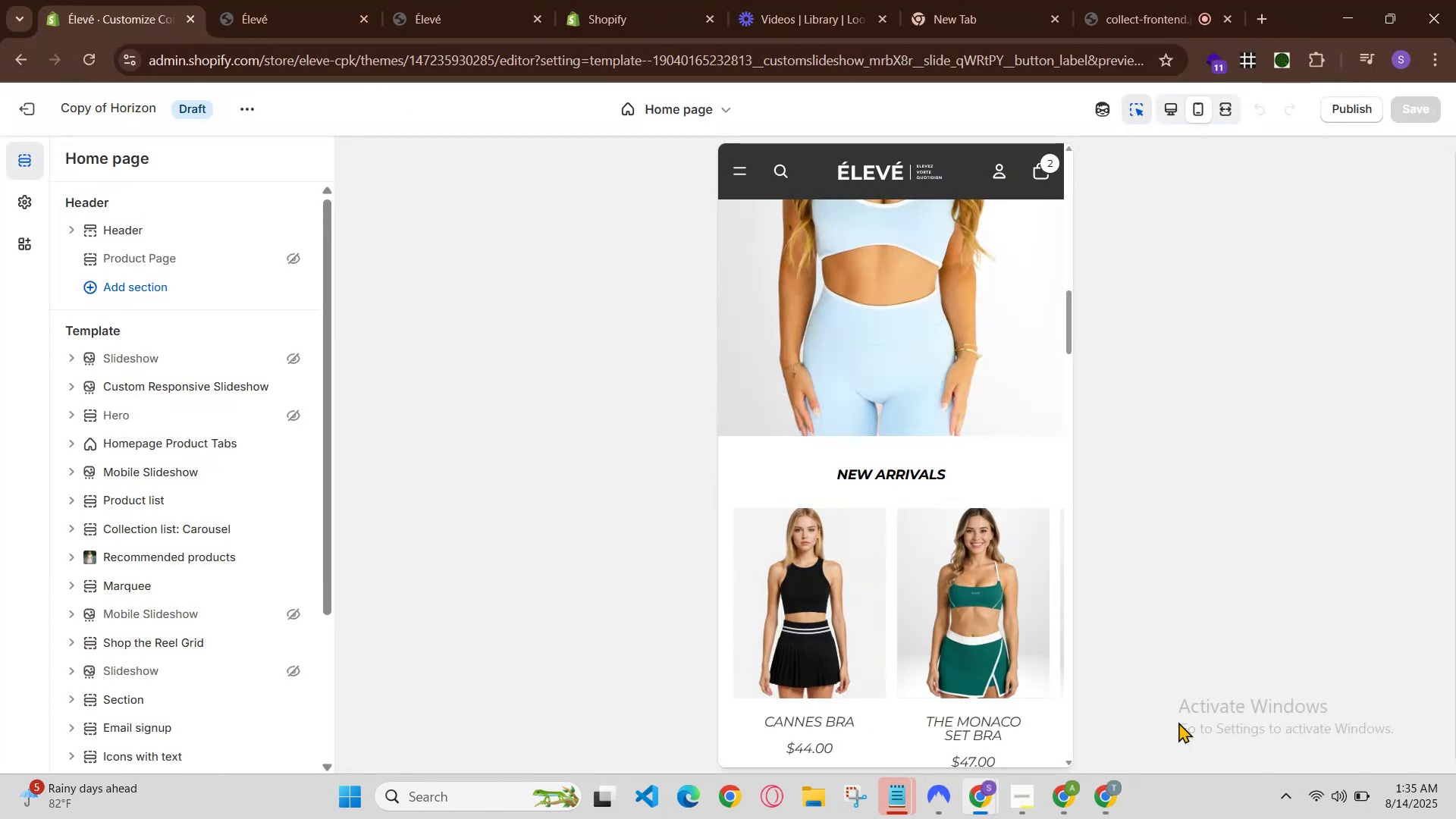 
left_click([1100, 786])
 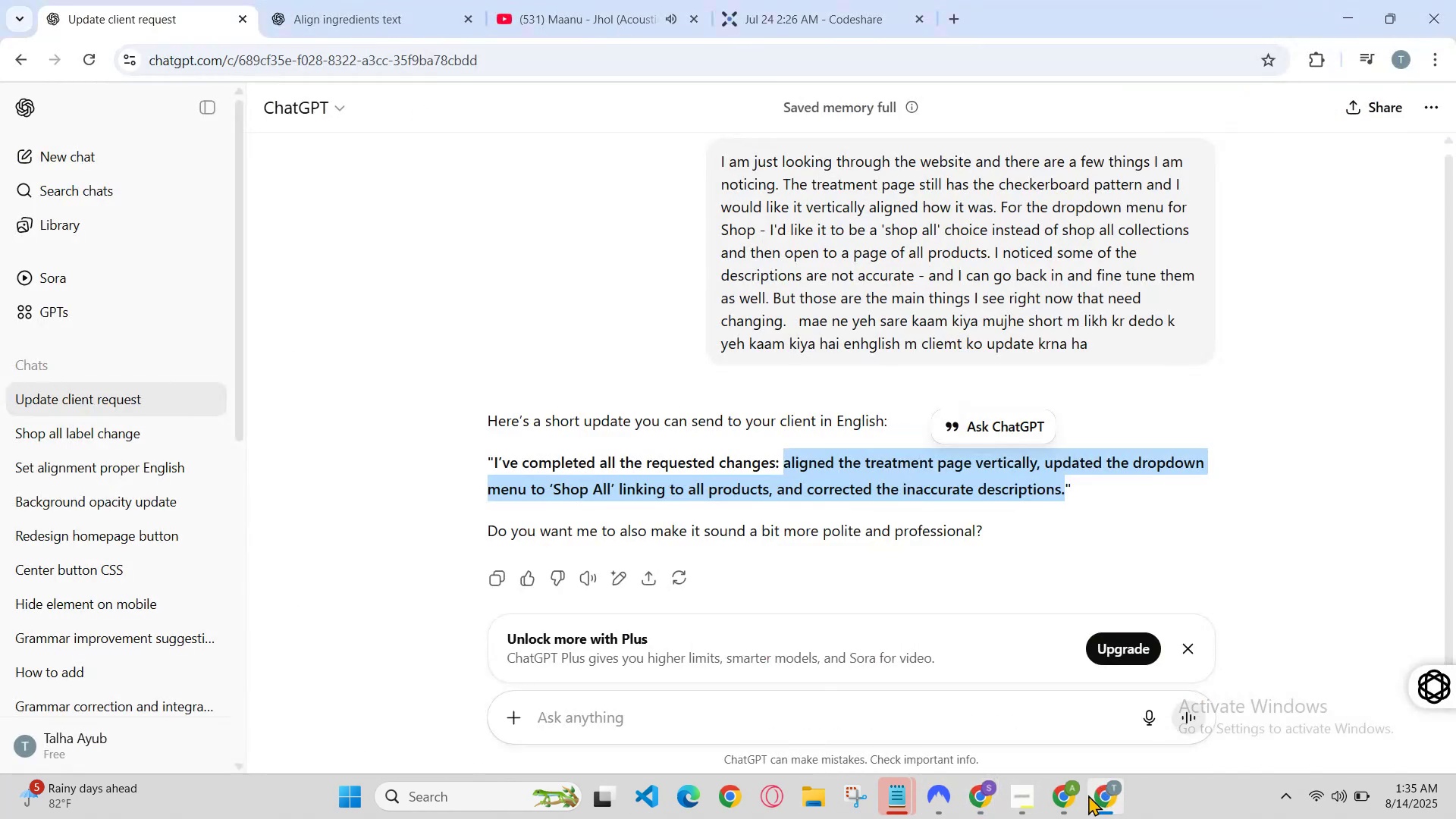 
left_click([1094, 799])
 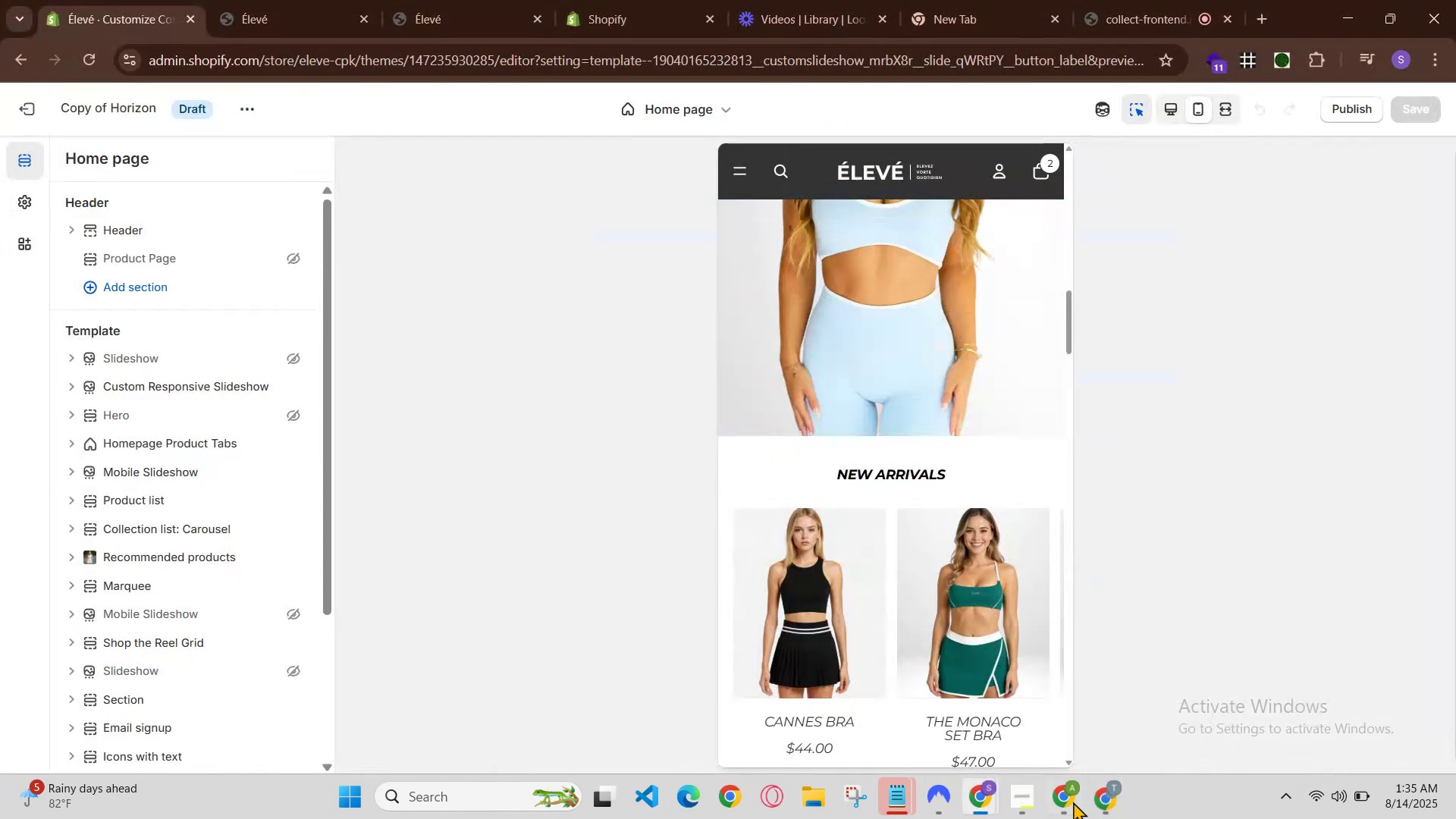 
left_click([1052, 800])
 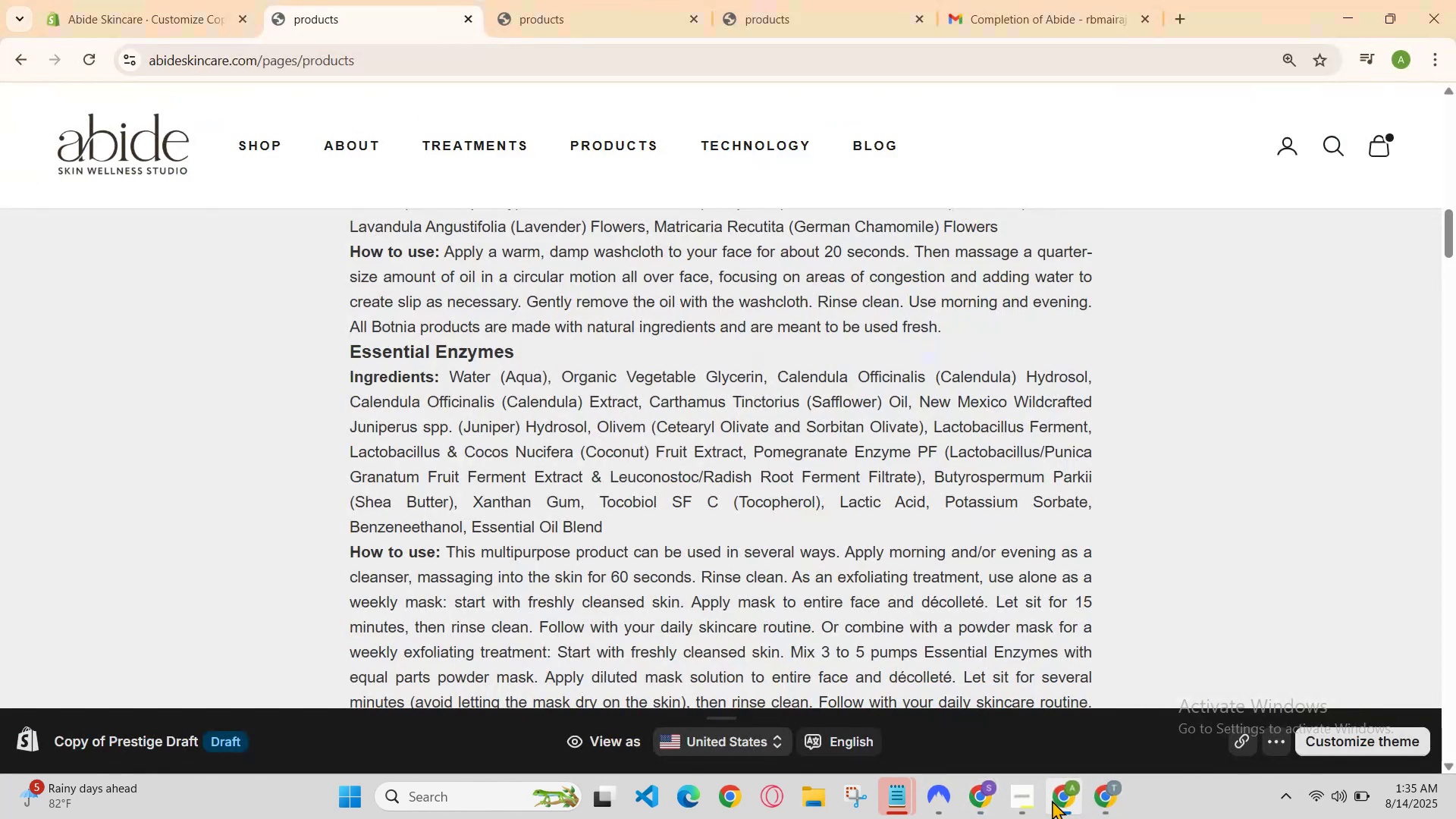 
left_click([1052, 800])
 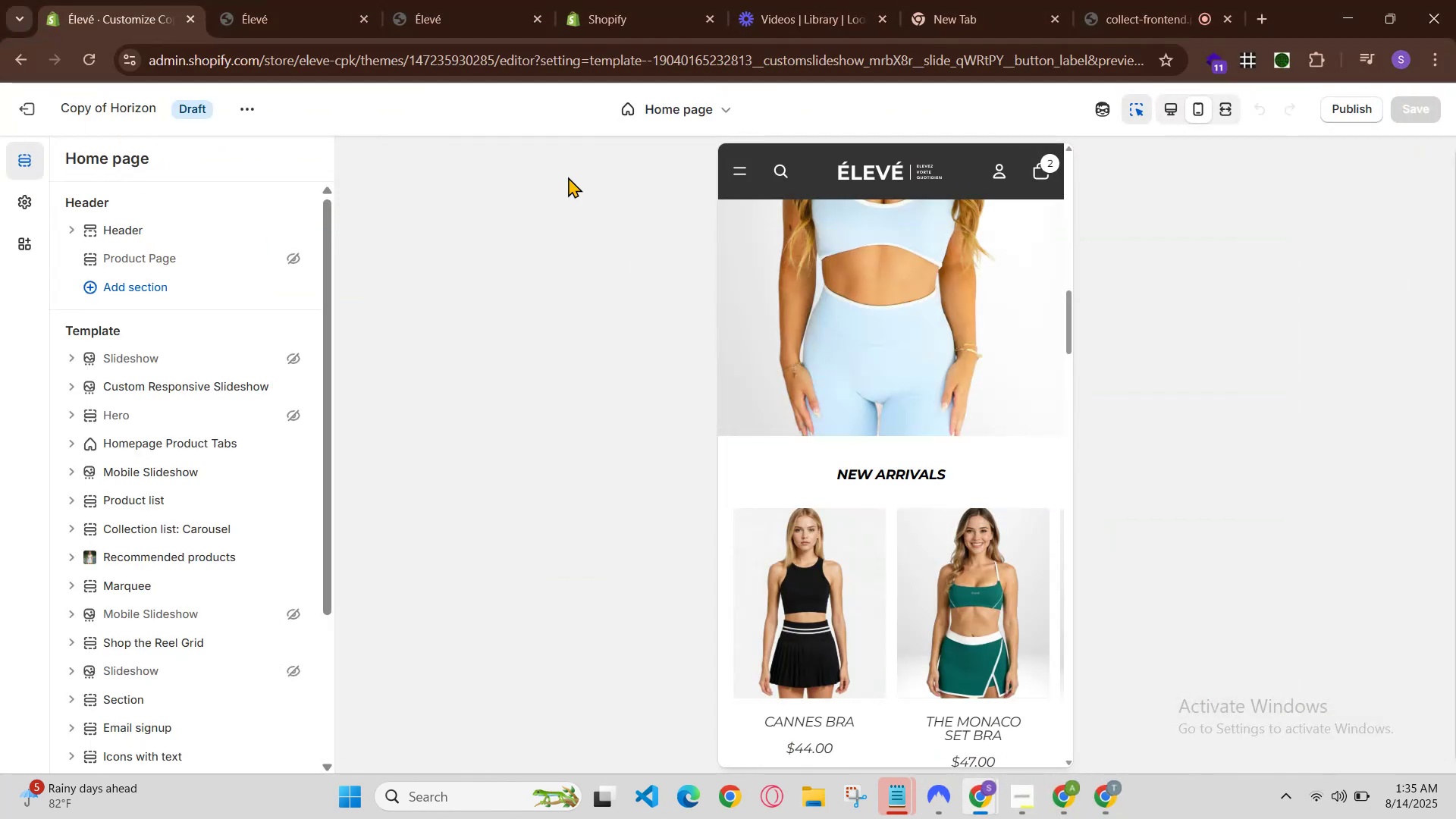 
left_click([460, 0])
 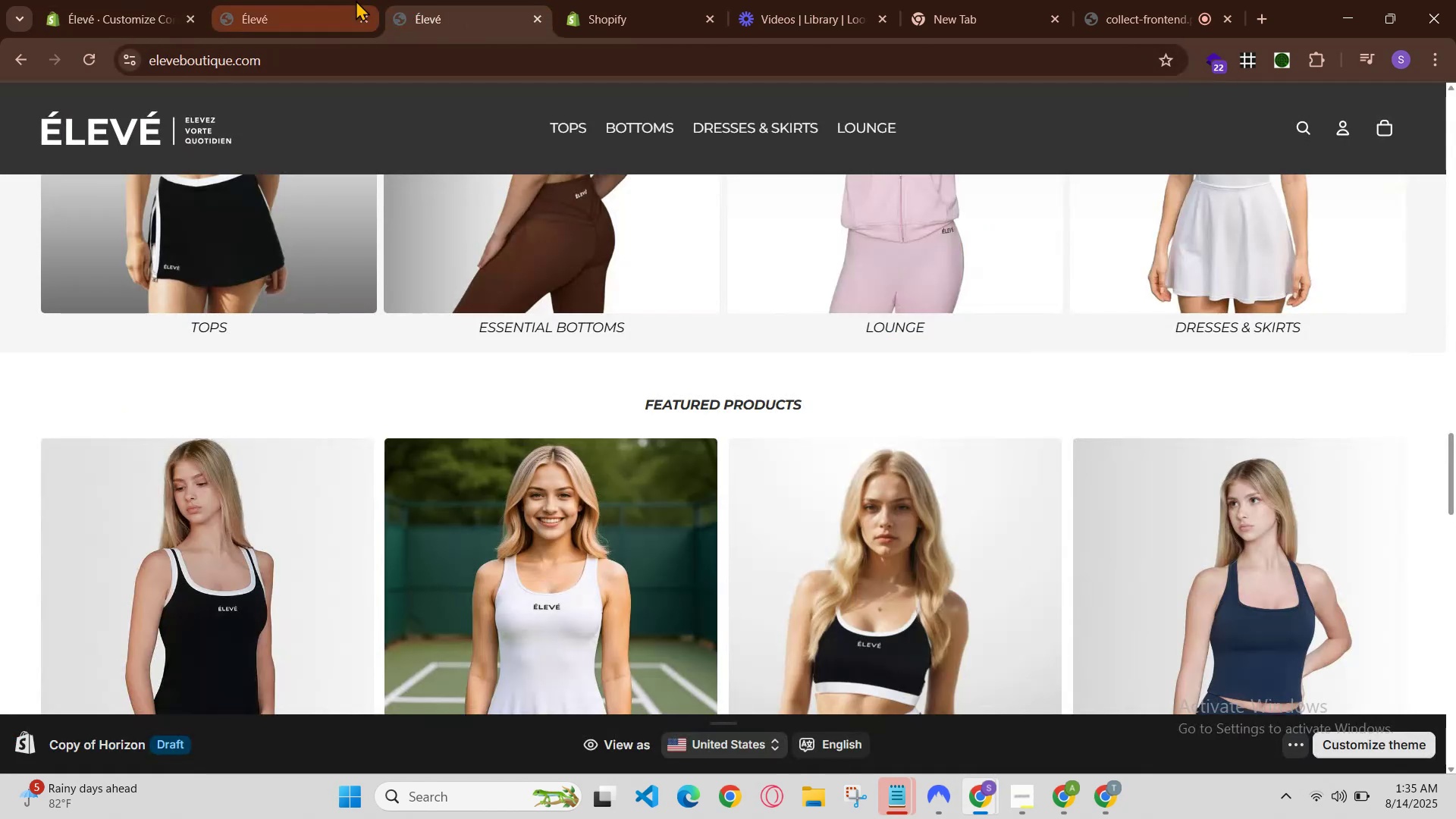 
left_click([356, 0])
 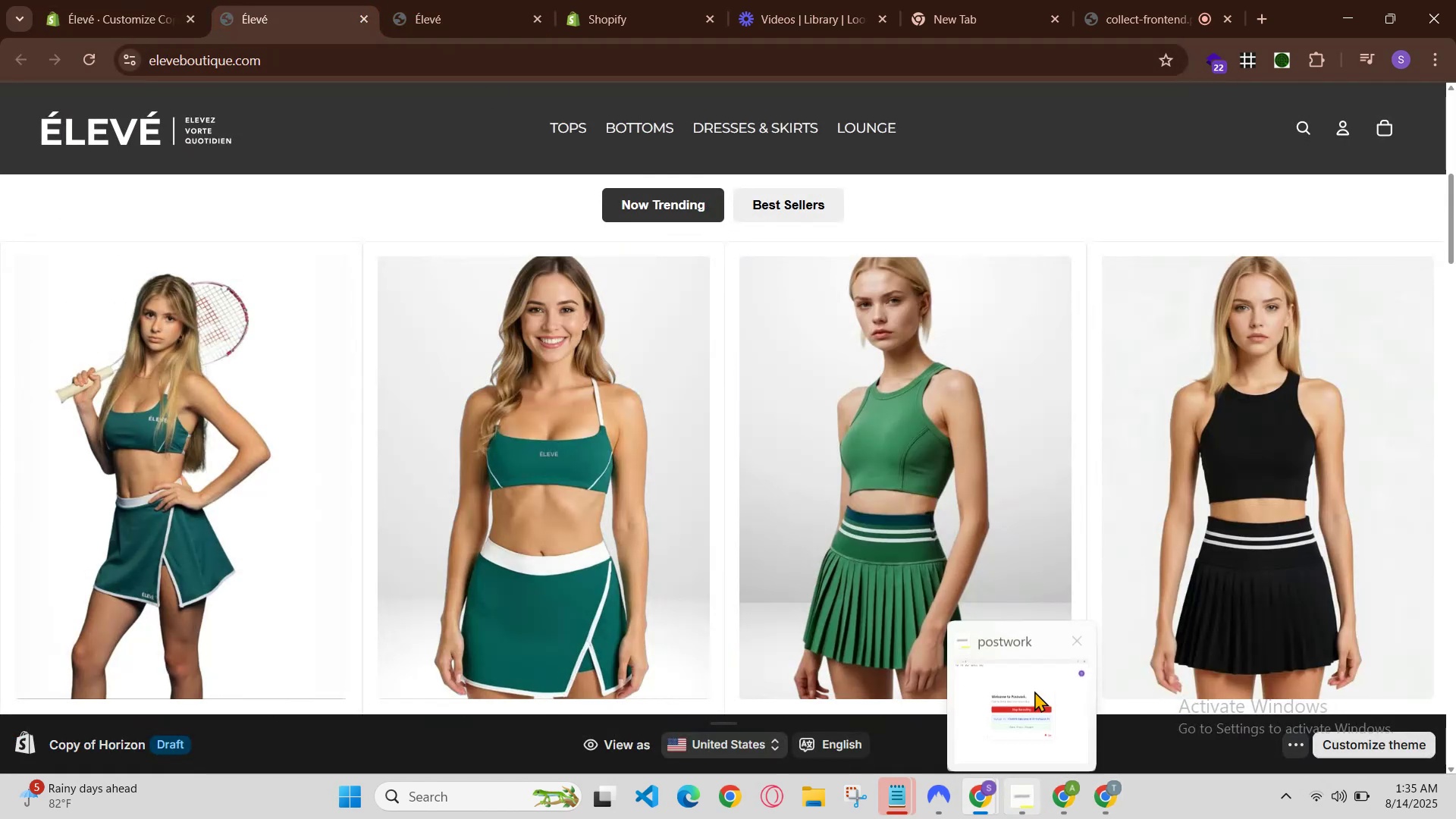 
left_click([1134, 0])
 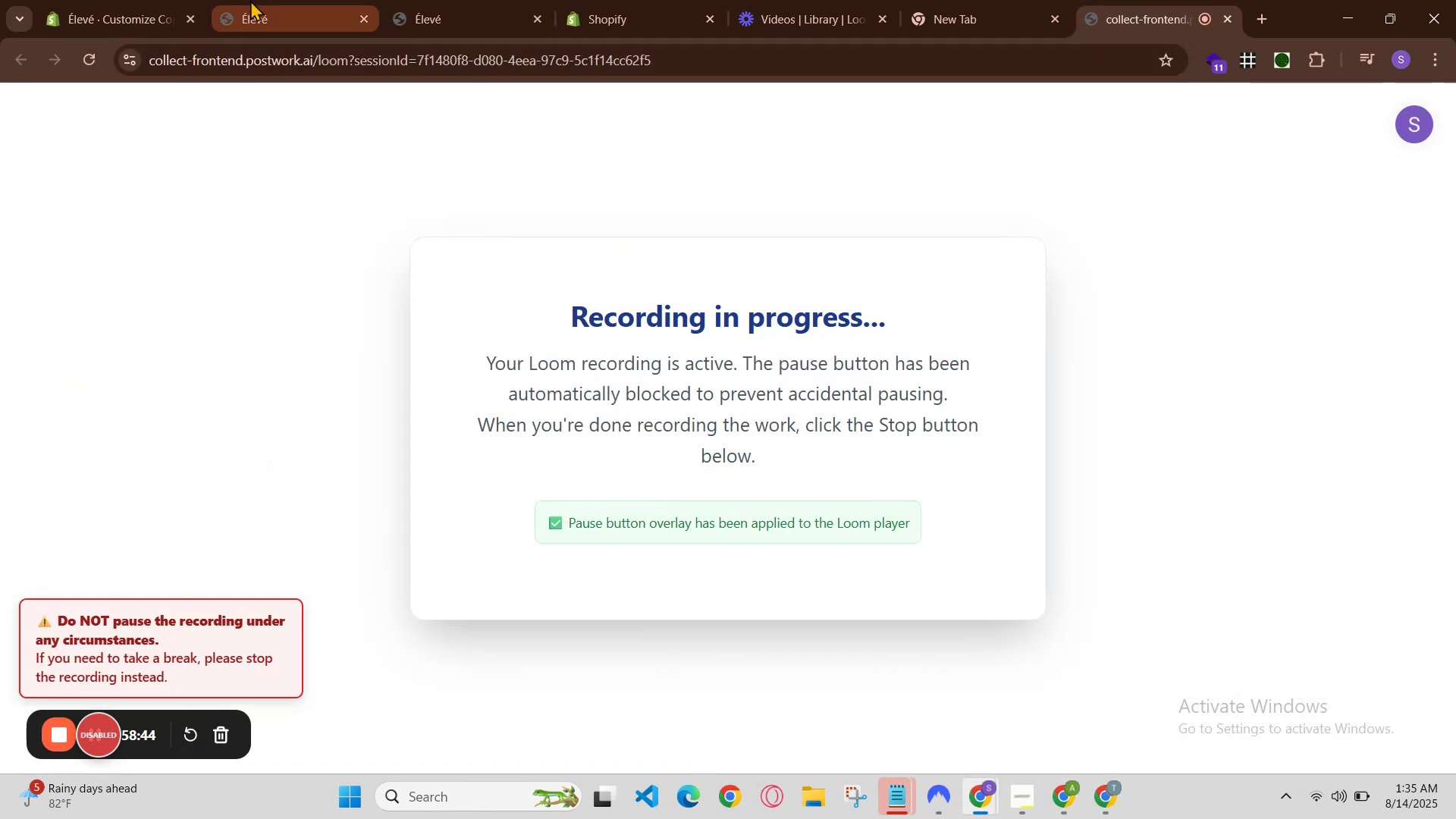 
left_click([184, 0])
 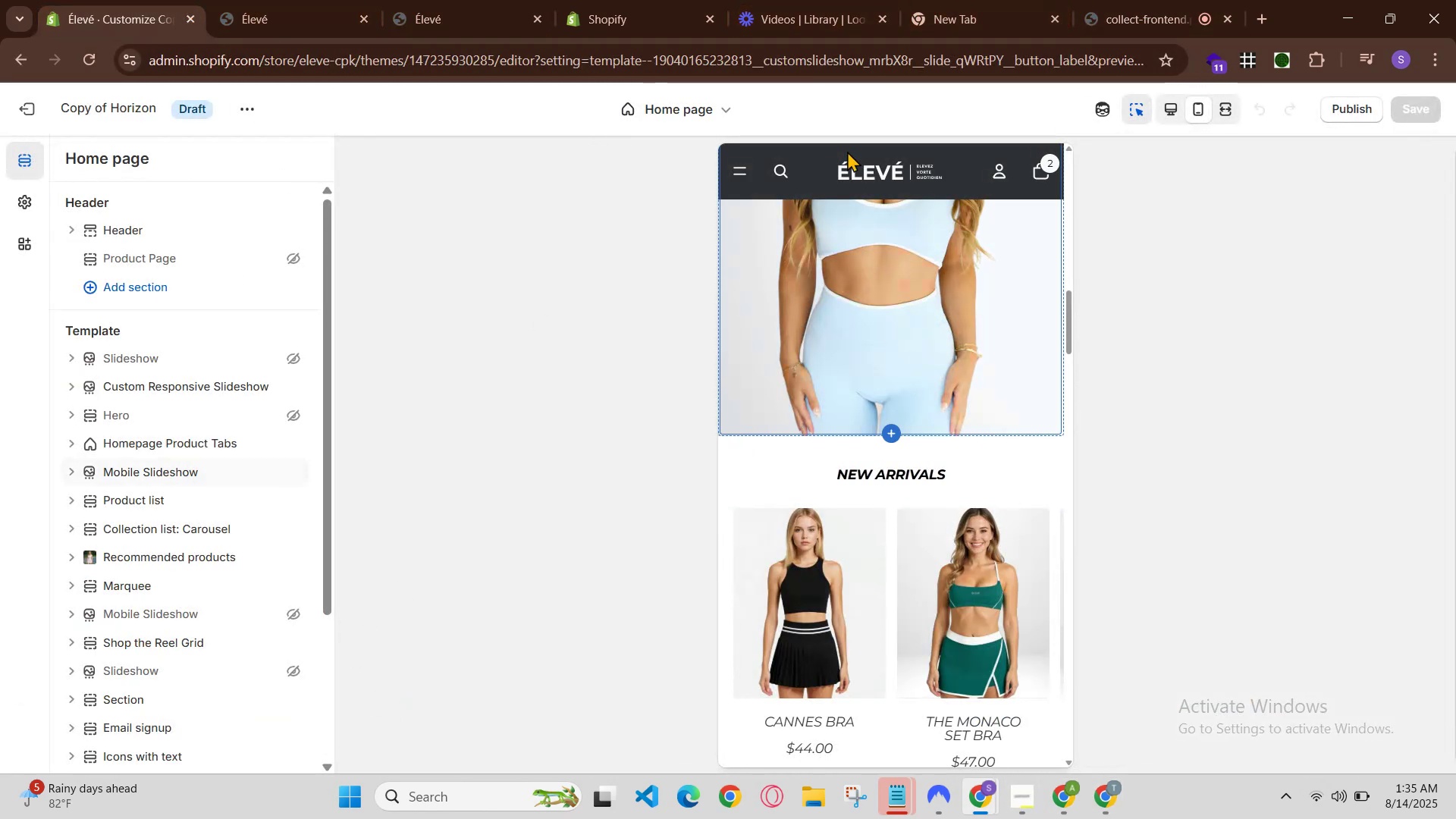 
left_click([792, 0])
 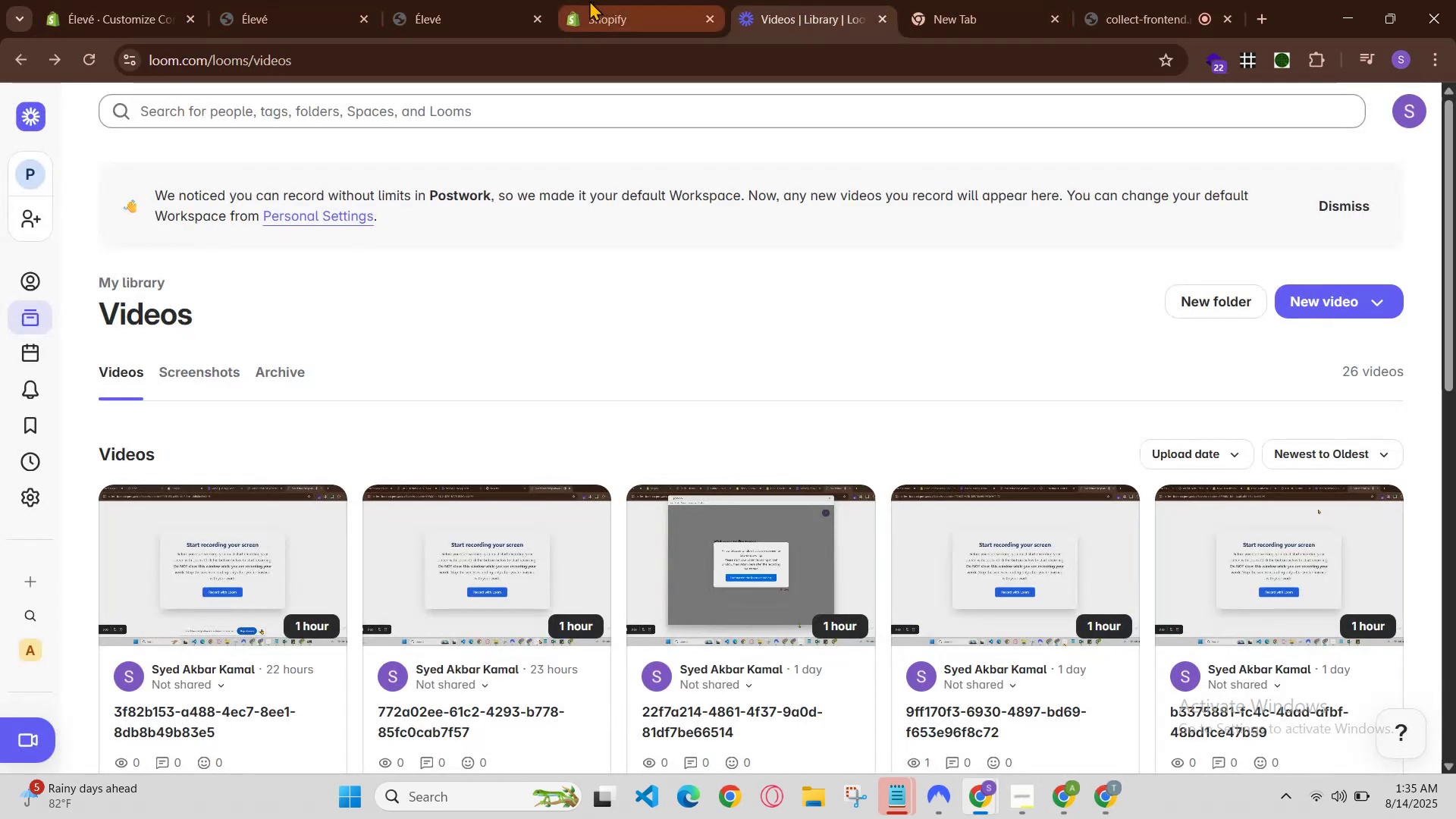 
left_click([589, 0])
 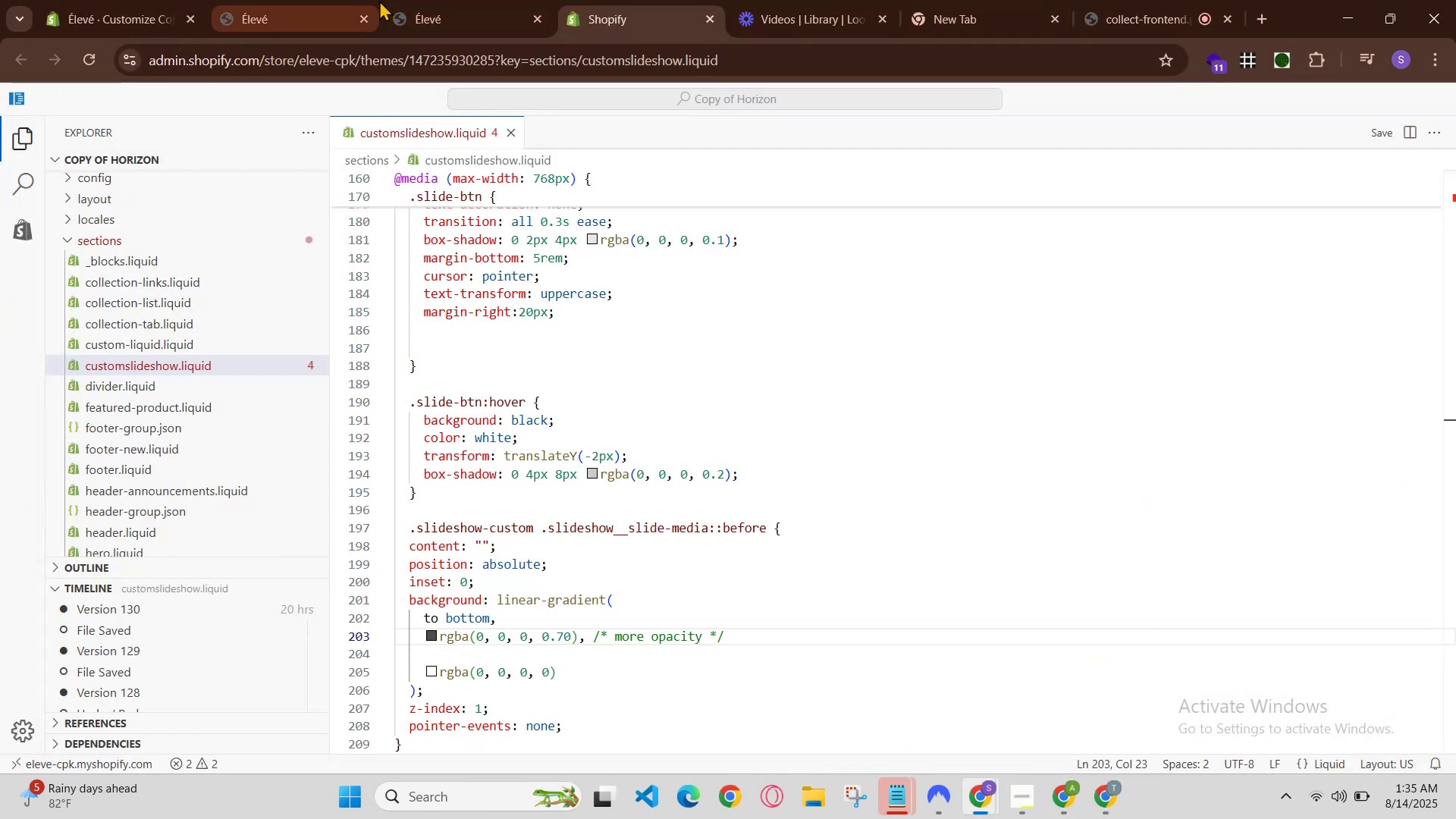 
left_click([379, 0])
 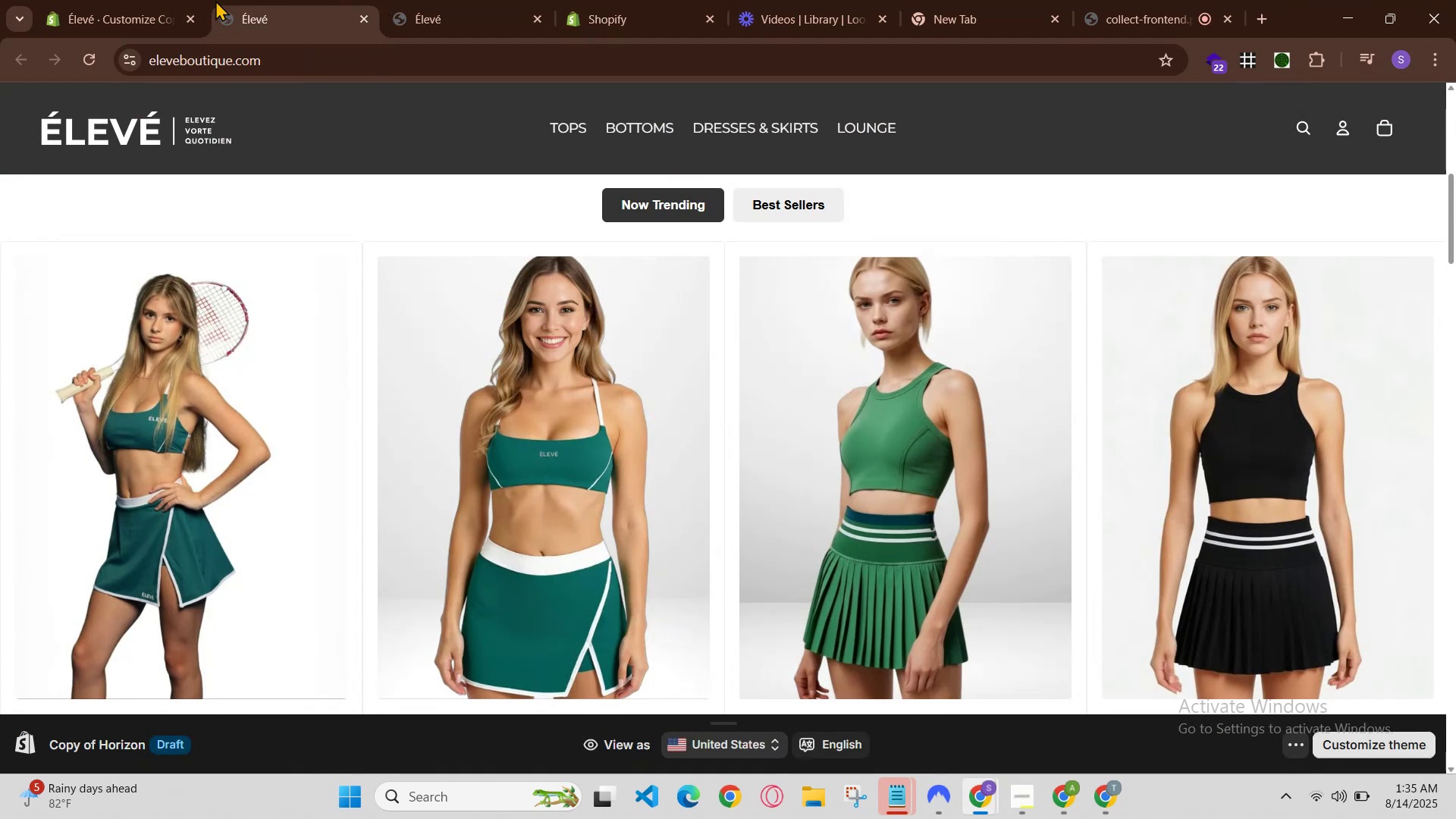 
left_click([215, 0])
 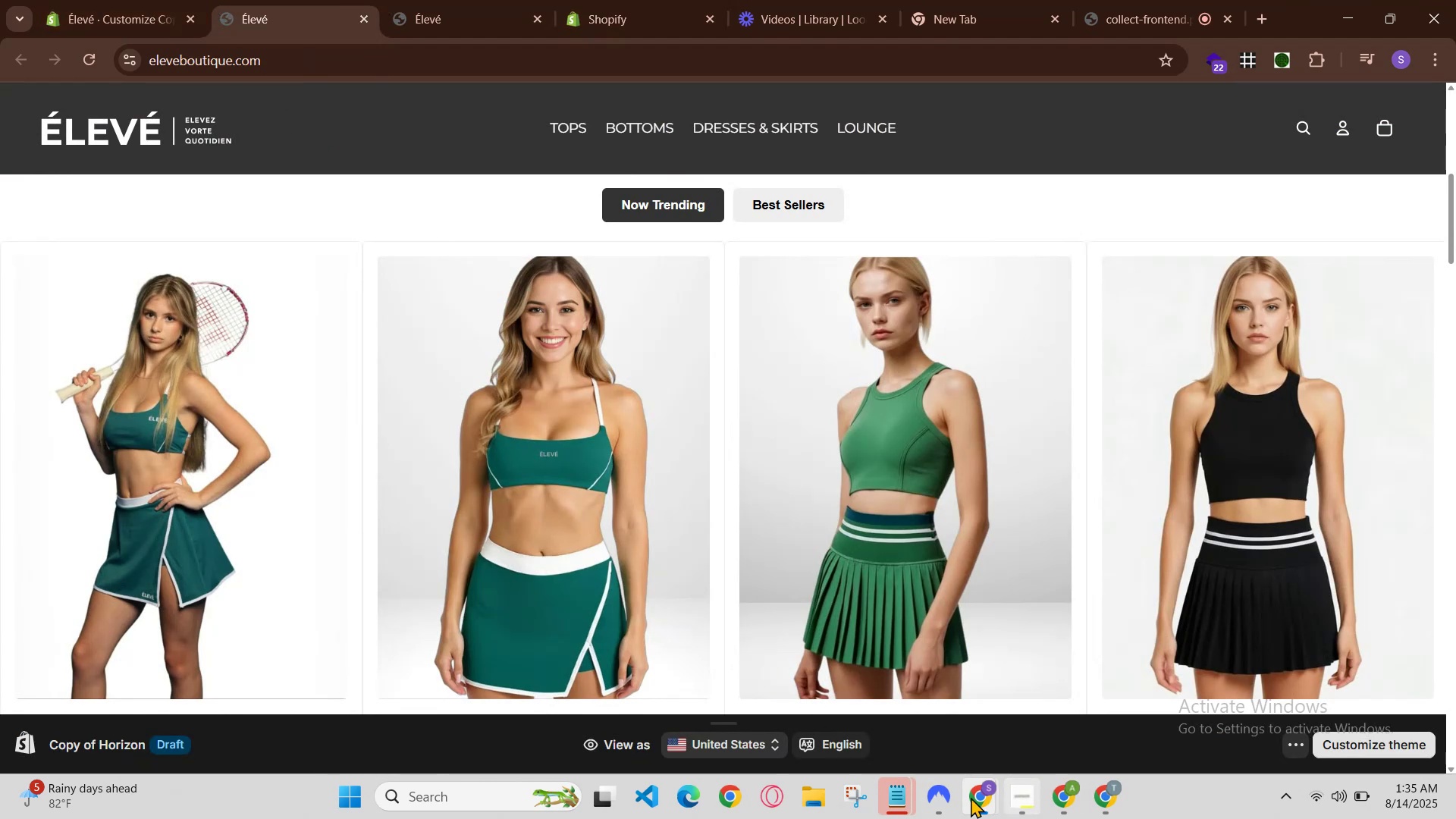 
left_click([901, 789])
 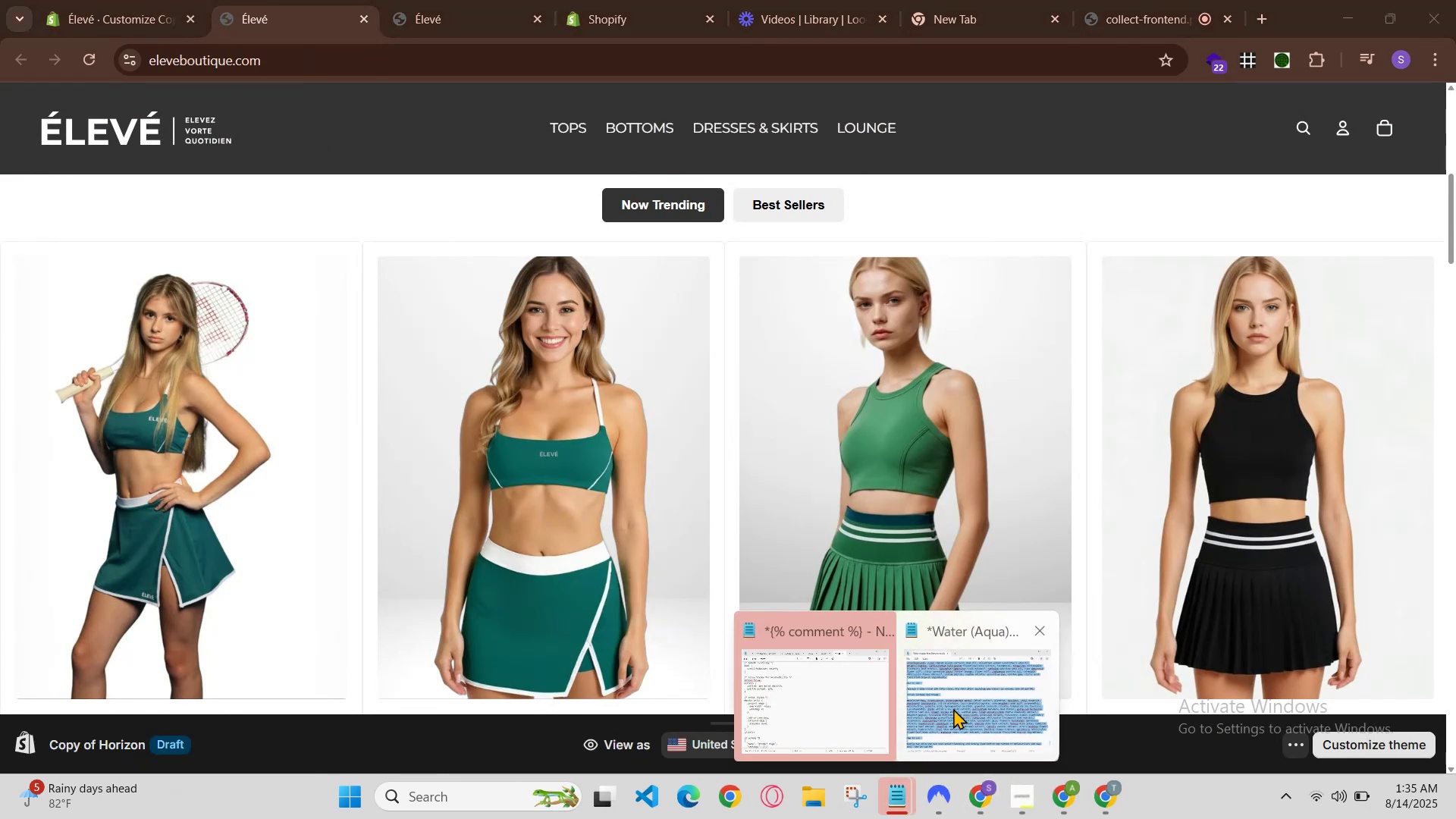 
scroll: coordinate [937, 711], scroll_direction: down, amount: 1.0
 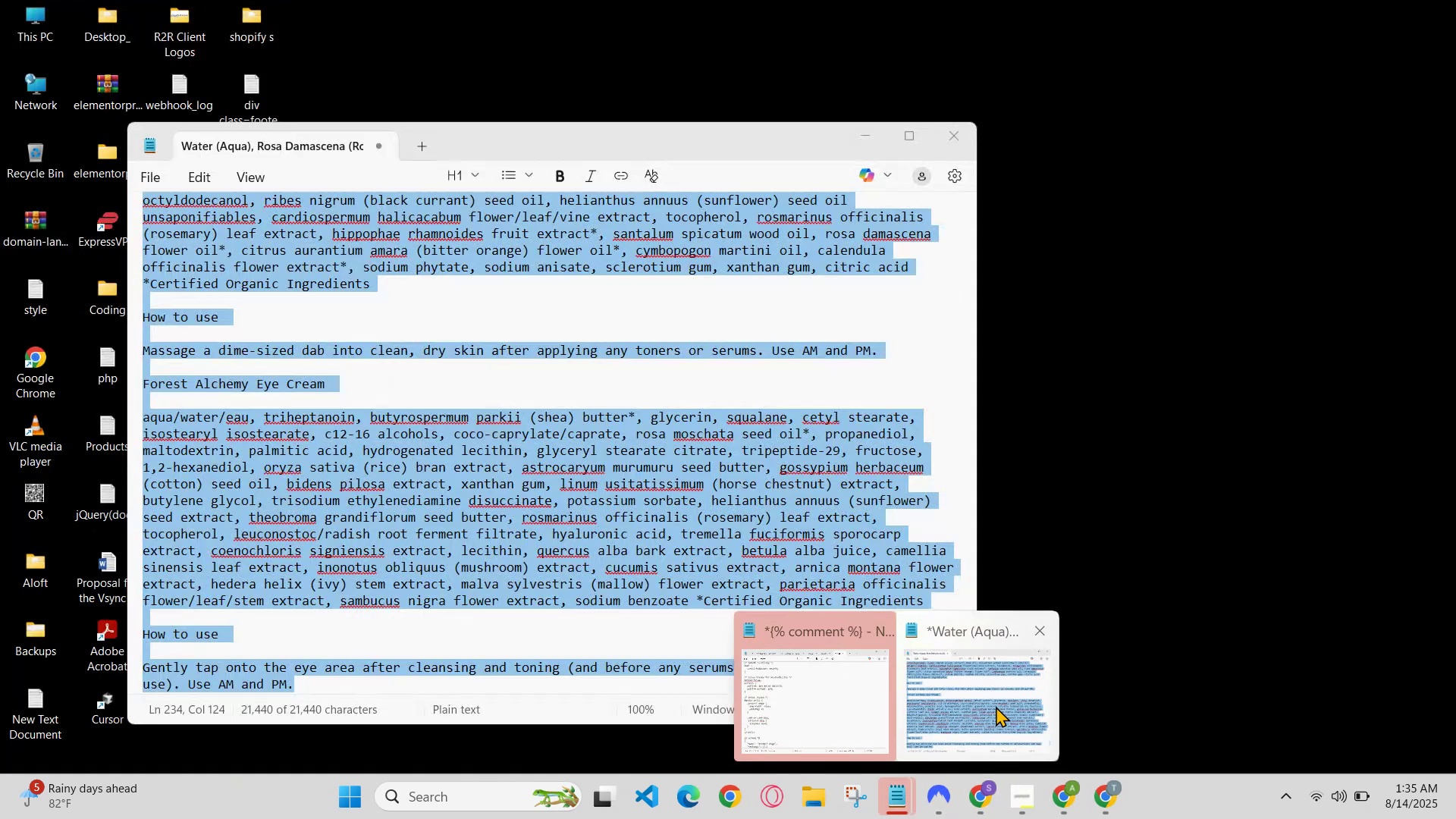 
left_click([924, 689])
 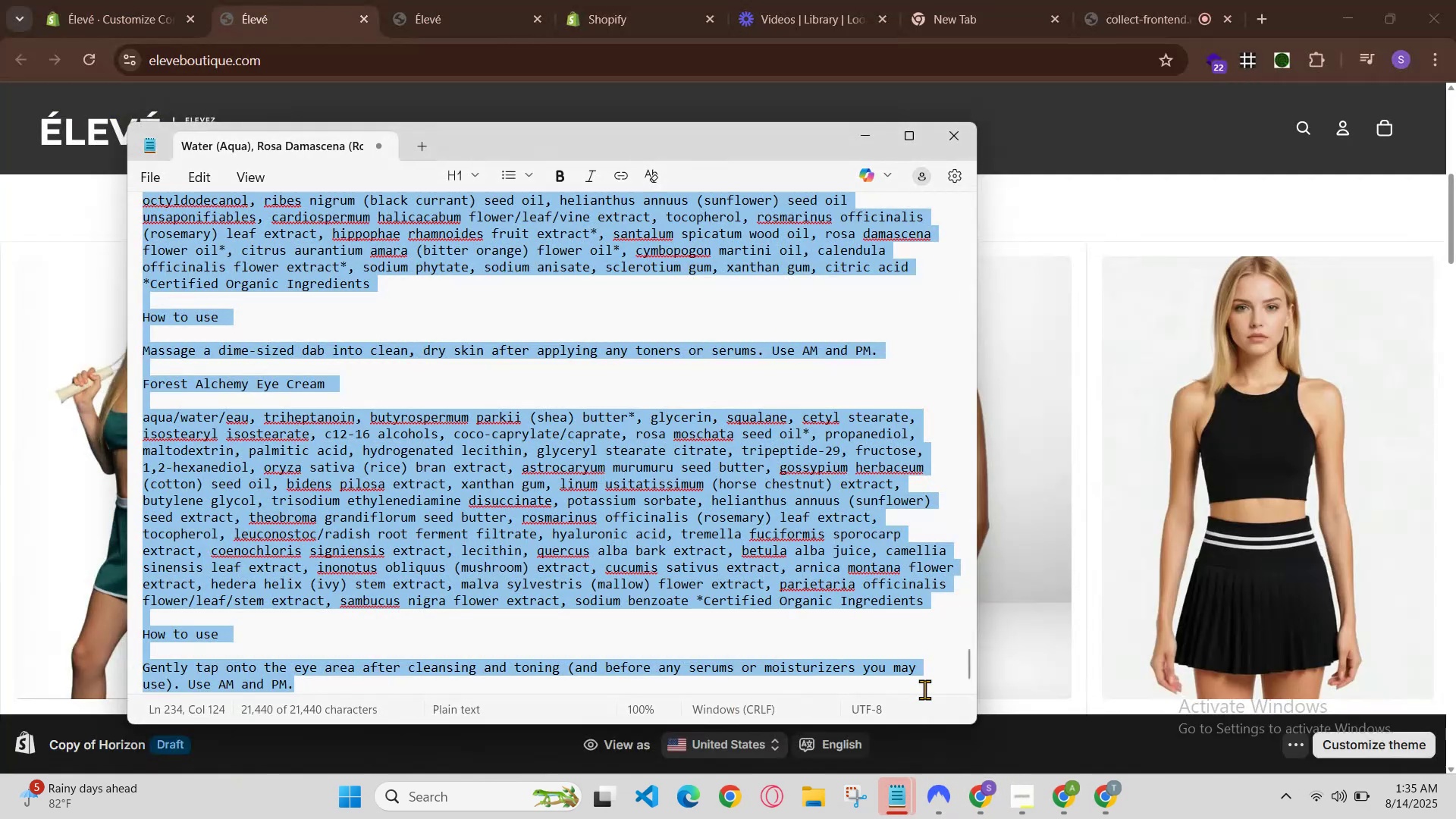 
scroll: coordinate [938, 661], scroll_direction: down, amount: 8.0
 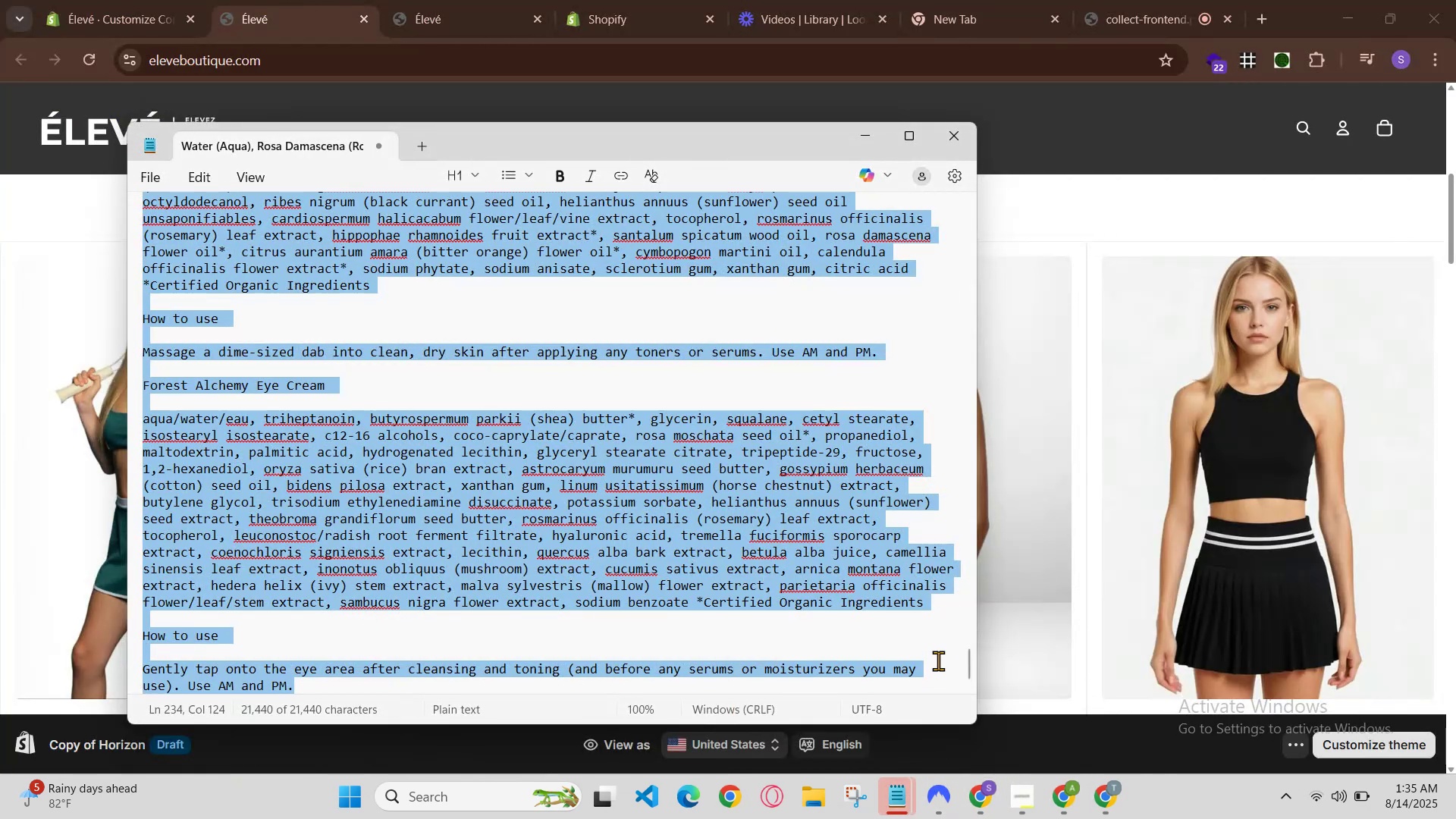 
left_click([938, 661])
 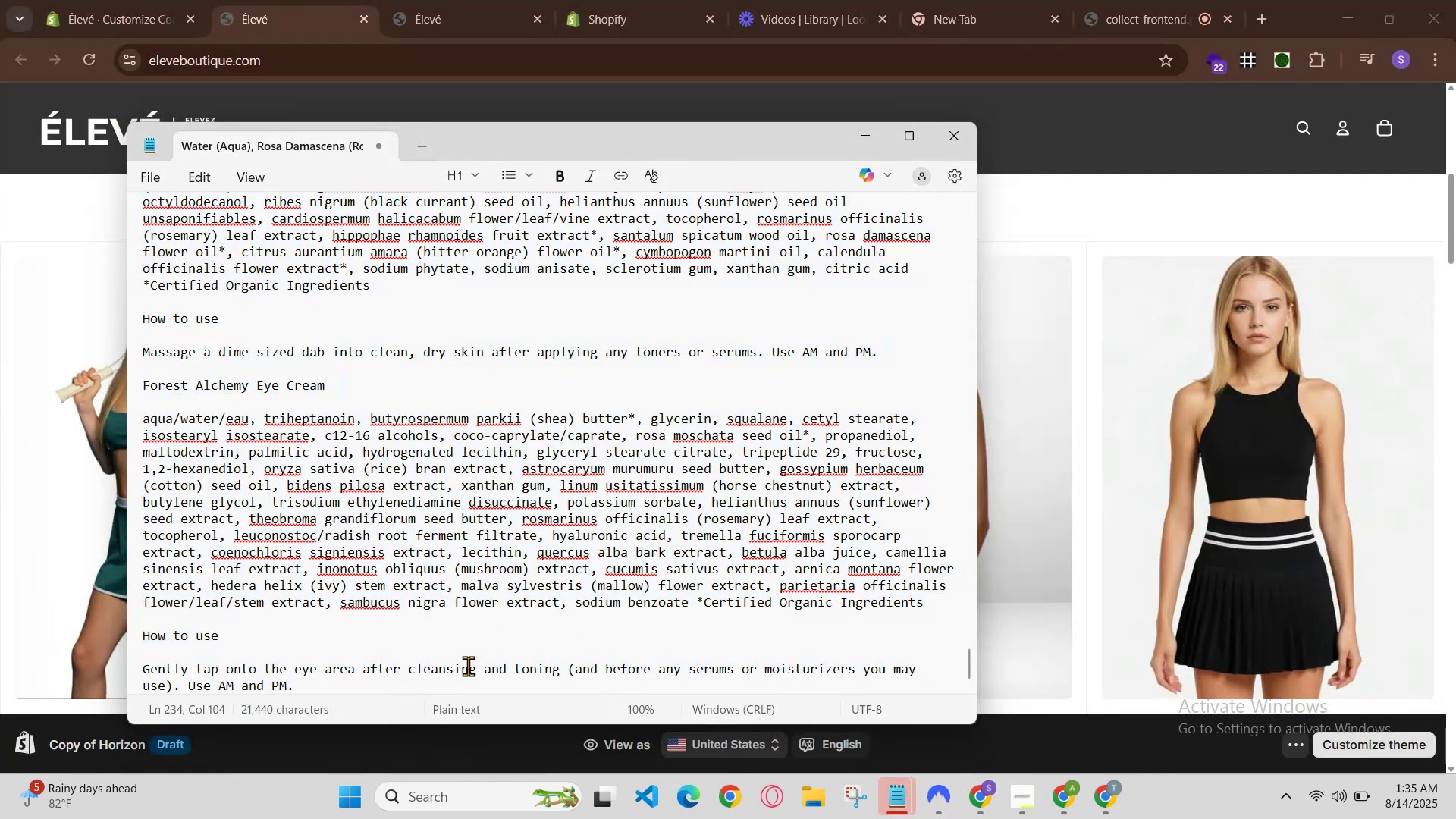 
left_click([431, 688])
 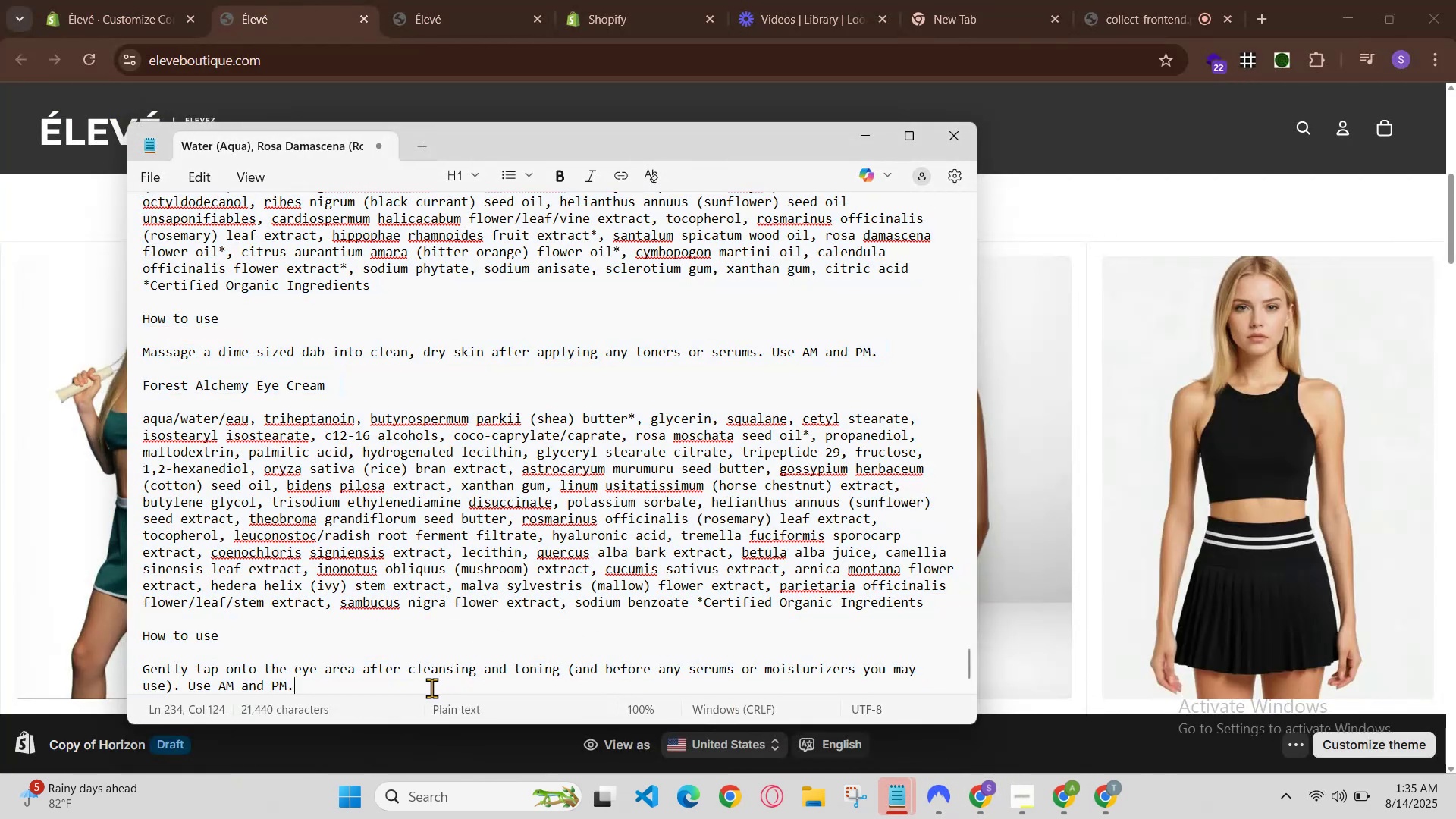 
key(Enter)
 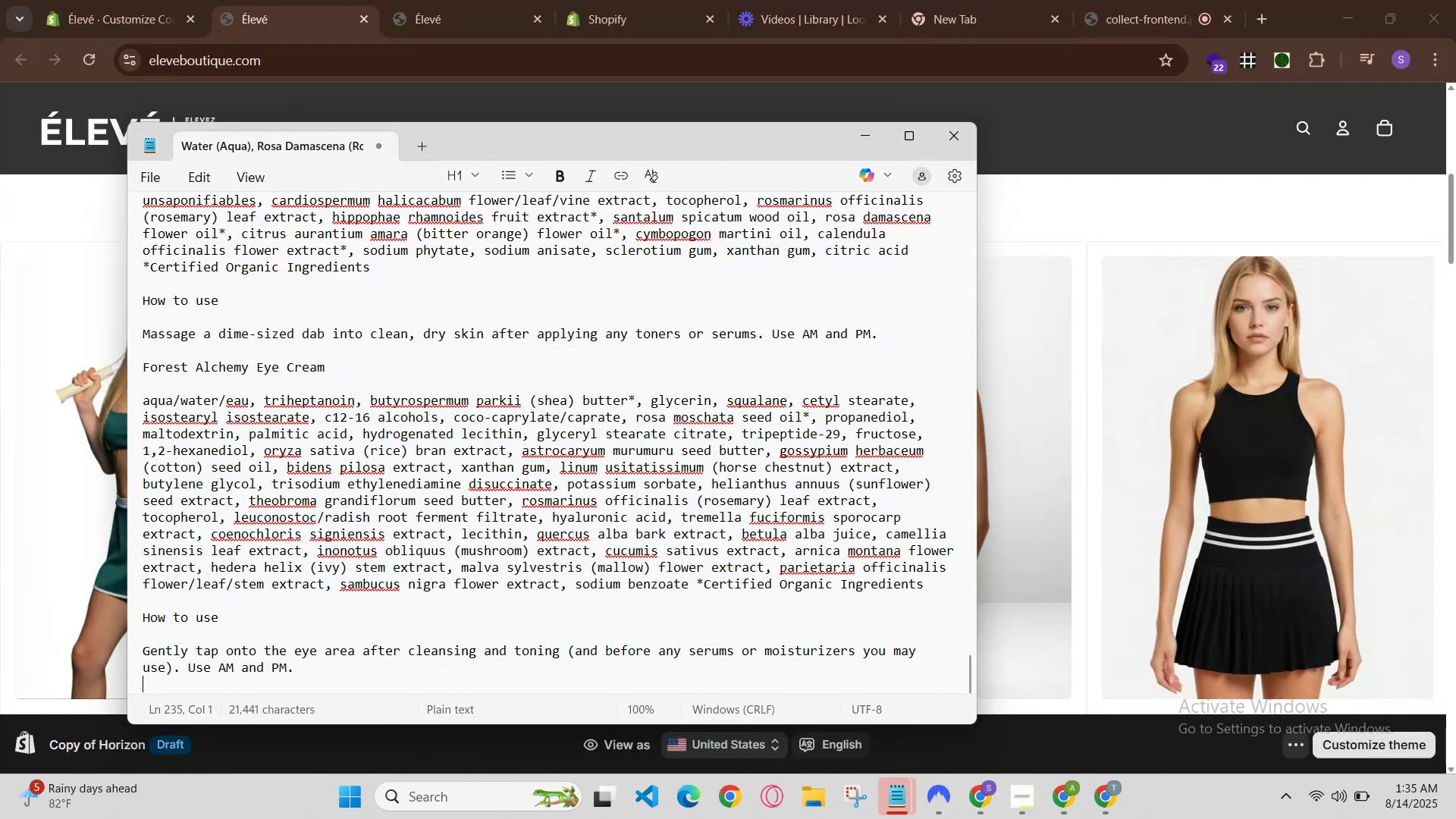 
key(Enter)
 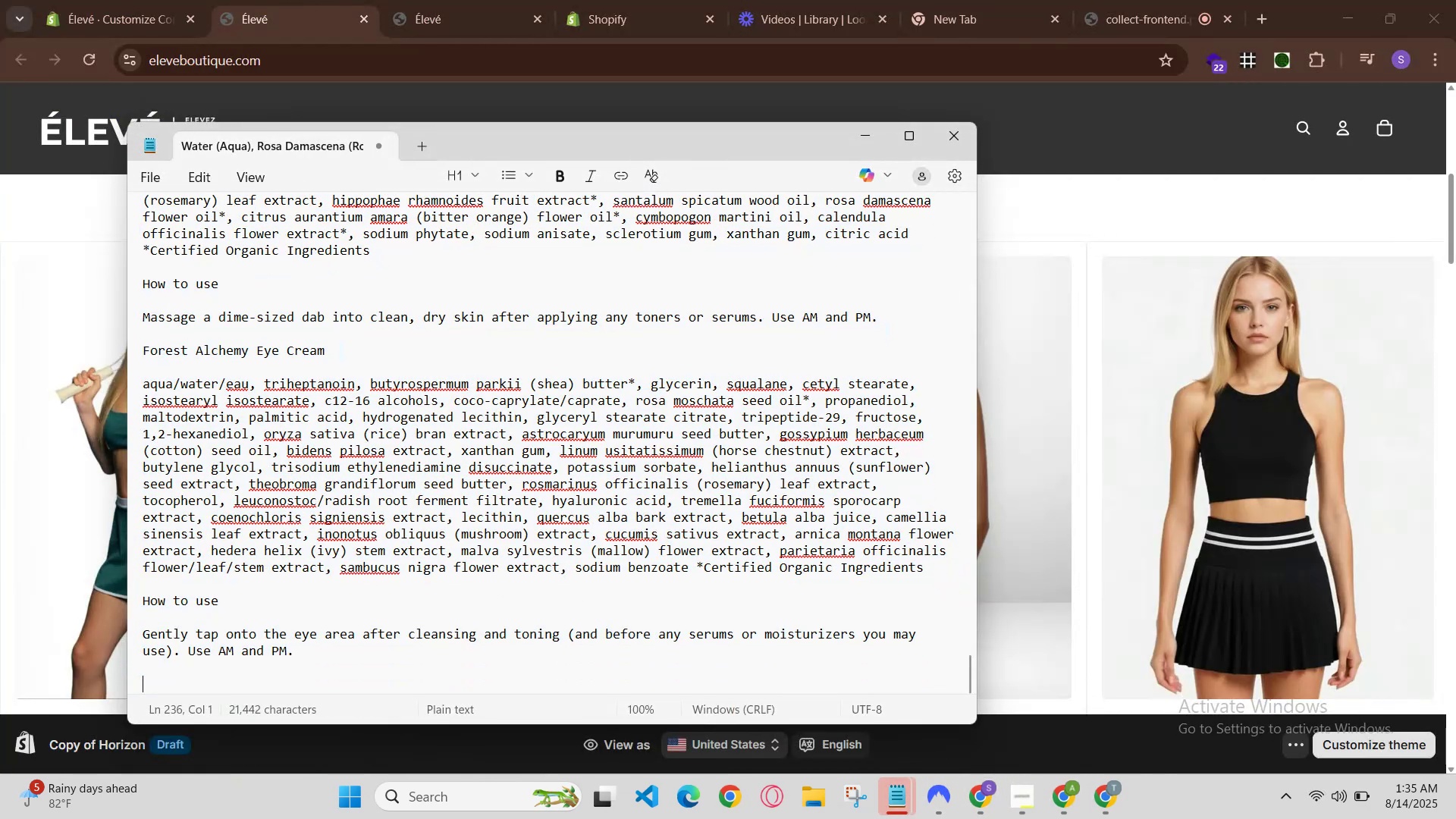 
key(Enter)
 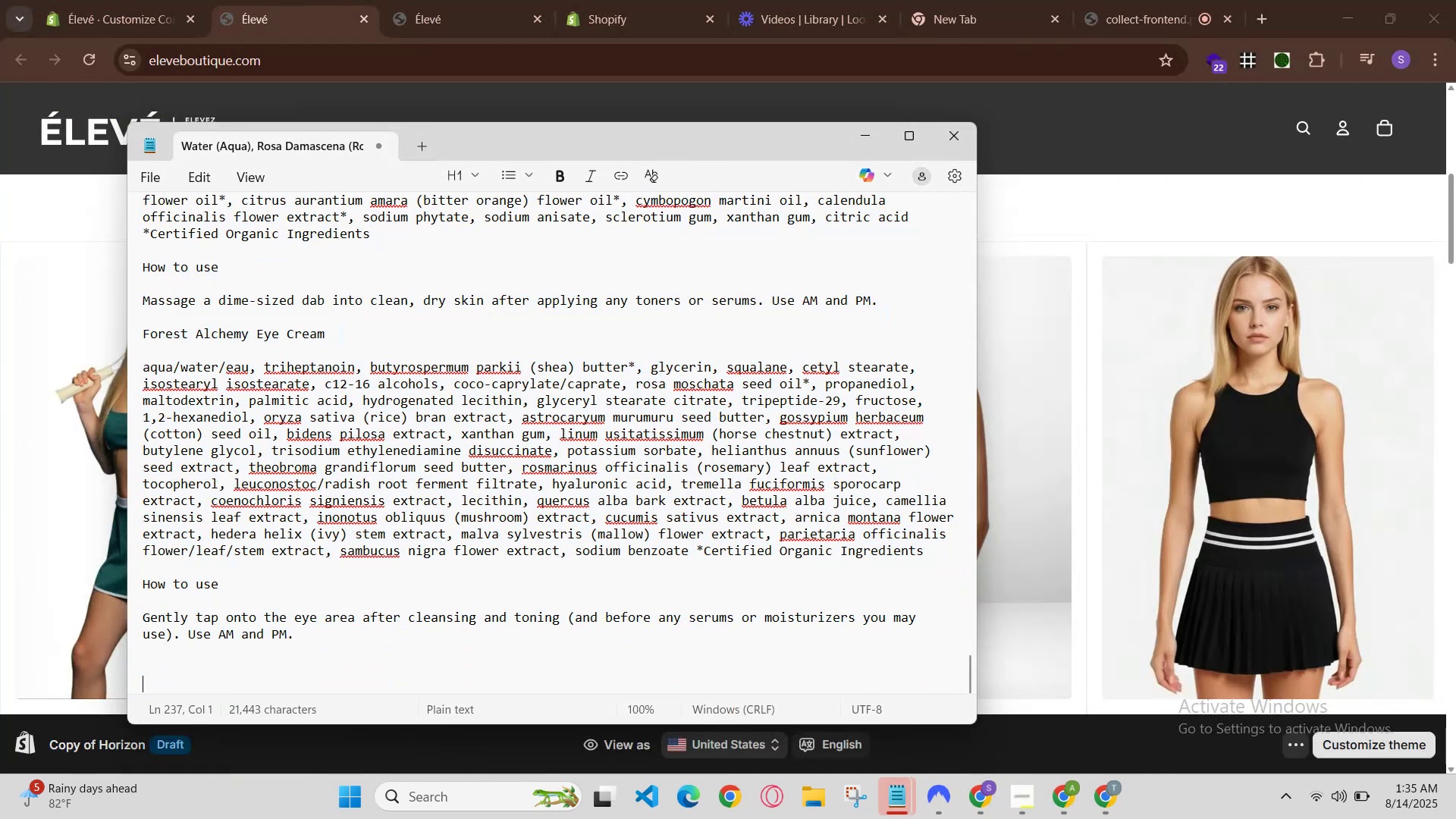 
key(Enter)
 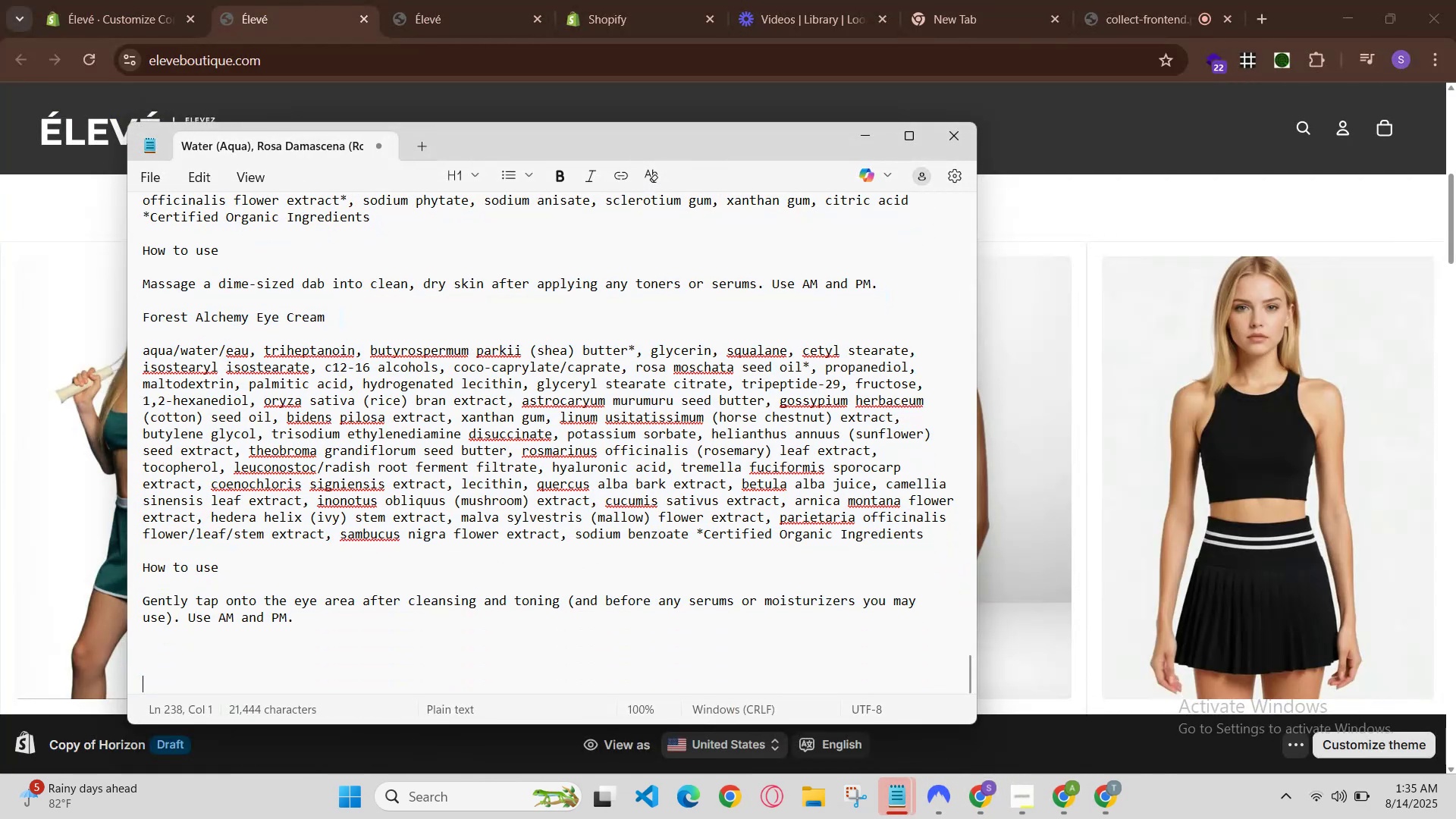 
key(Enter)
 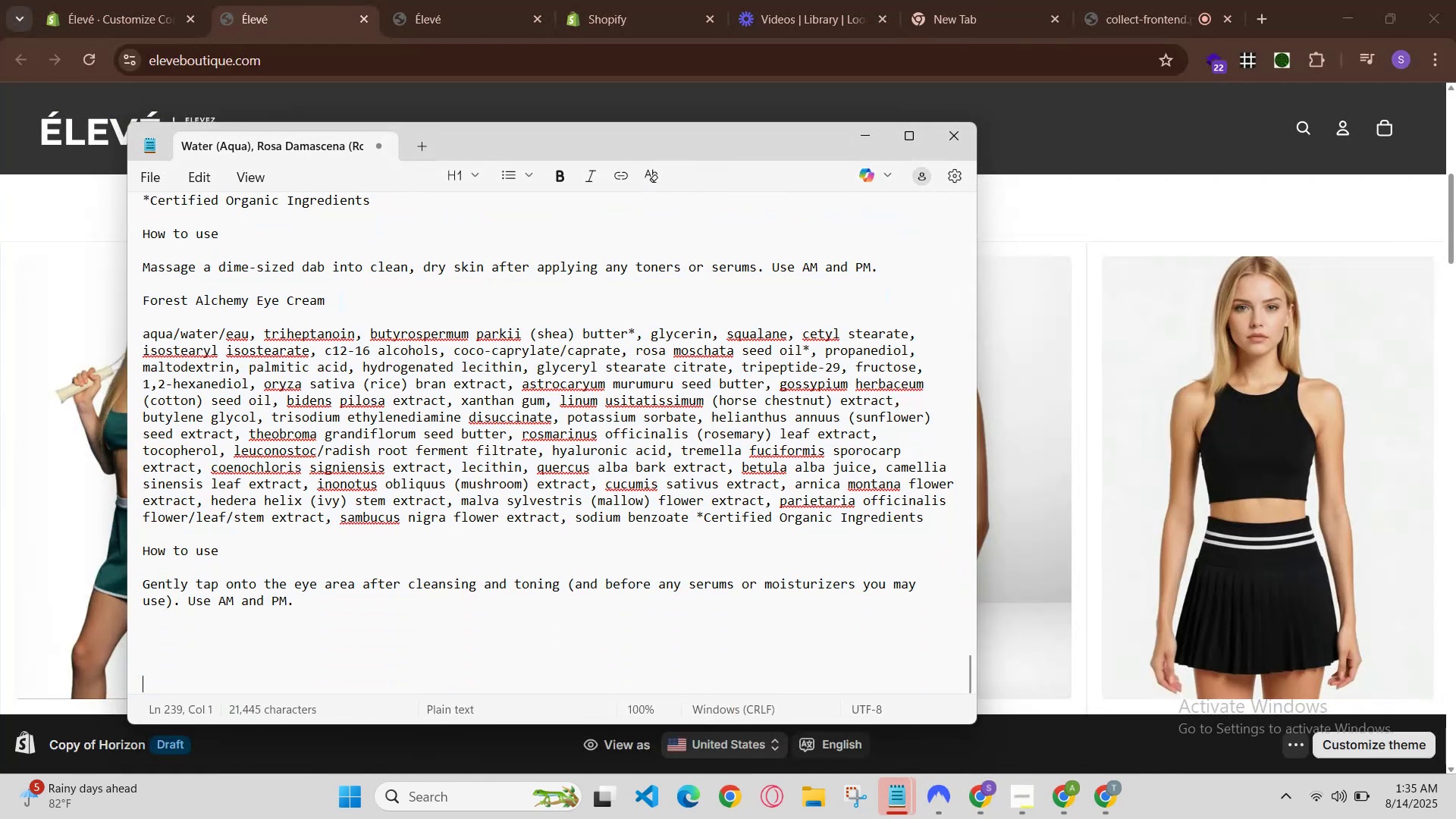 
key(Enter)
 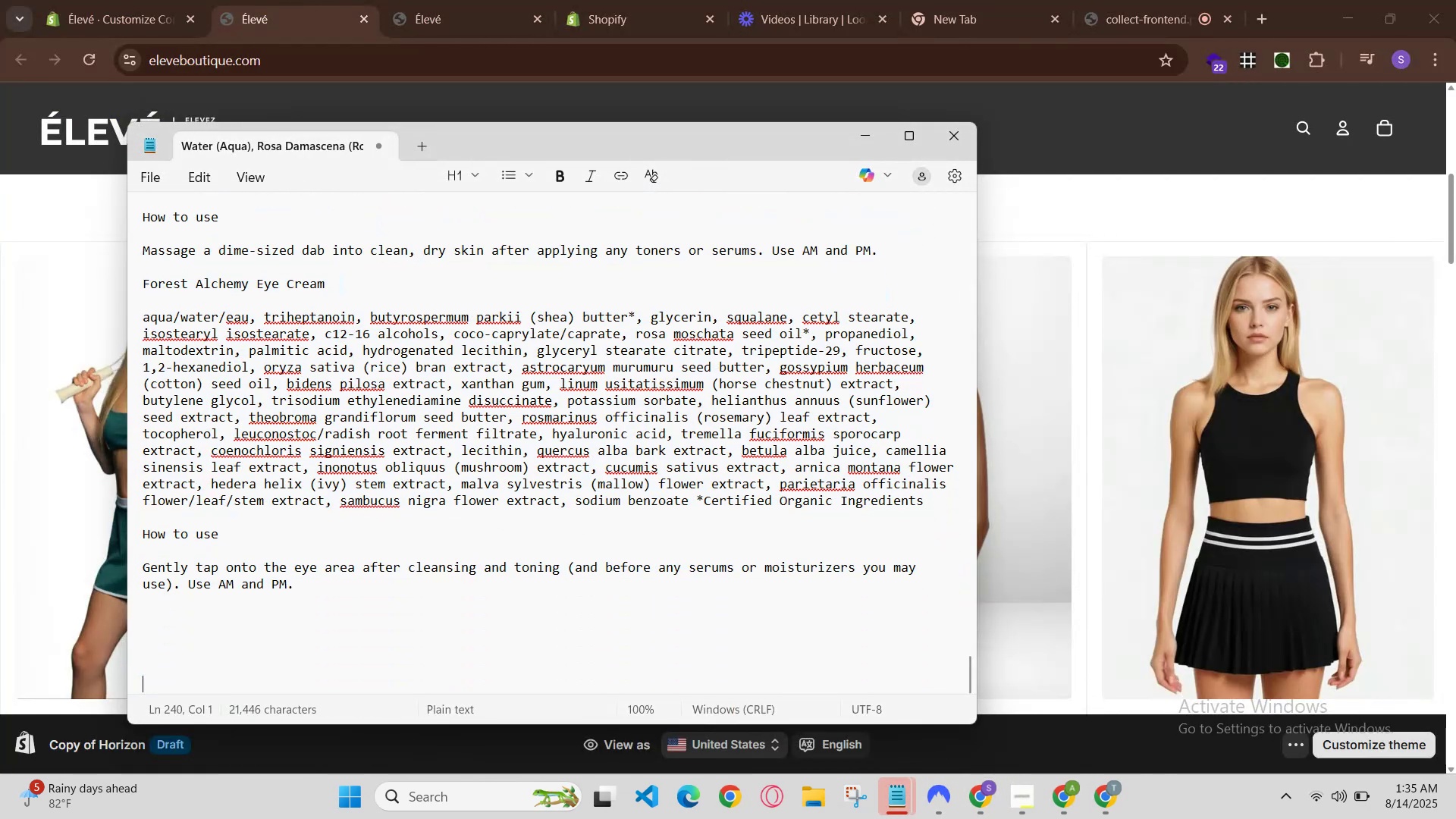 
key(Enter)
 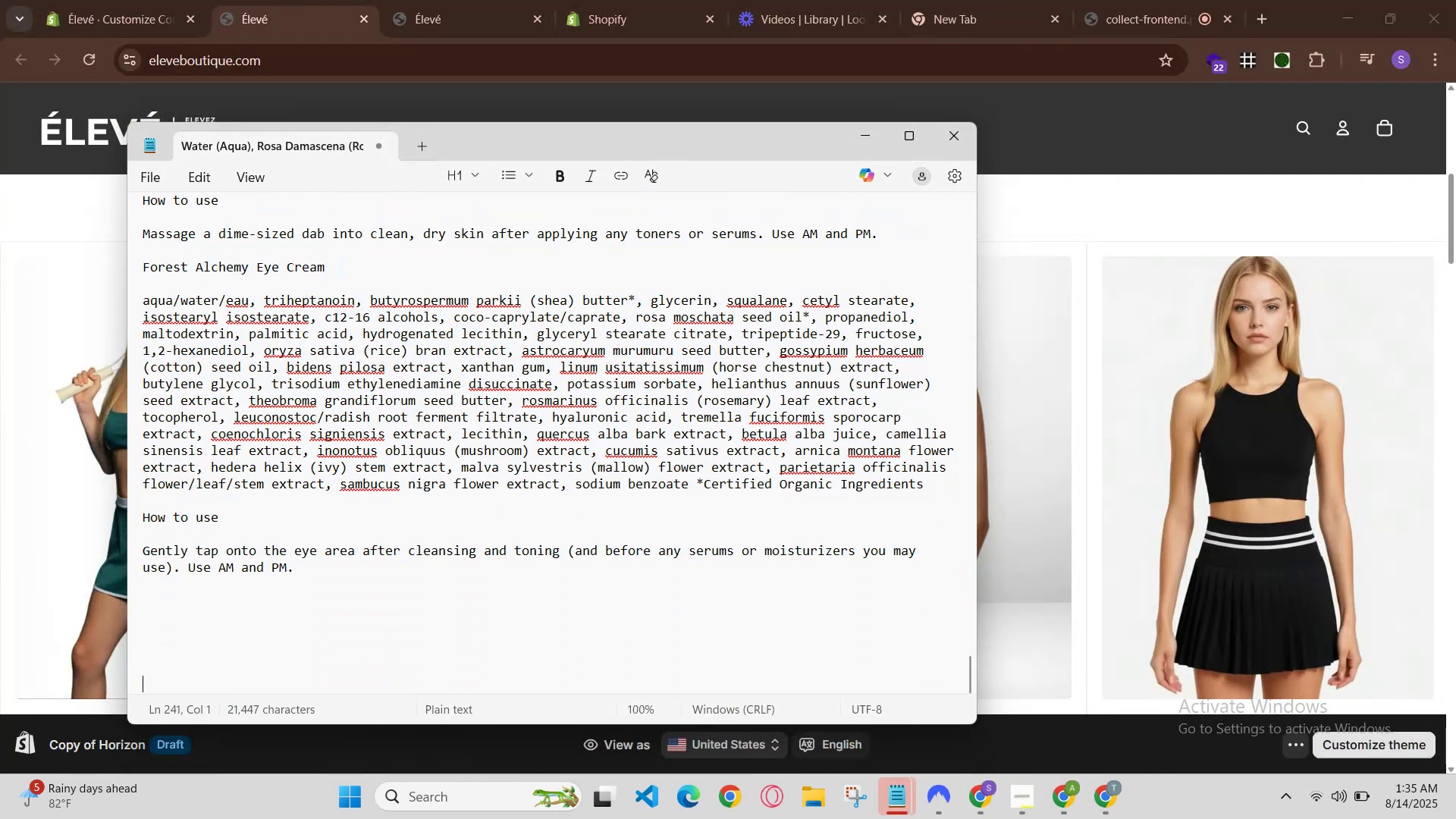 
key(Control+V)
 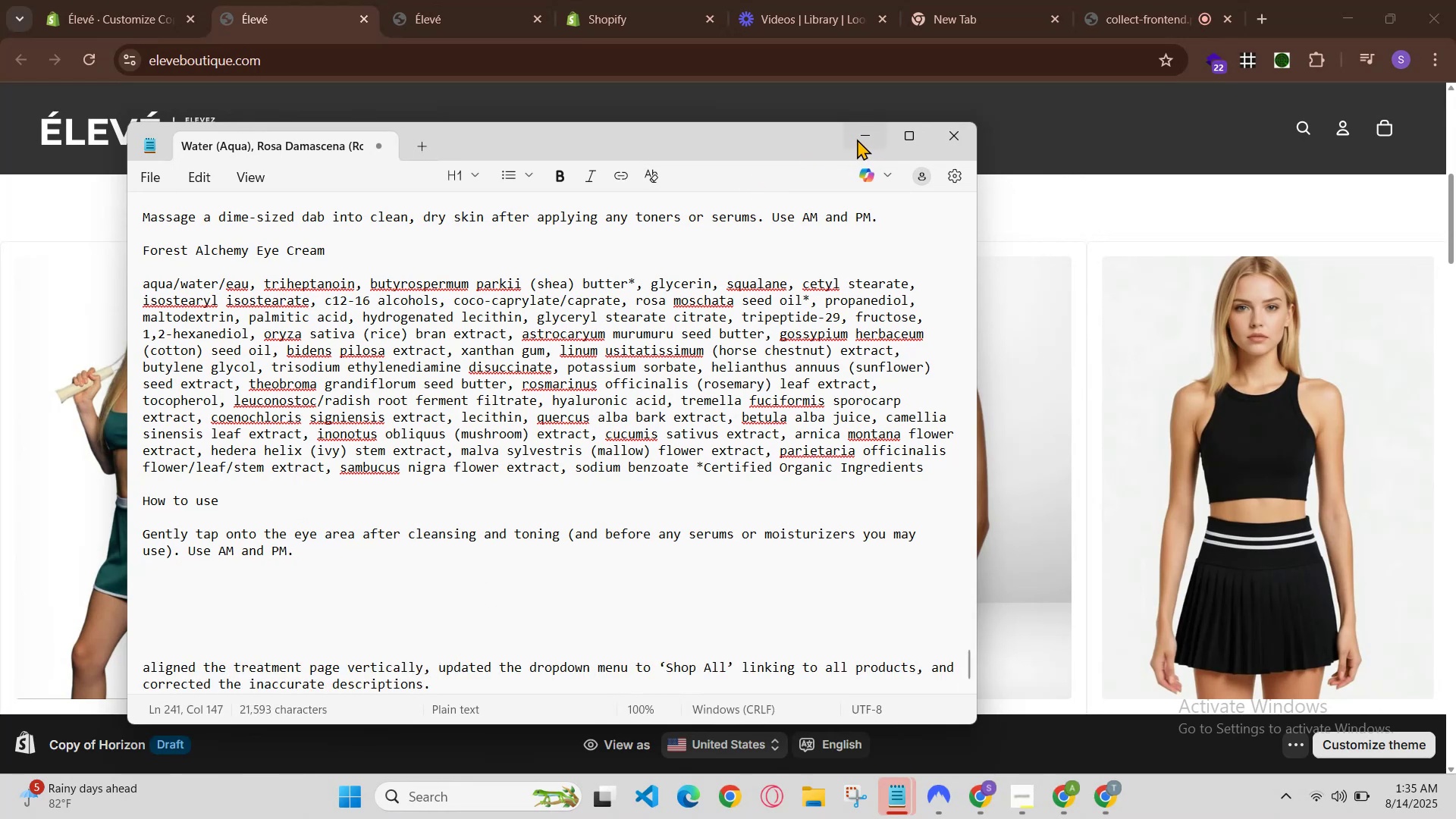 
left_click([861, 140])
 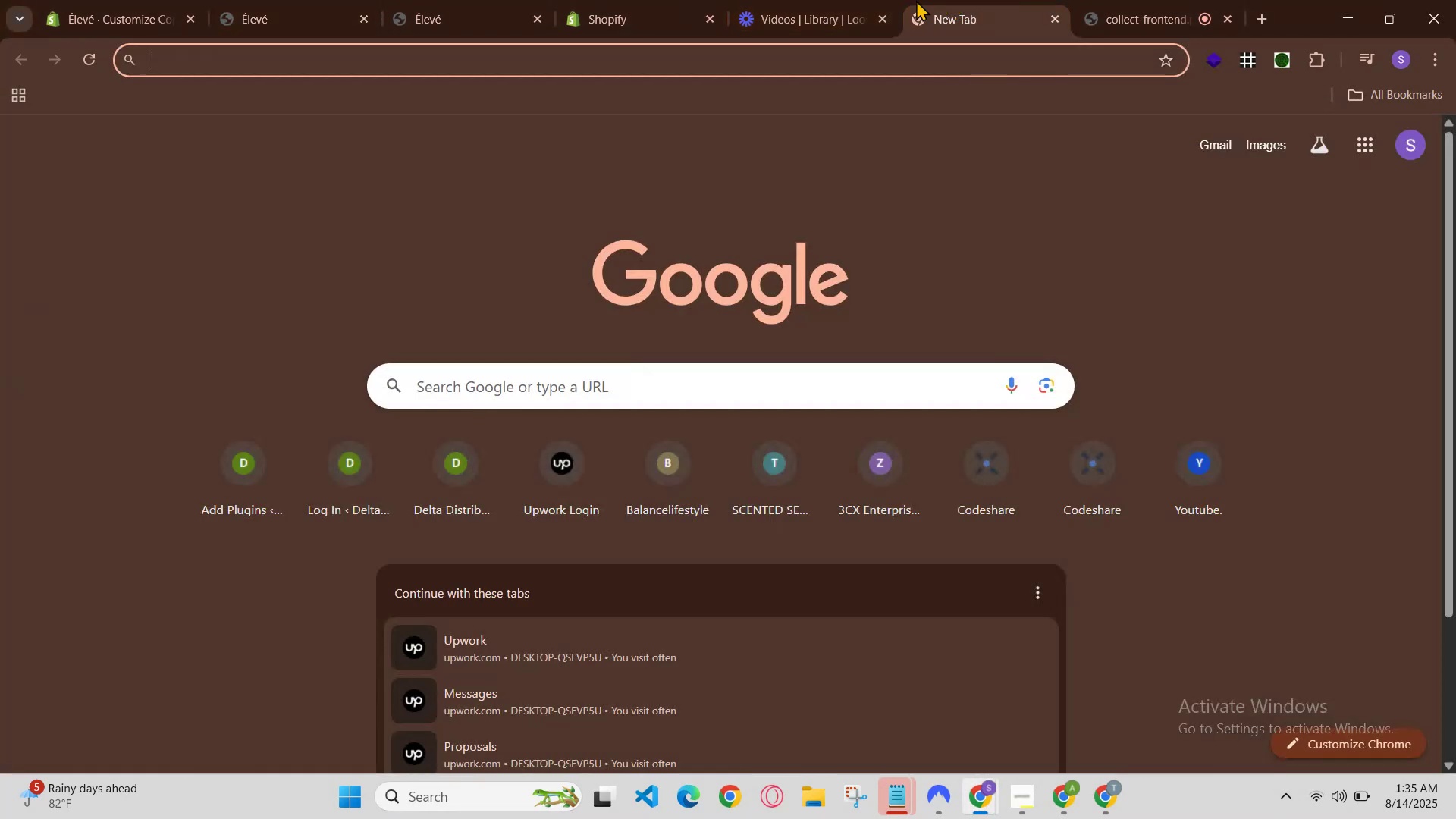 
left_click([861, 0])
 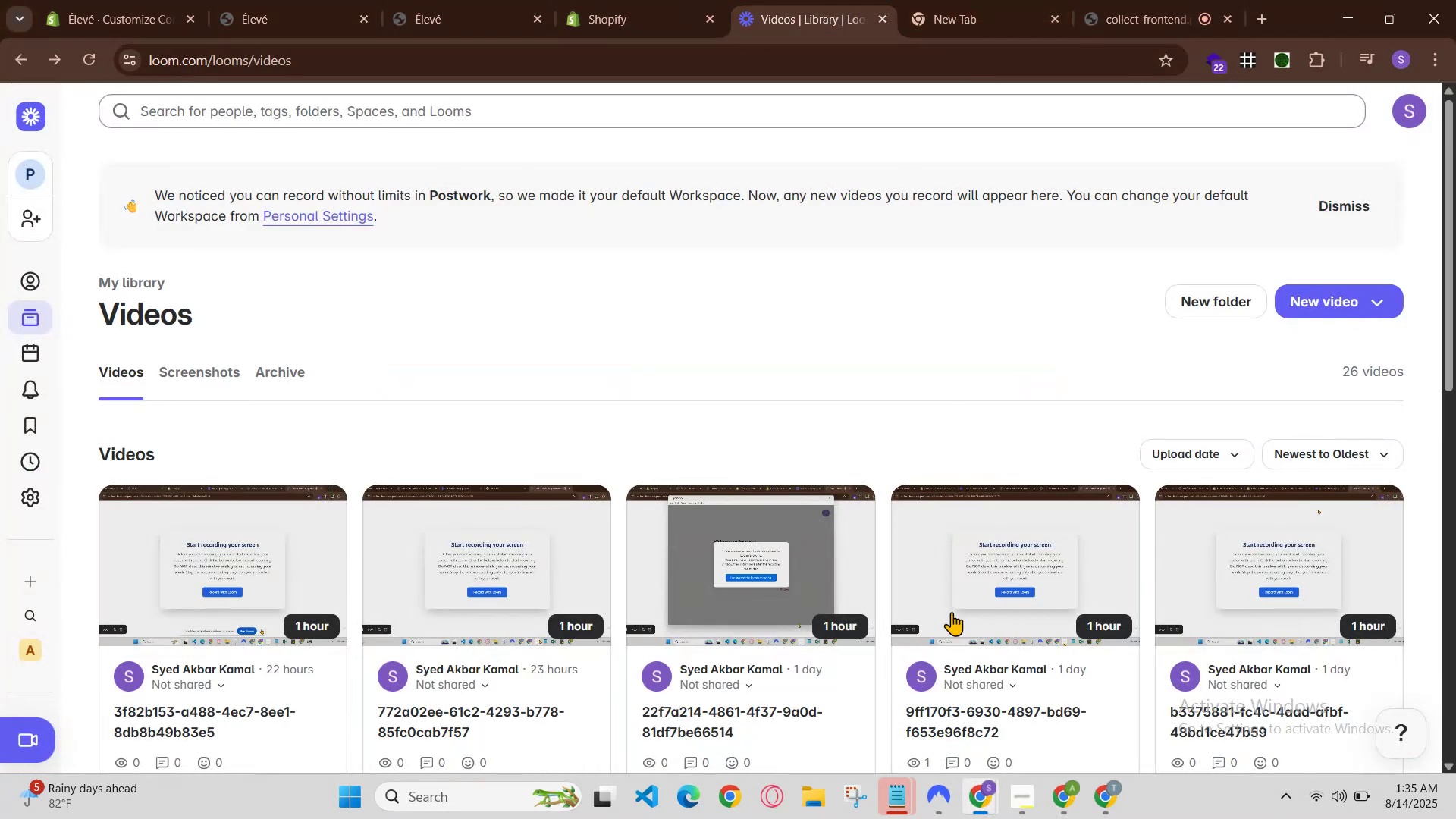 
scroll: coordinate [972, 683], scroll_direction: none, amount: 0.0
 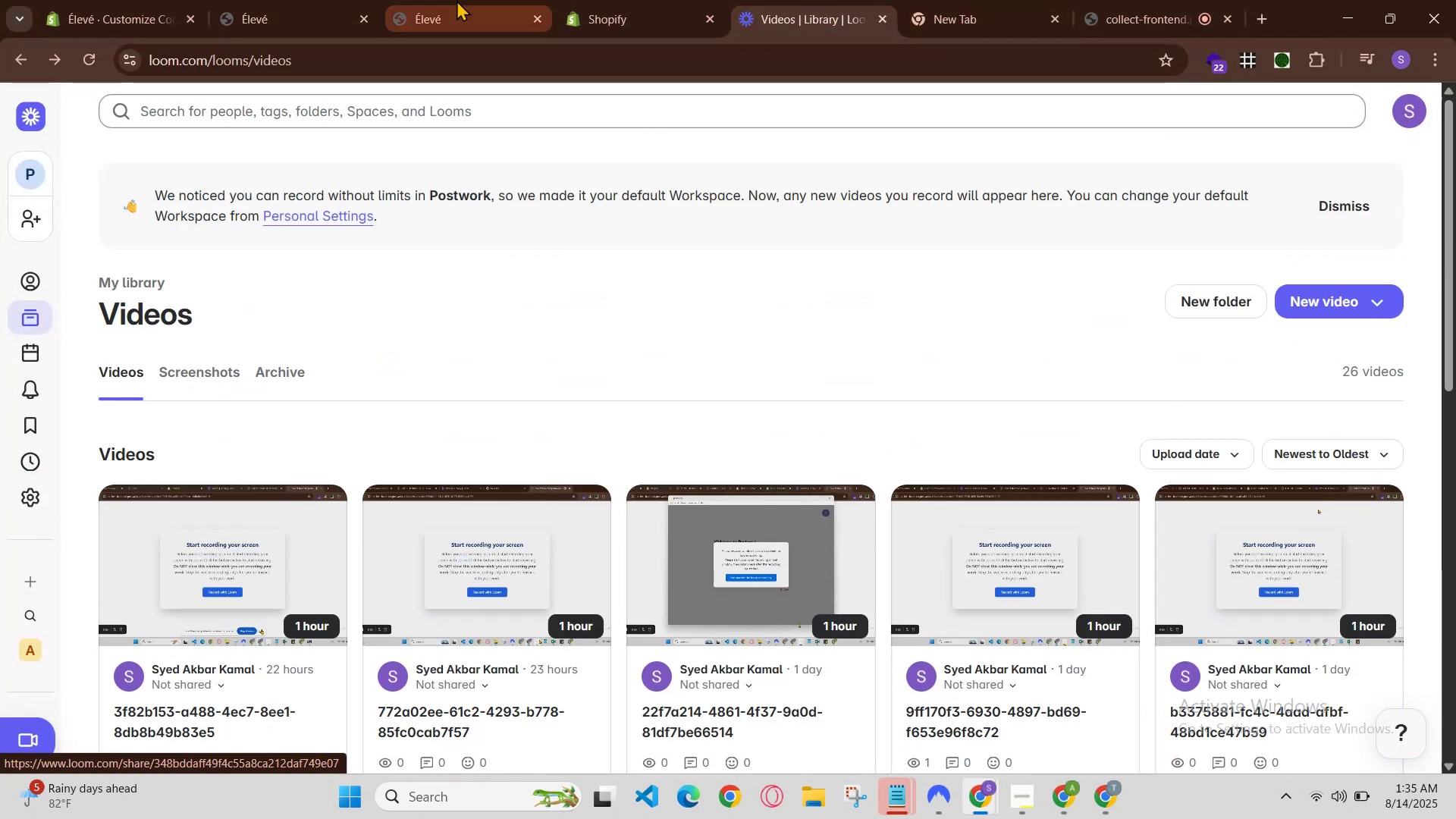 
left_click([408, 0])
 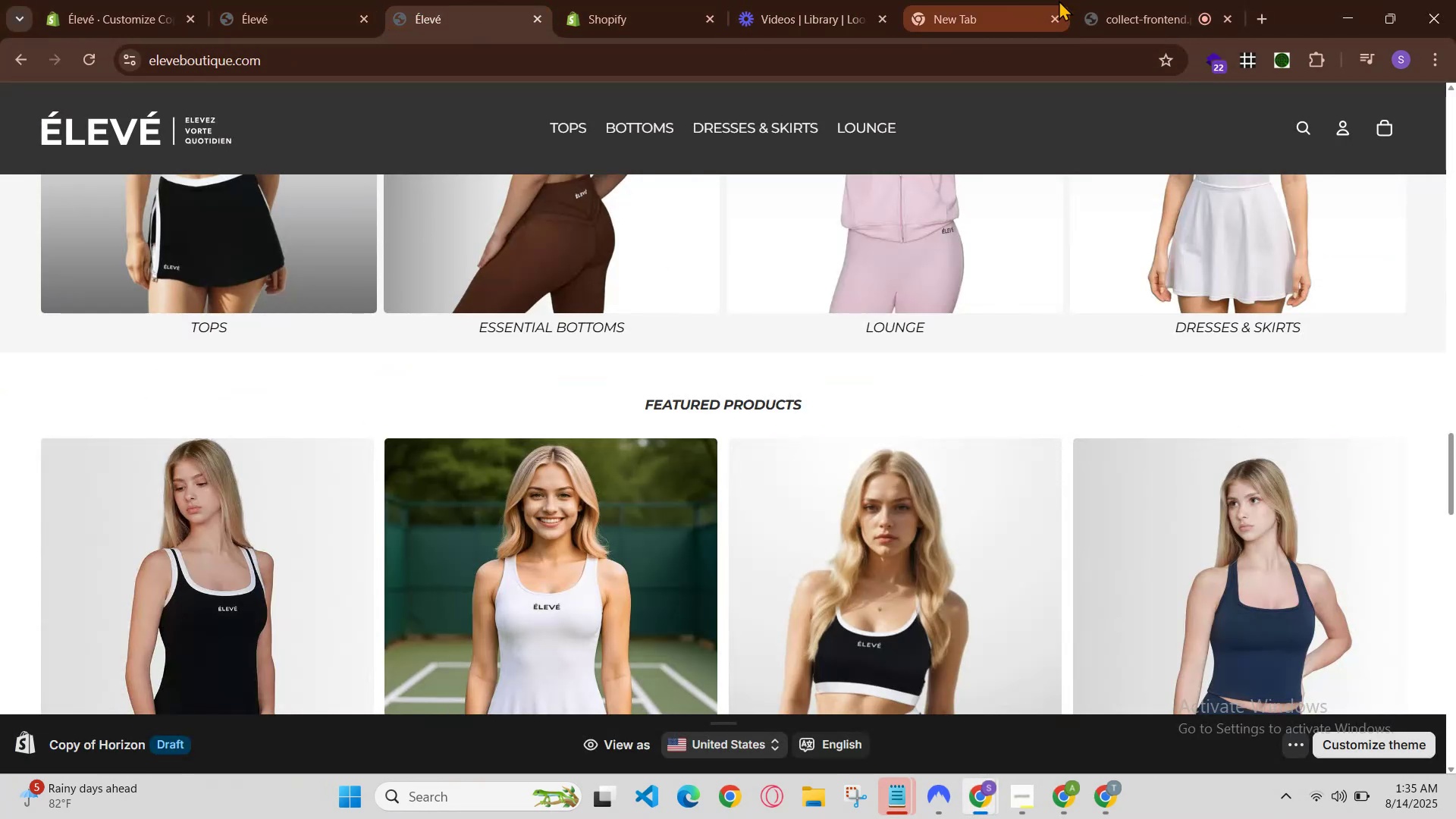 
left_click([1086, 0])
 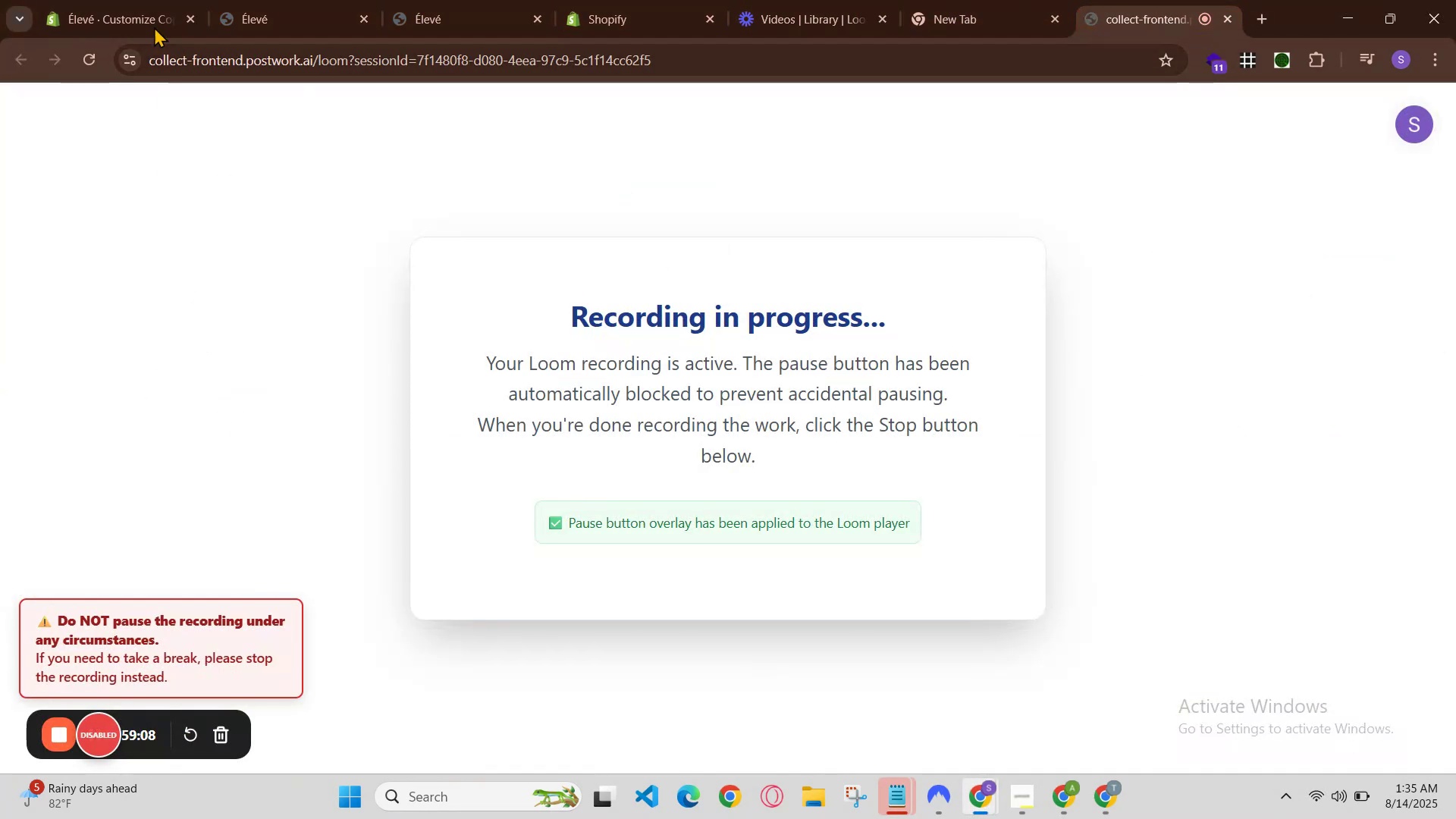 
left_click([111, 0])
 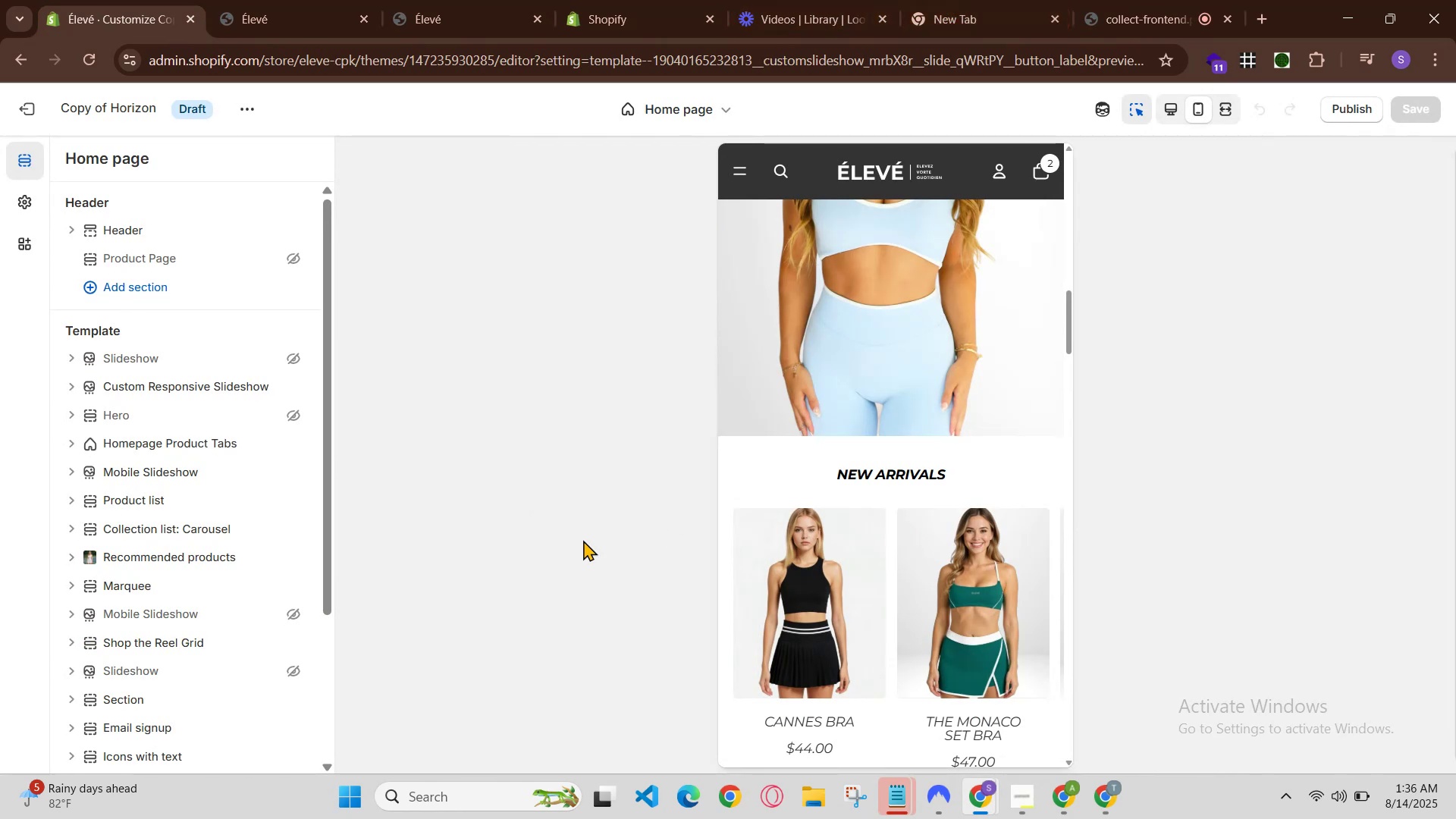 
left_click([227, 0])
 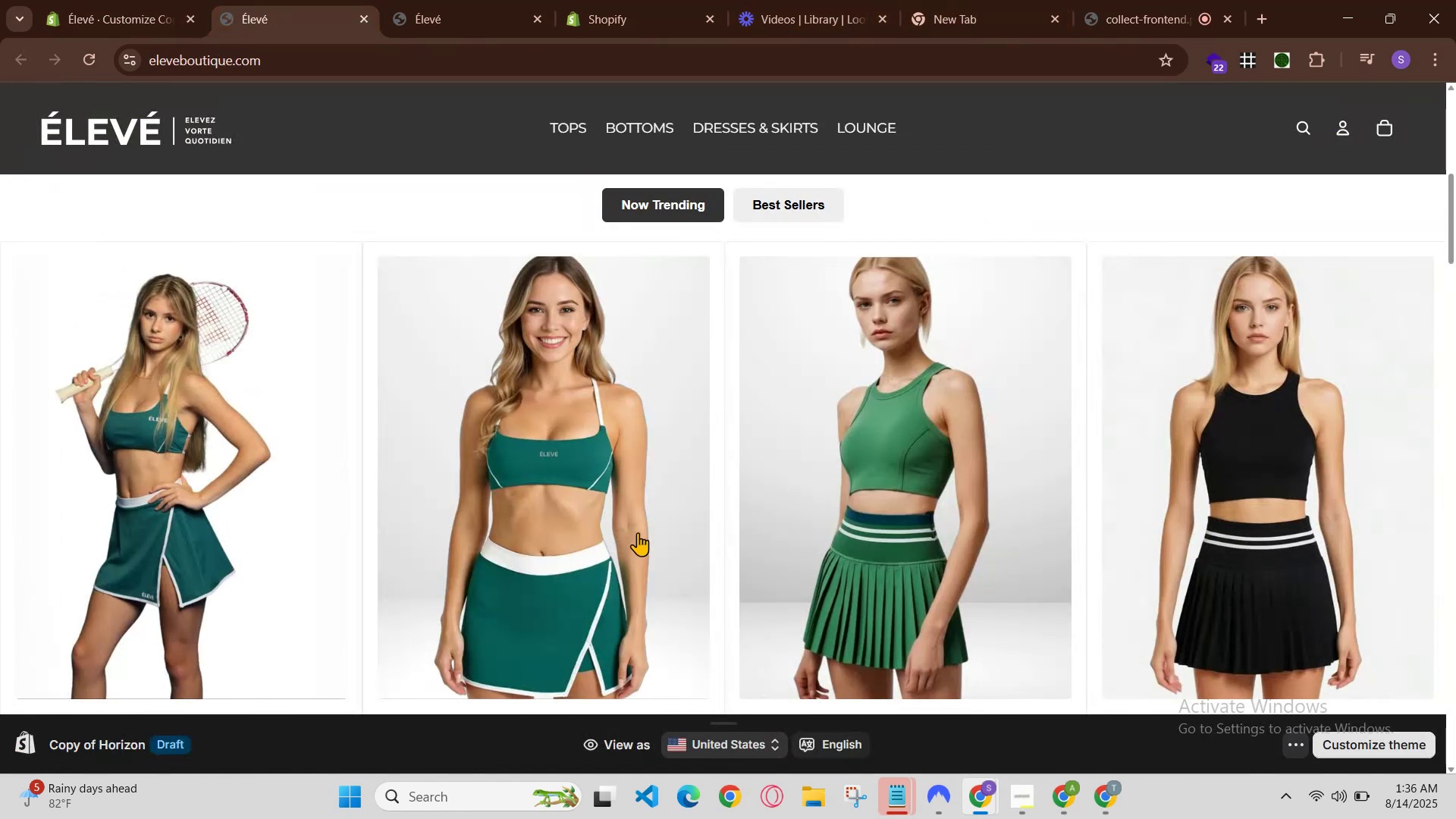 
scroll: coordinate [654, 428], scroll_direction: down, amount: 6.0
 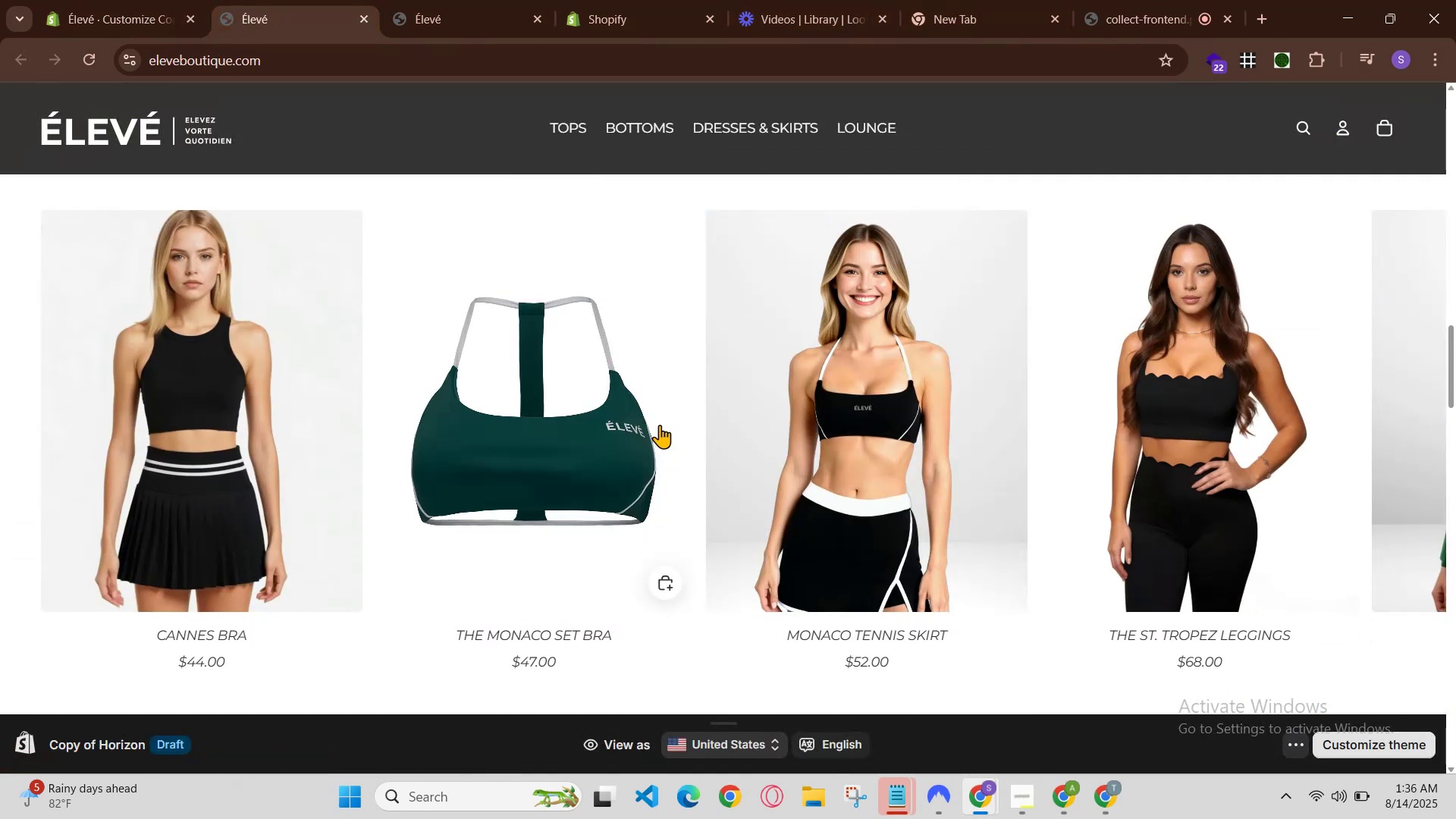 
scroll: coordinate [797, 225], scroll_direction: up, amount: 9.0
 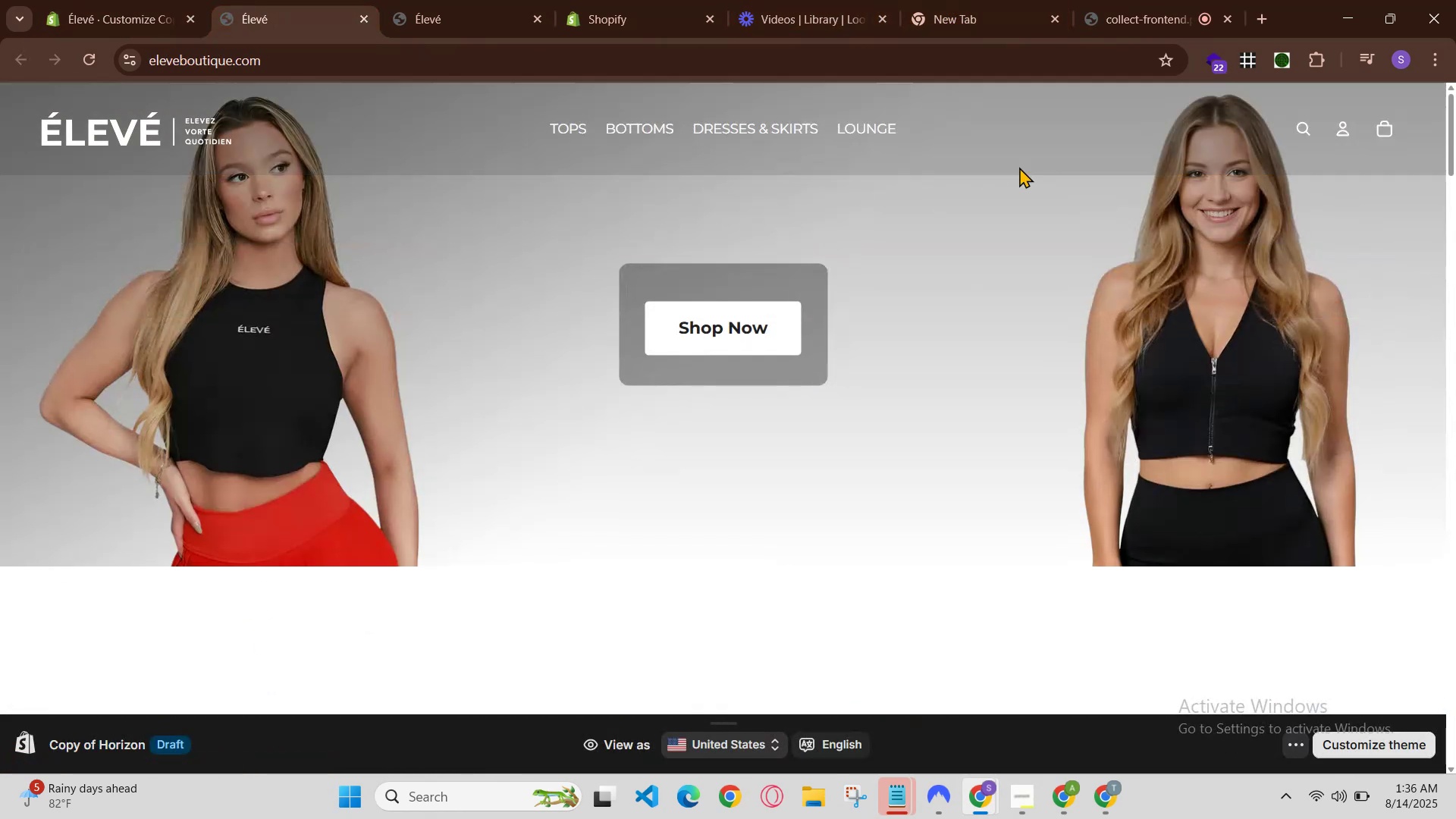 
scroll: coordinate [703, 466], scroll_direction: down, amount: 17.0
 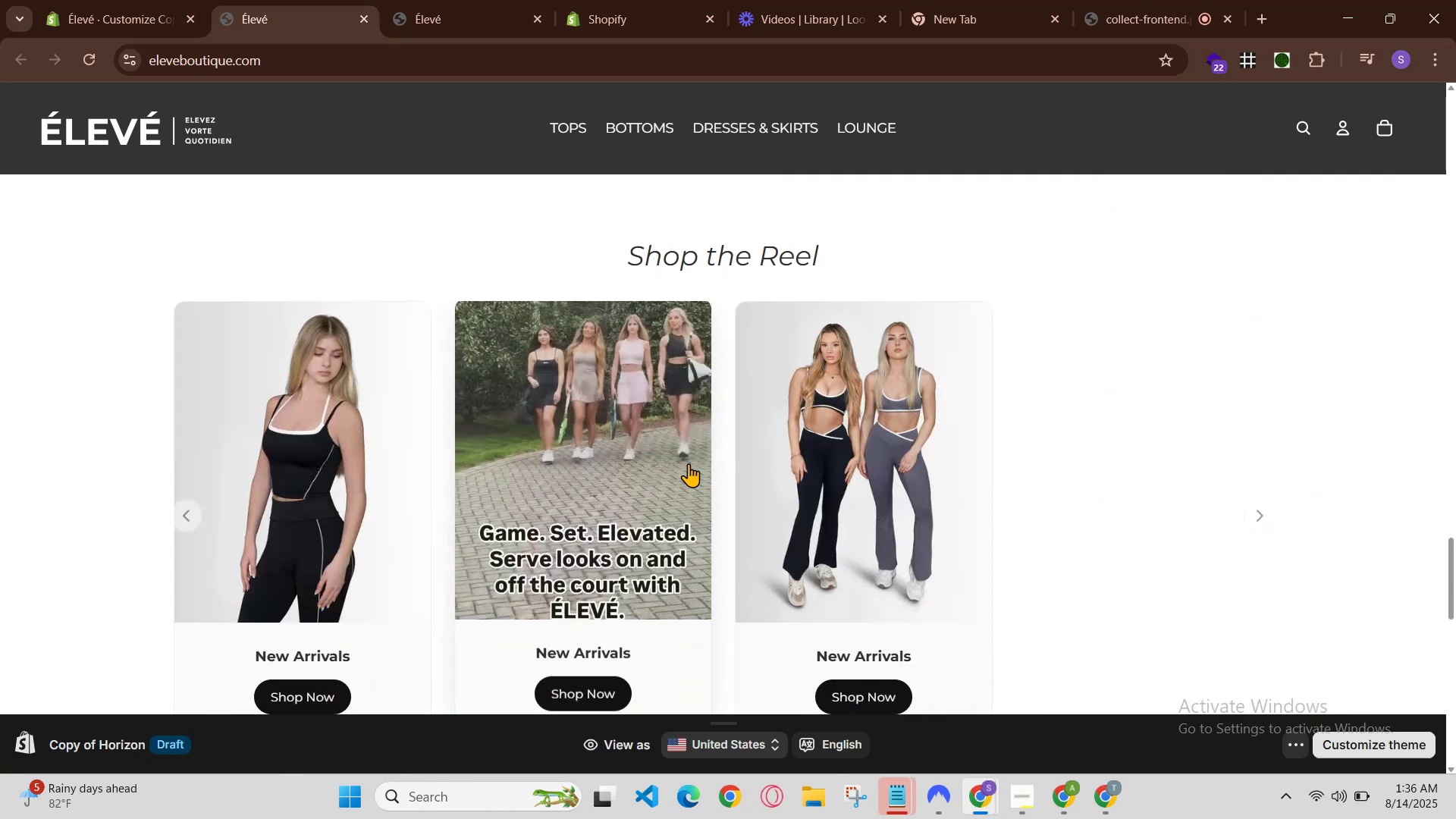 
scroll: coordinate [621, 419], scroll_direction: up, amount: 7.0
 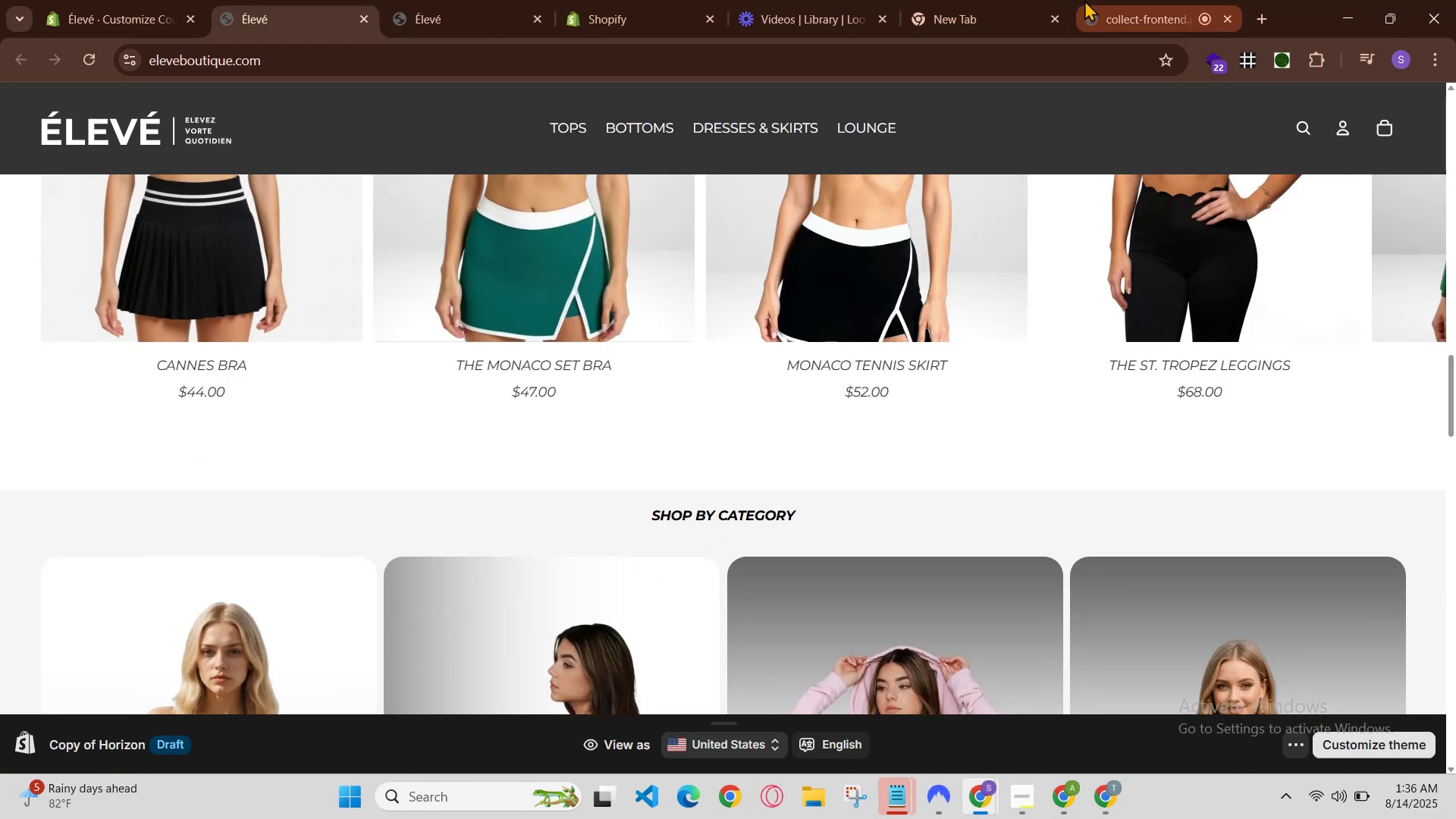 
double_click([951, 0])
 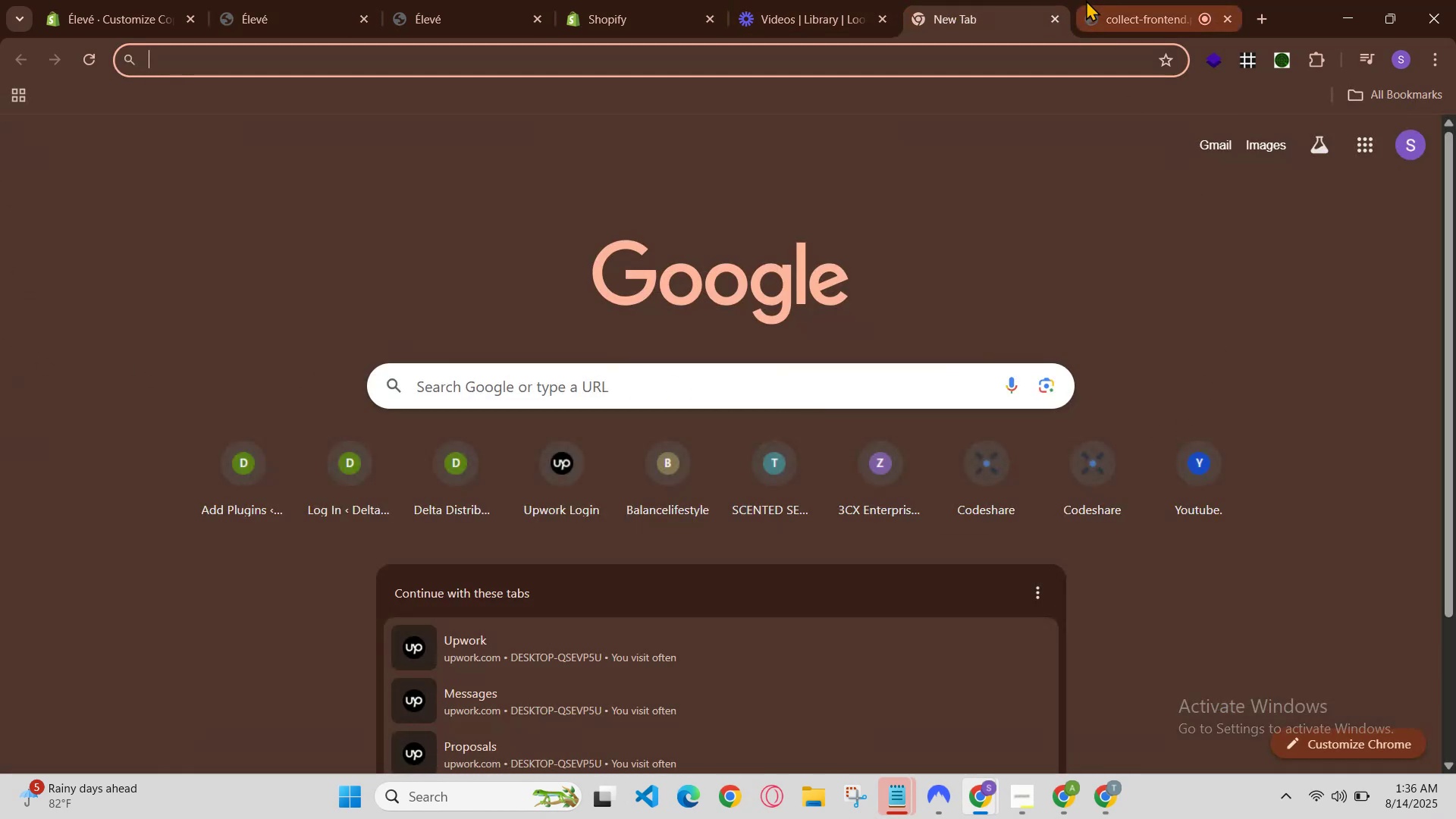 
left_click([1080, 0])
 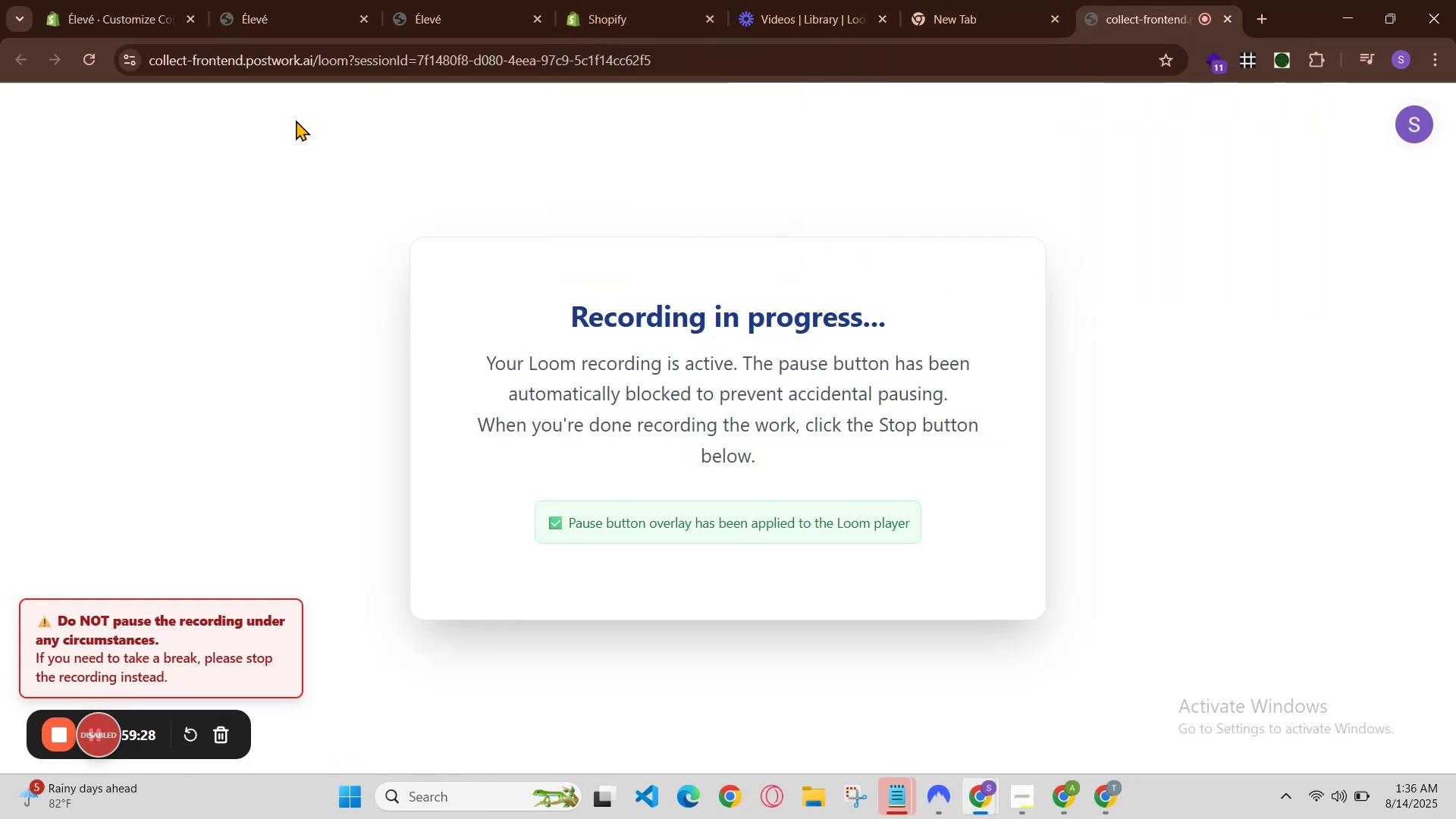 
left_click([329, 0])
 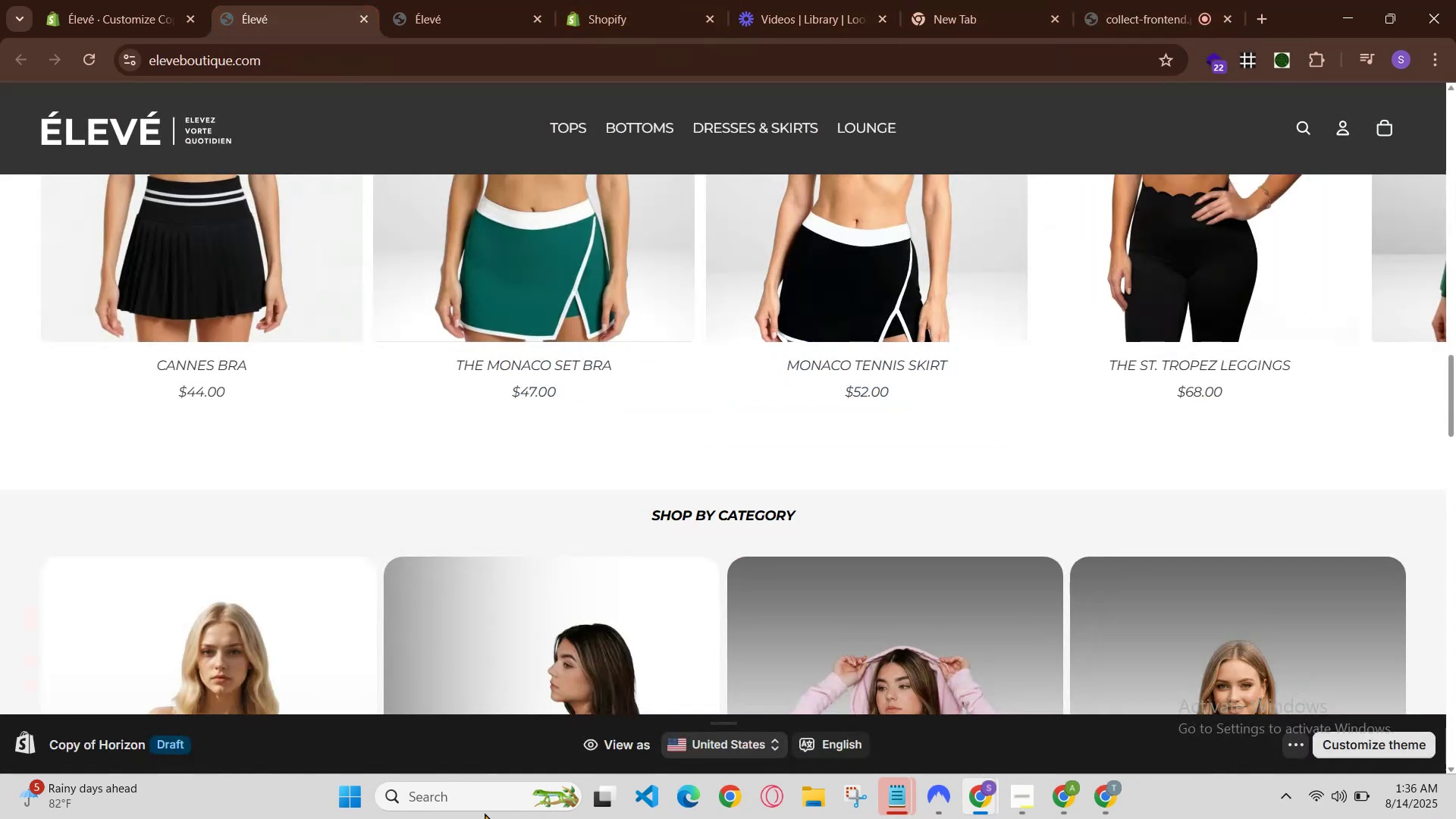 
scroll: coordinate [604, 535], scroll_direction: down, amount: 9.0
 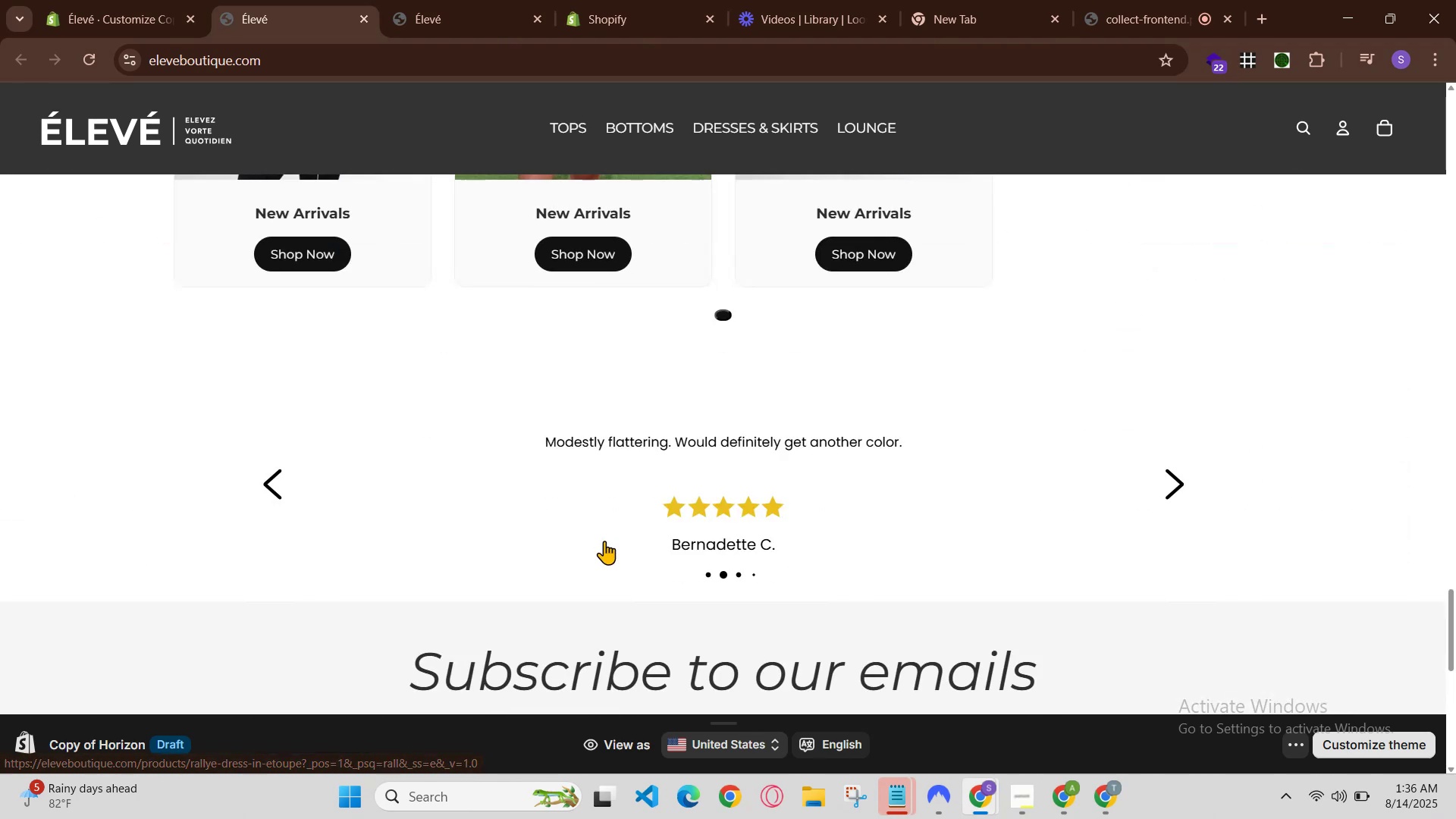 
scroll: coordinate [604, 541], scroll_direction: up, amount: 2.0
 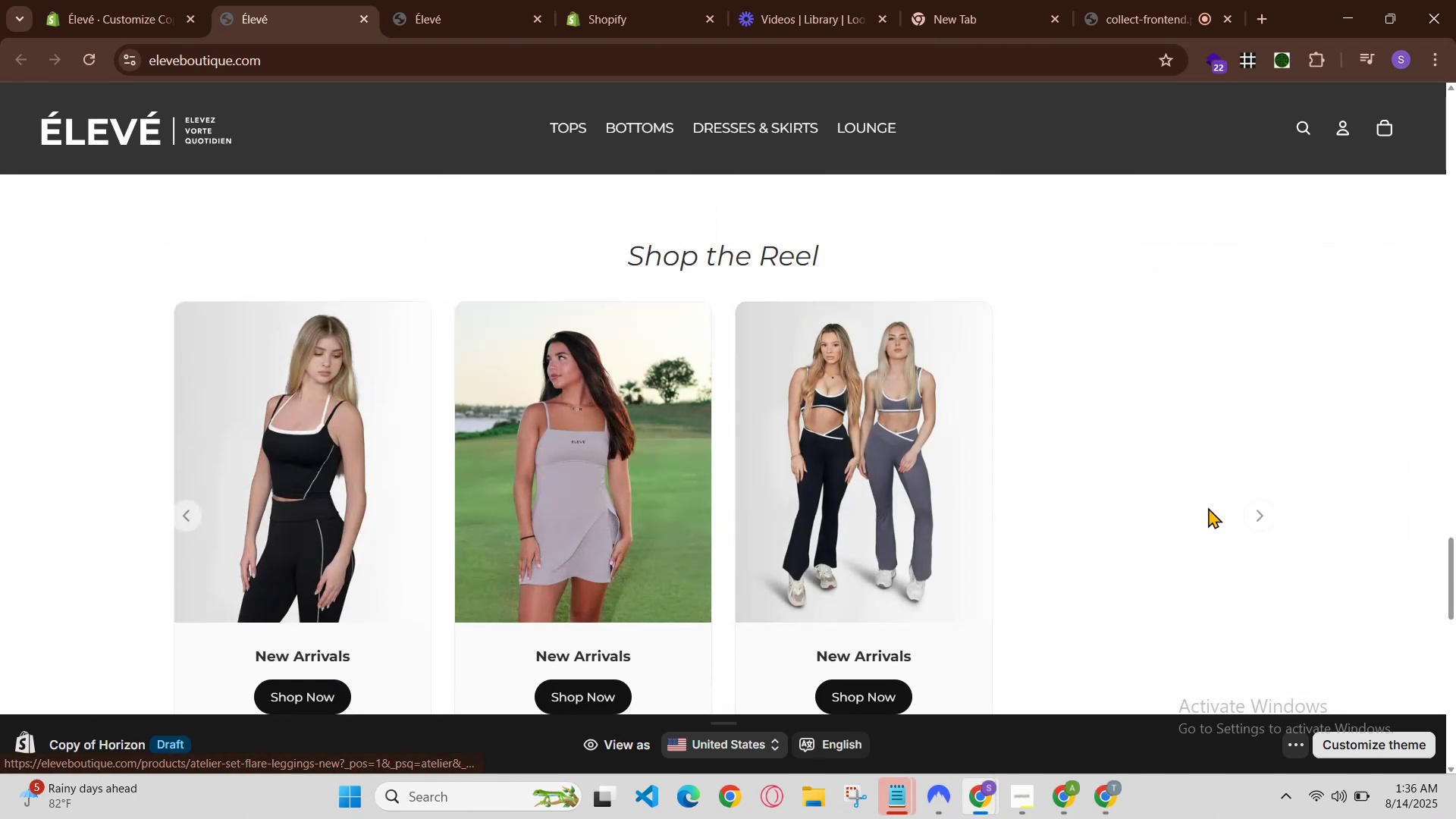 
left_click([1257, 515])
 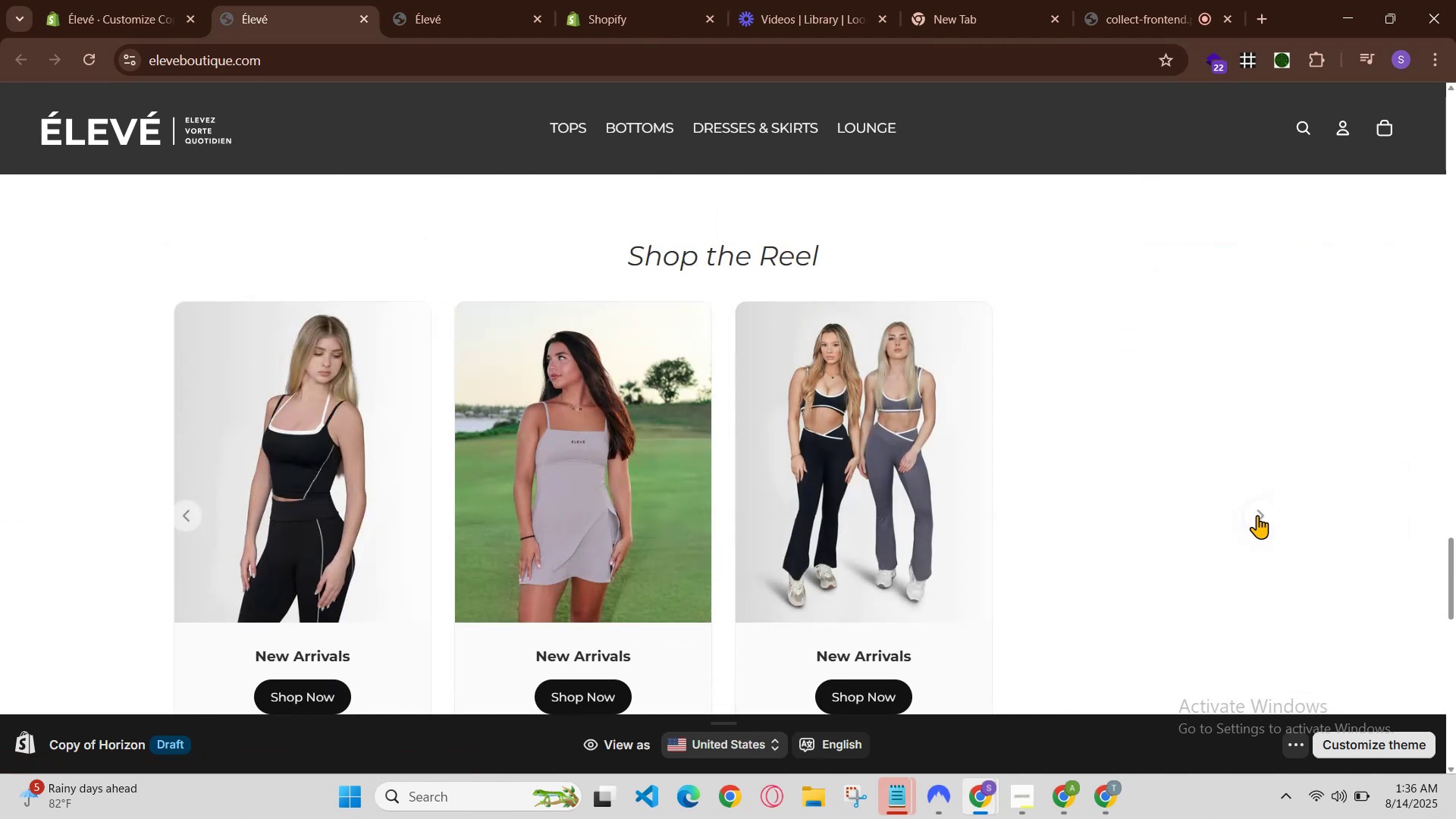 
scroll: coordinate [1185, 537], scroll_direction: down, amount: 2.0
 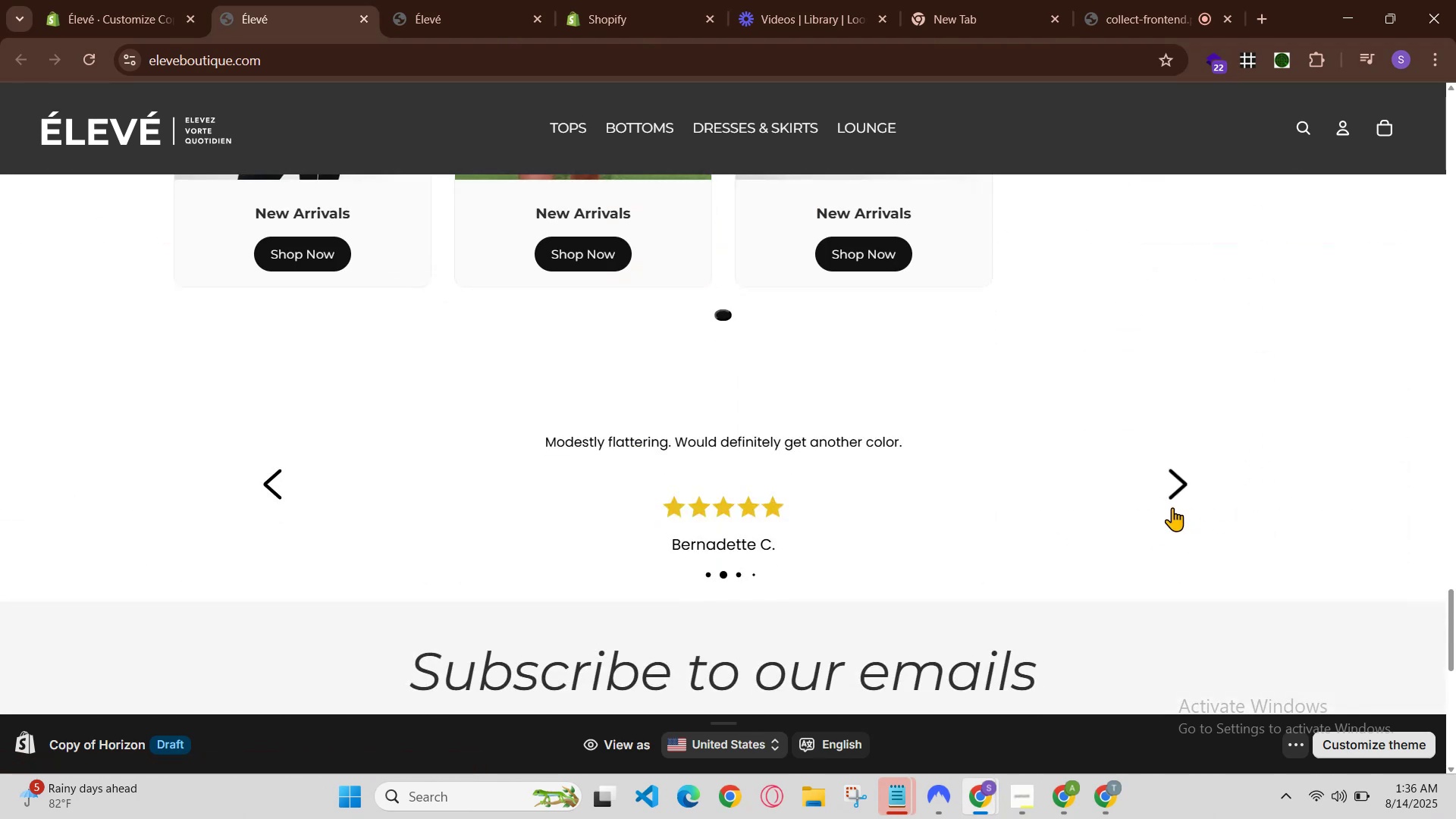 
left_click([1175, 481])
 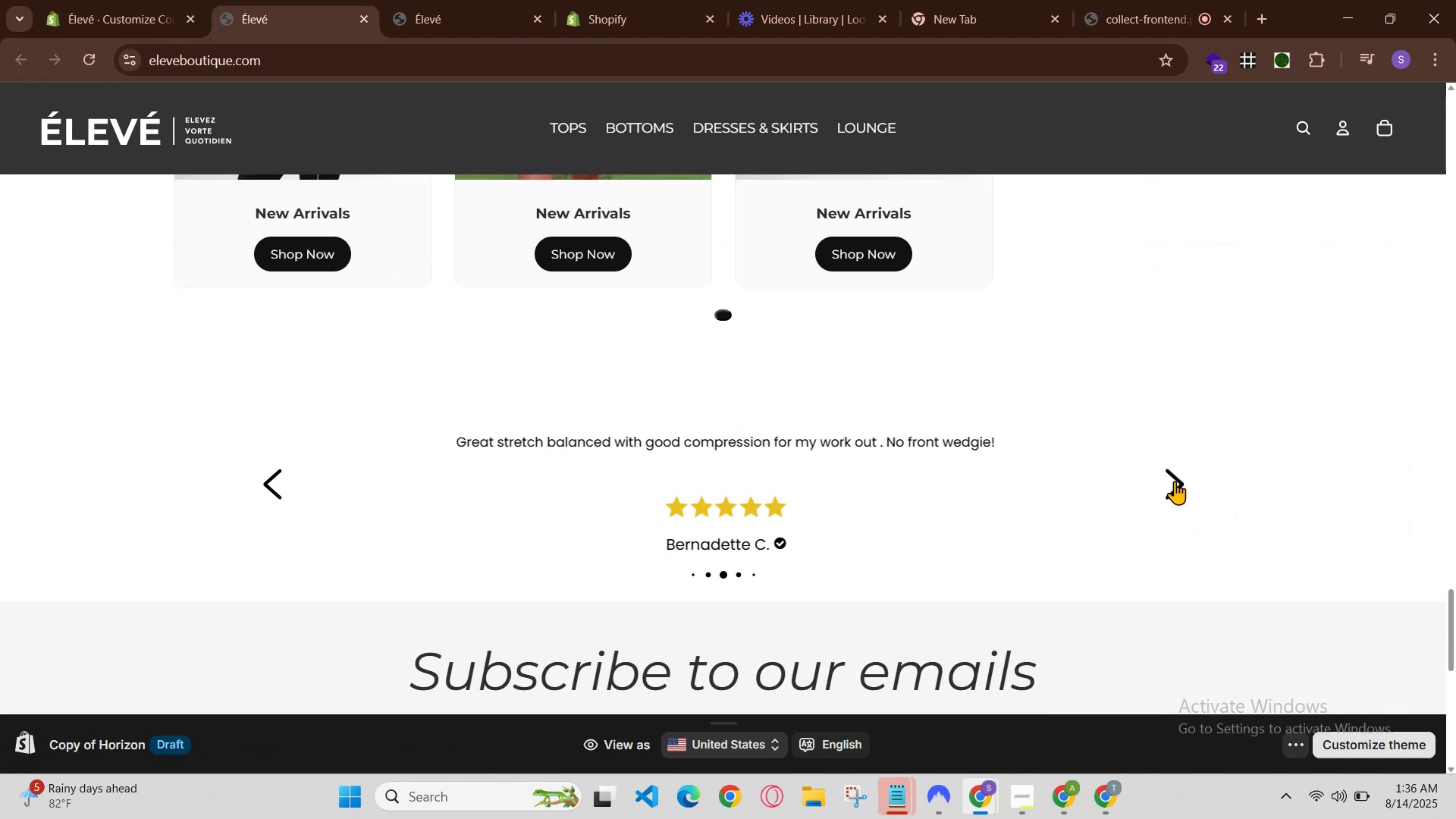 
left_click([1175, 481])
 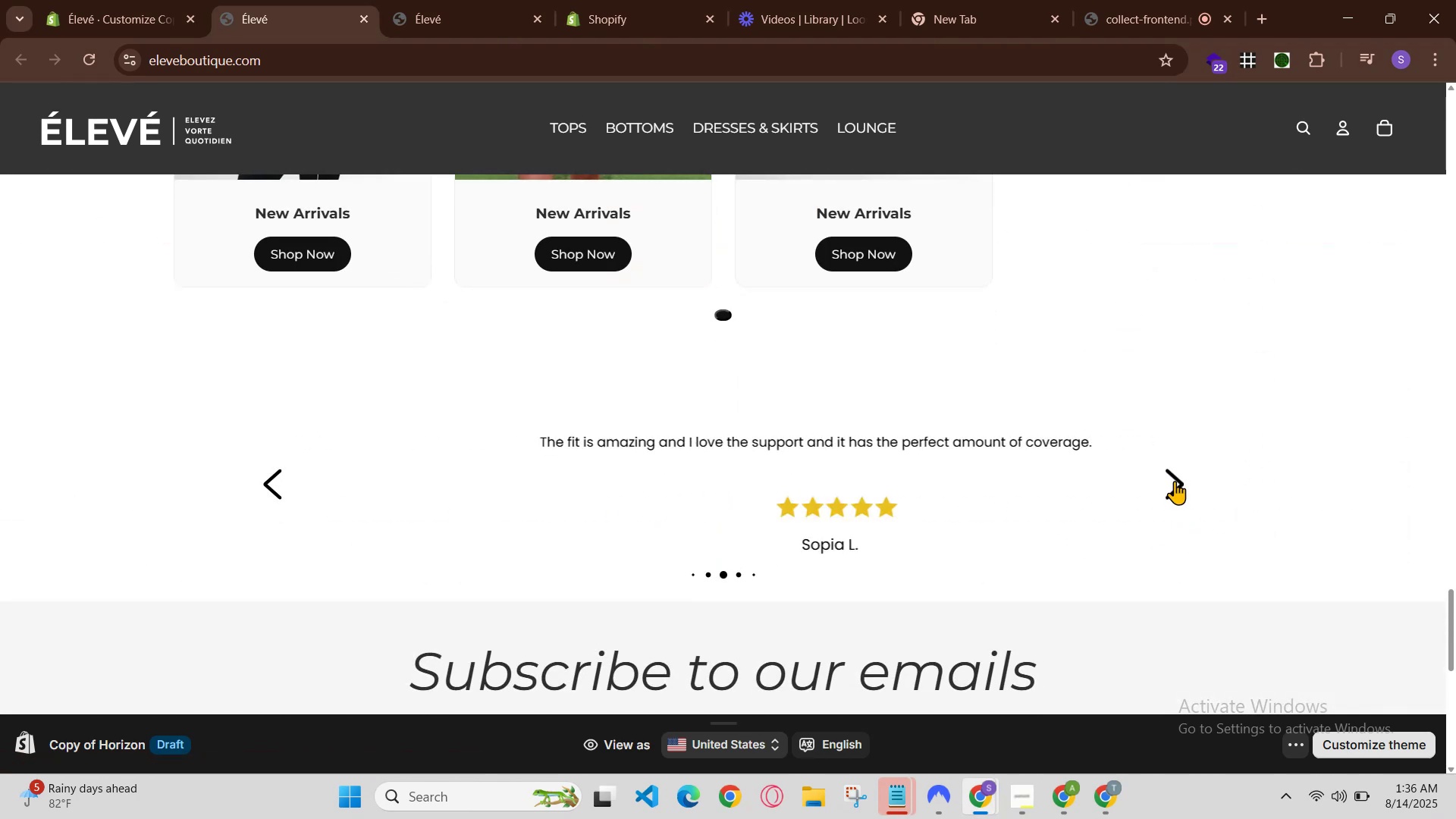 
left_click([1175, 481])
 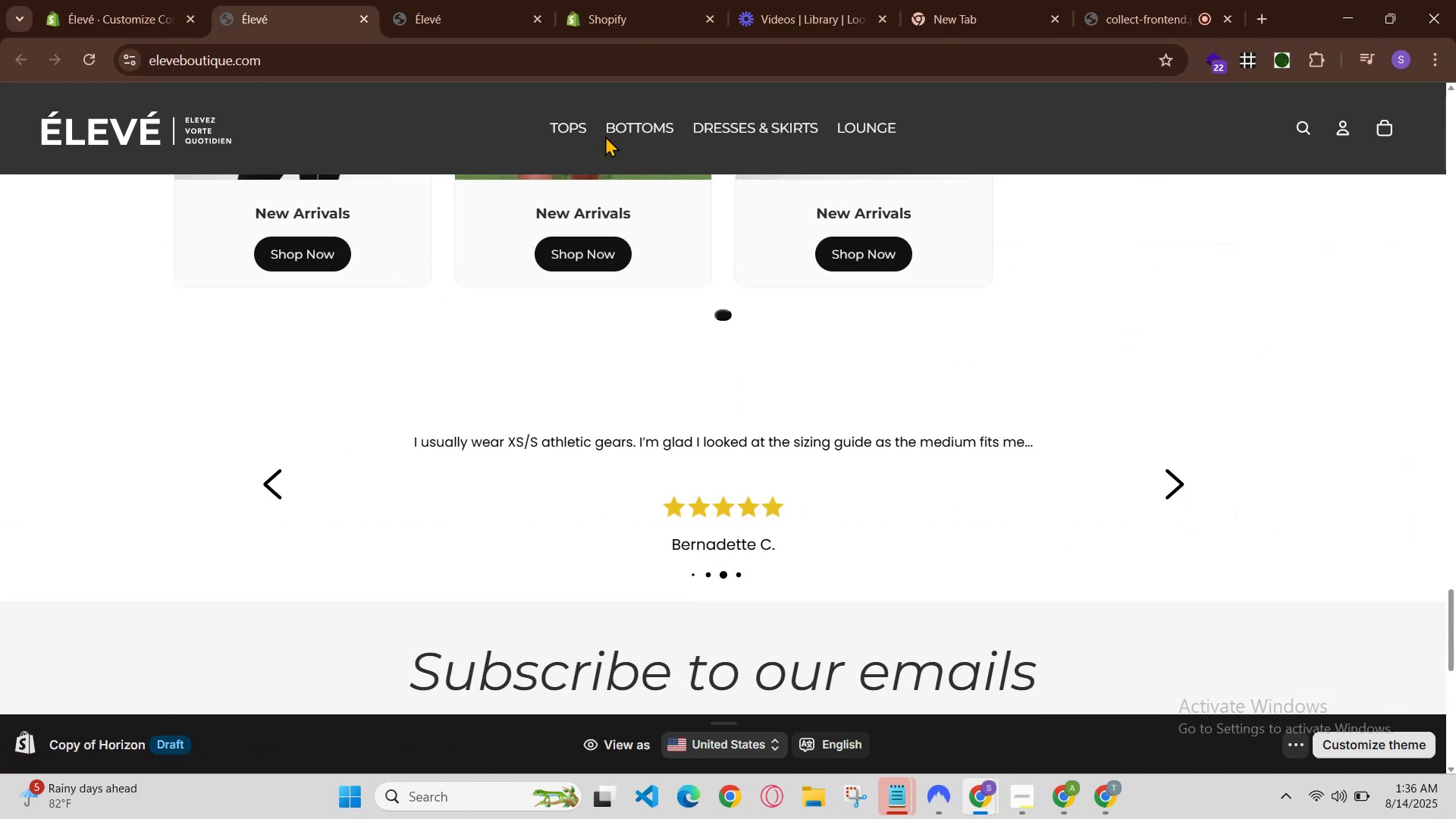 
left_click([613, 123])
 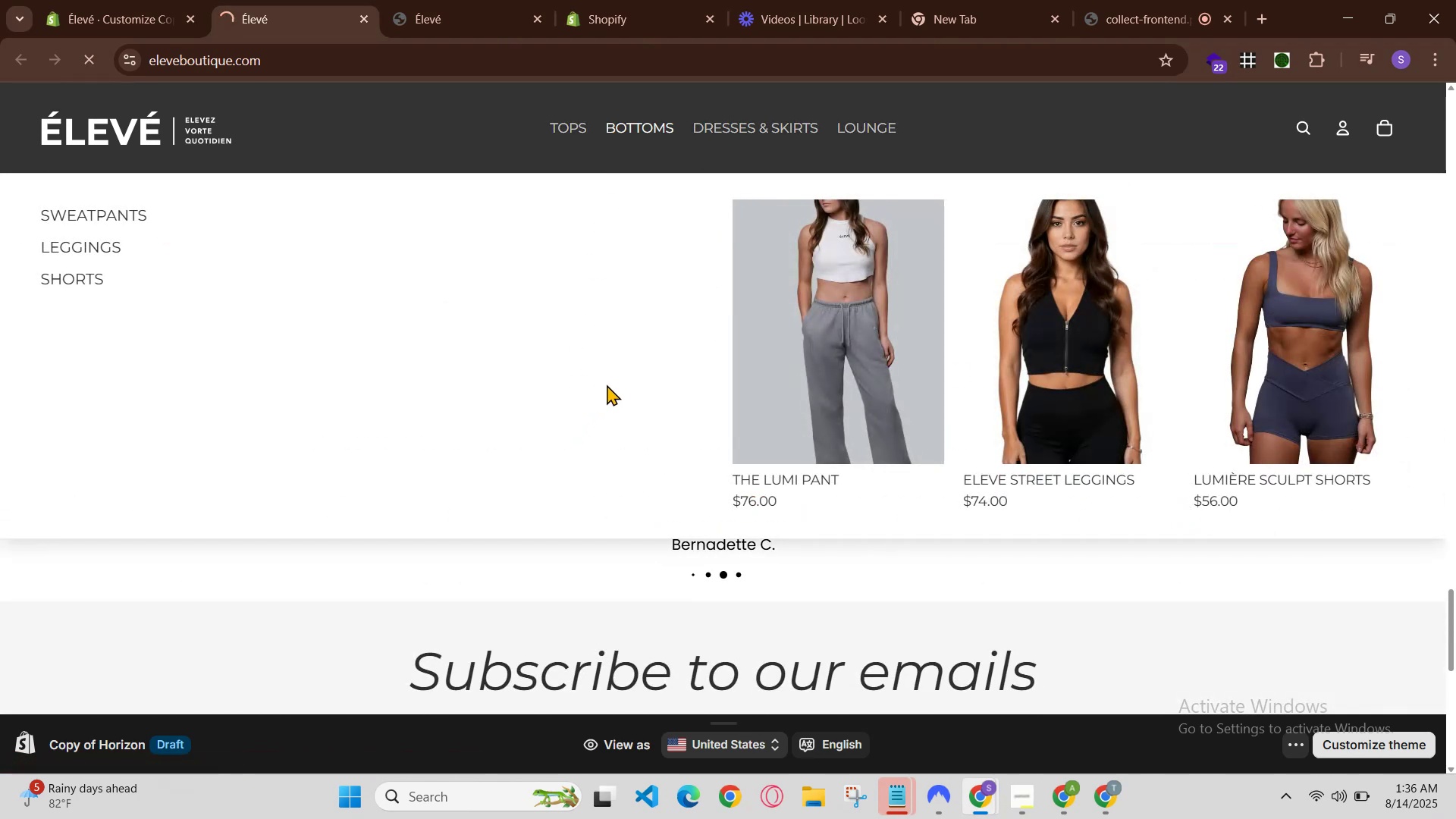 
scroll: coordinate [687, 386], scroll_direction: down, amount: 4.0
 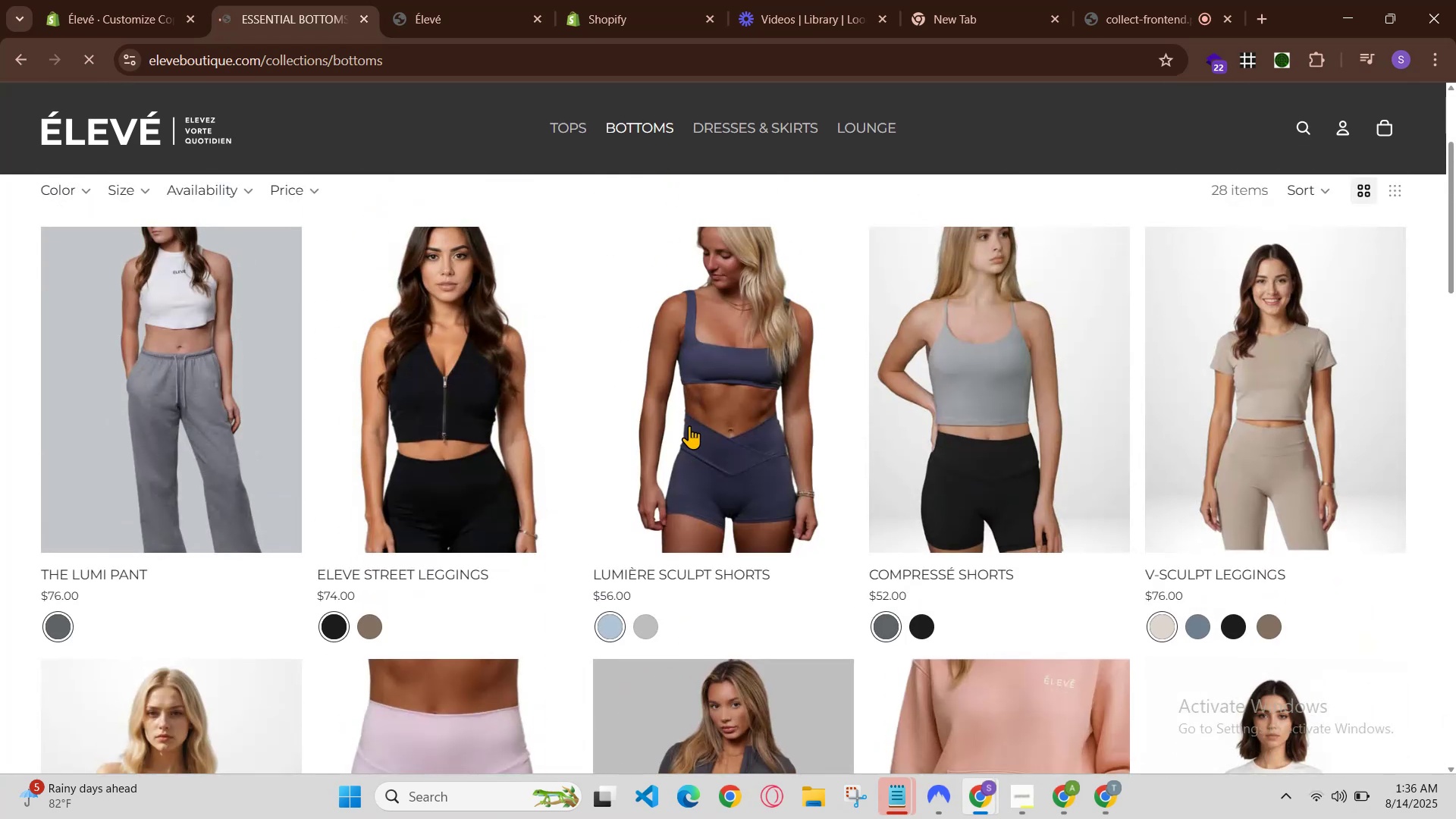 
left_click([695, 428])
 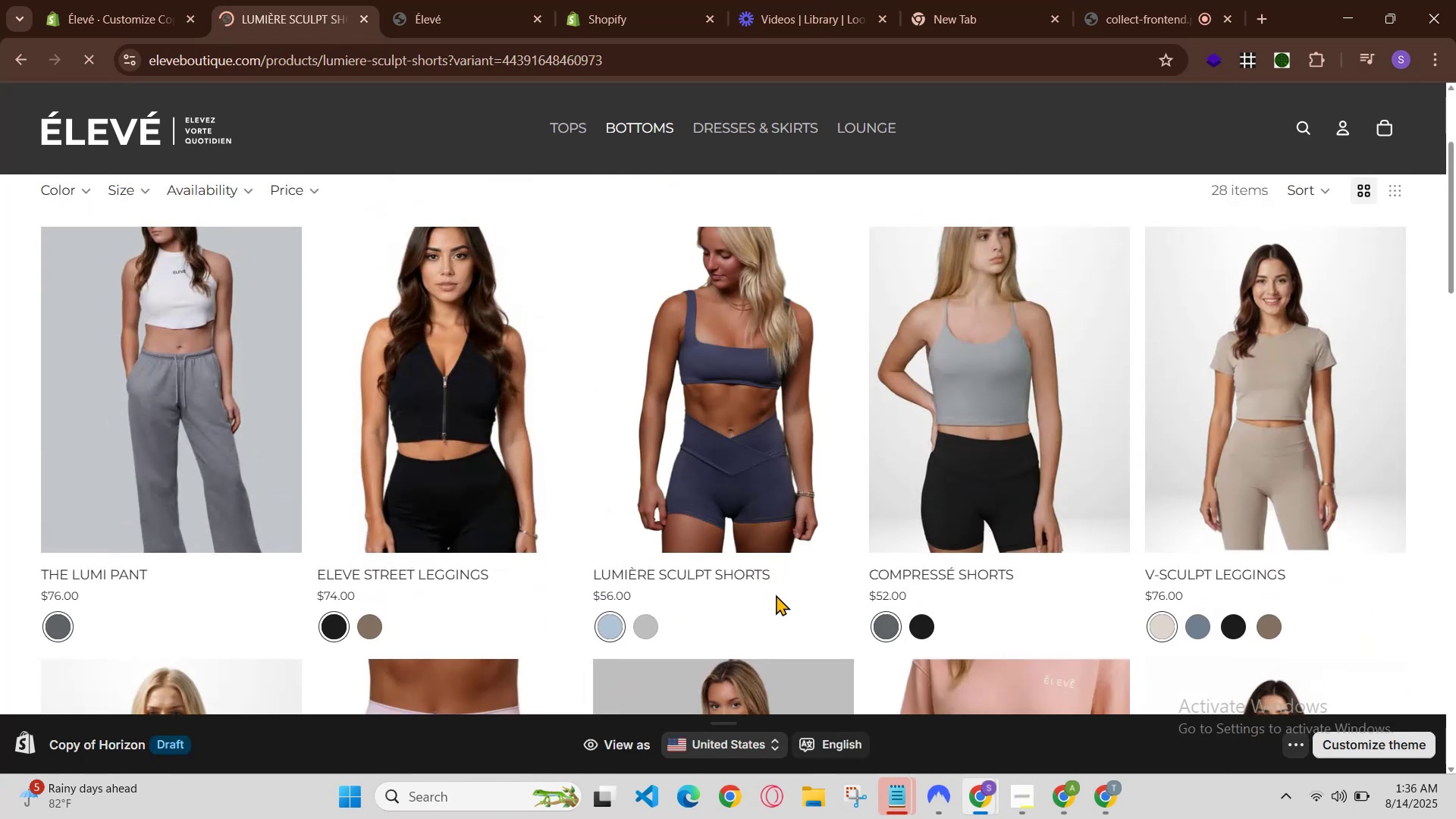 
scroll: coordinate [799, 568], scroll_direction: down, amount: 12.0
 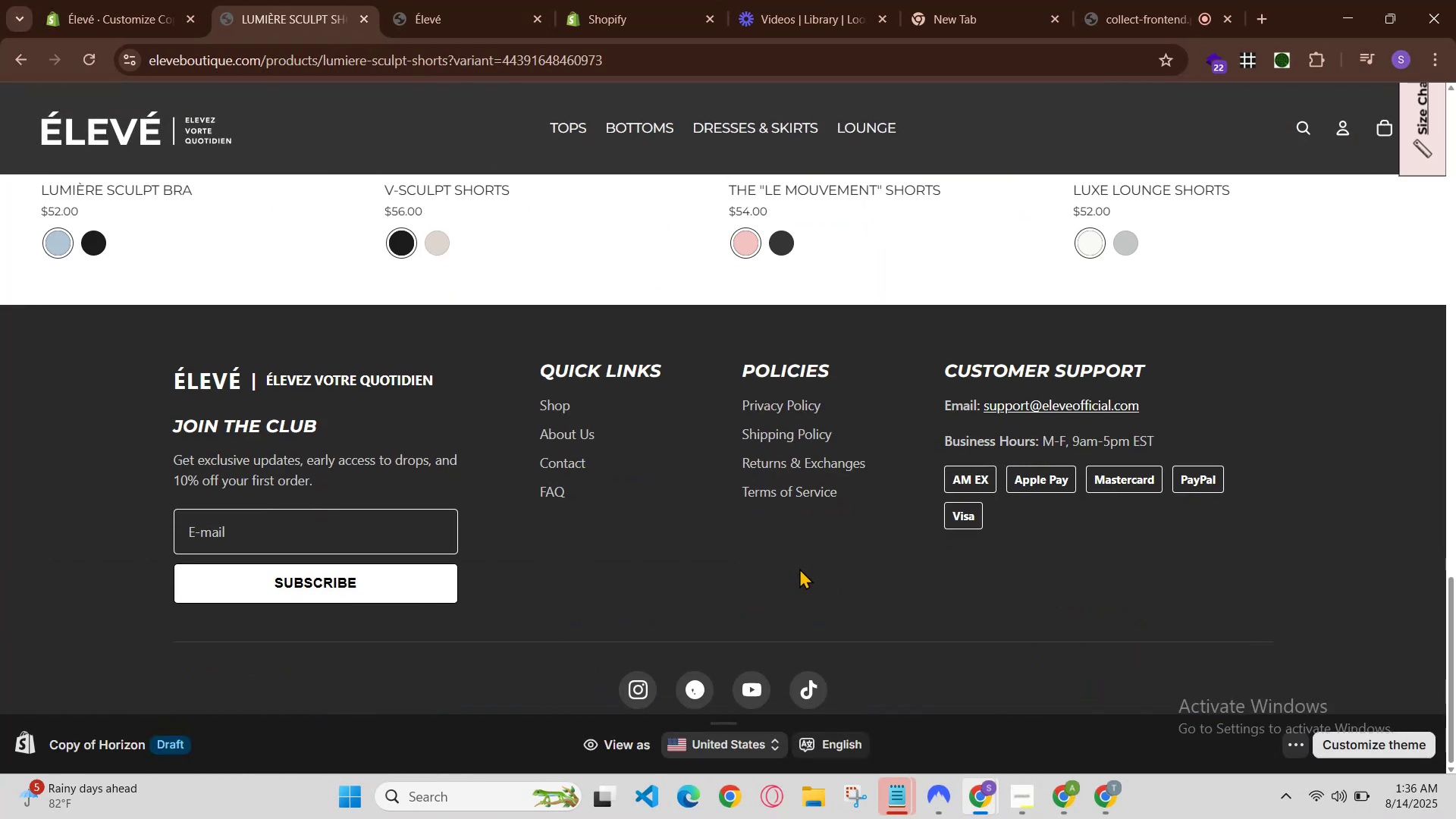 
scroll: coordinate [980, 507], scroll_direction: up, amount: 10.0
 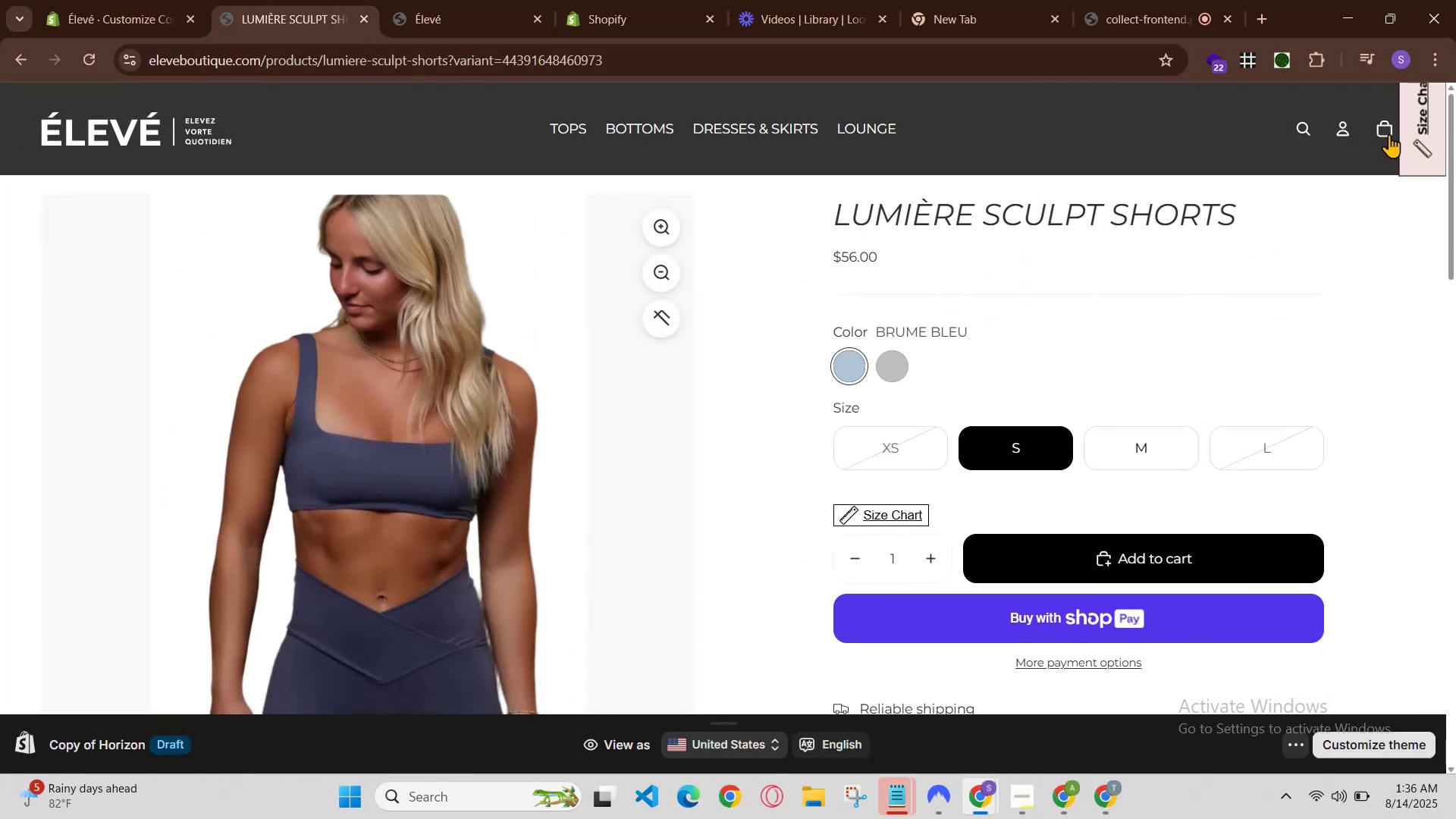 
left_click([1398, 134])
 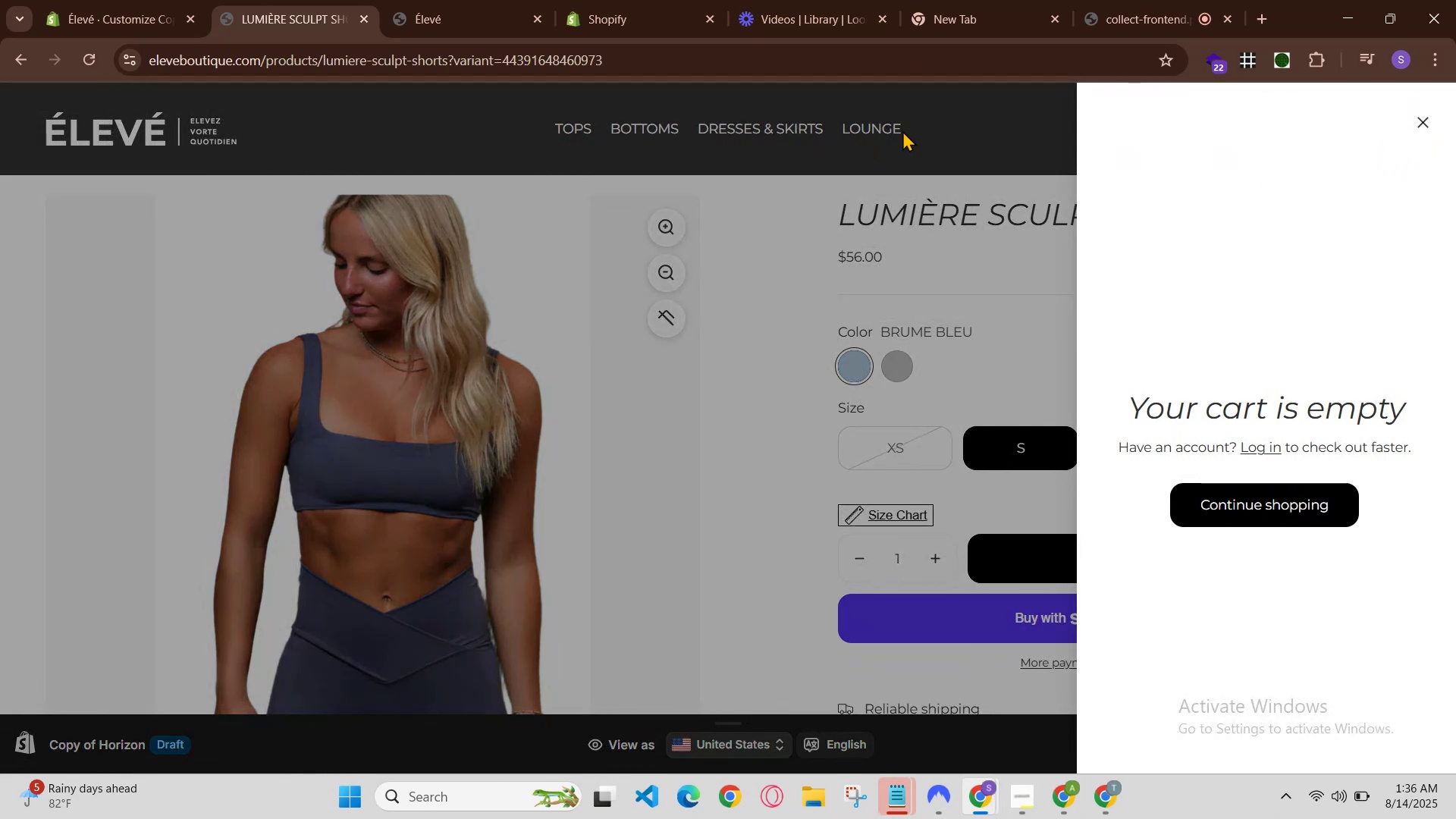 
left_click([1425, 117])
 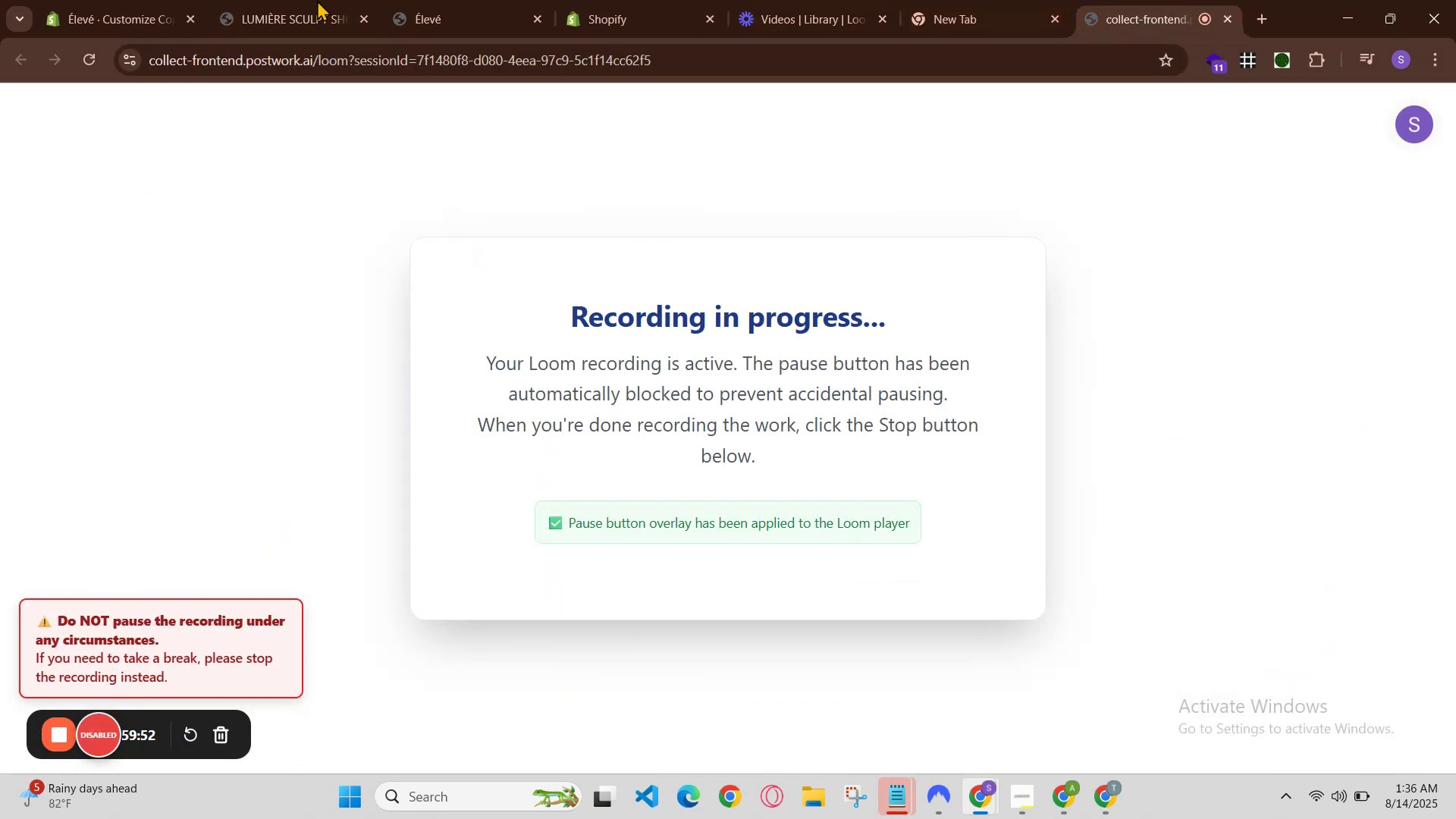 
left_click([207, 0])
 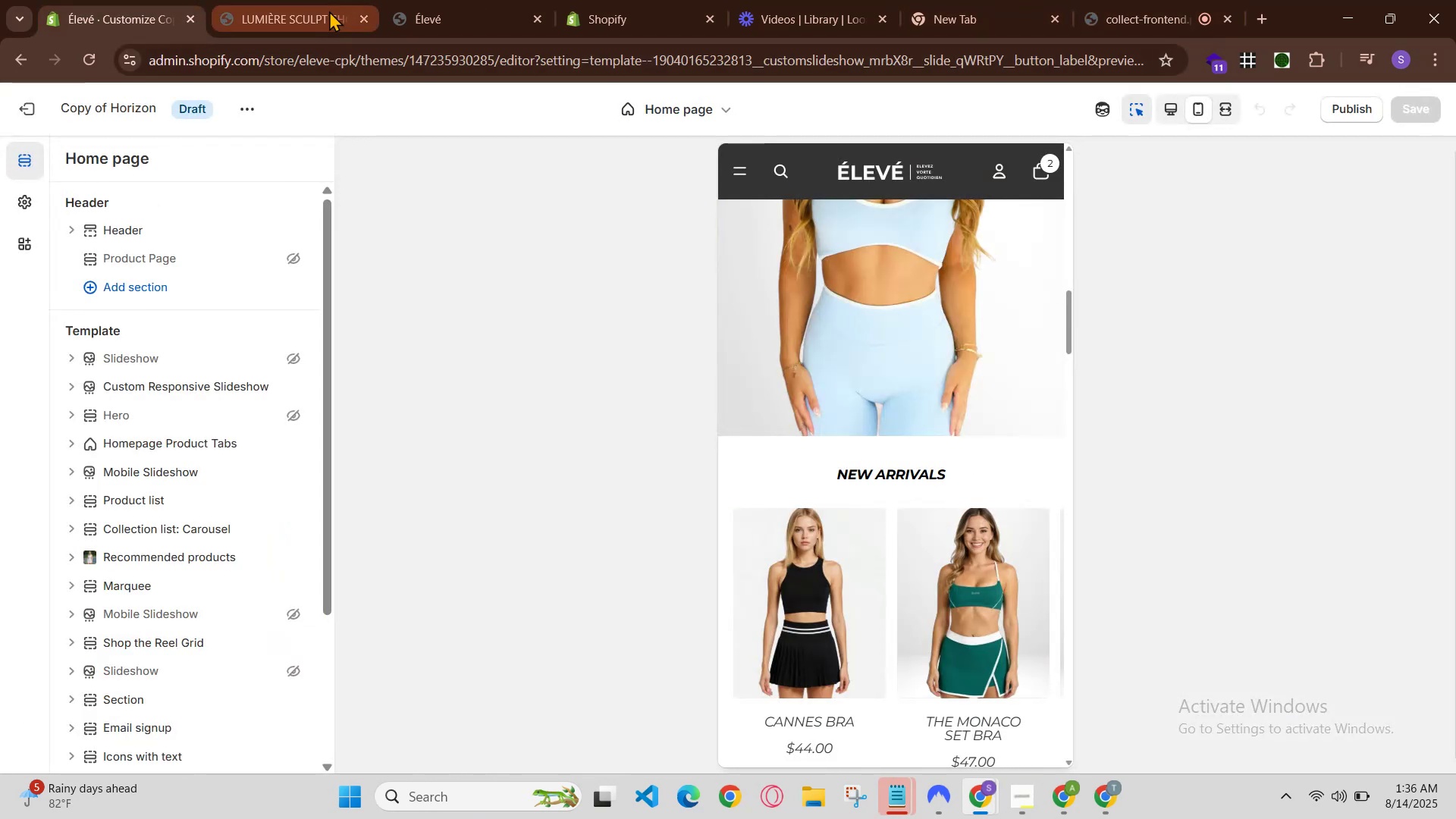 
left_click([484, 0])
 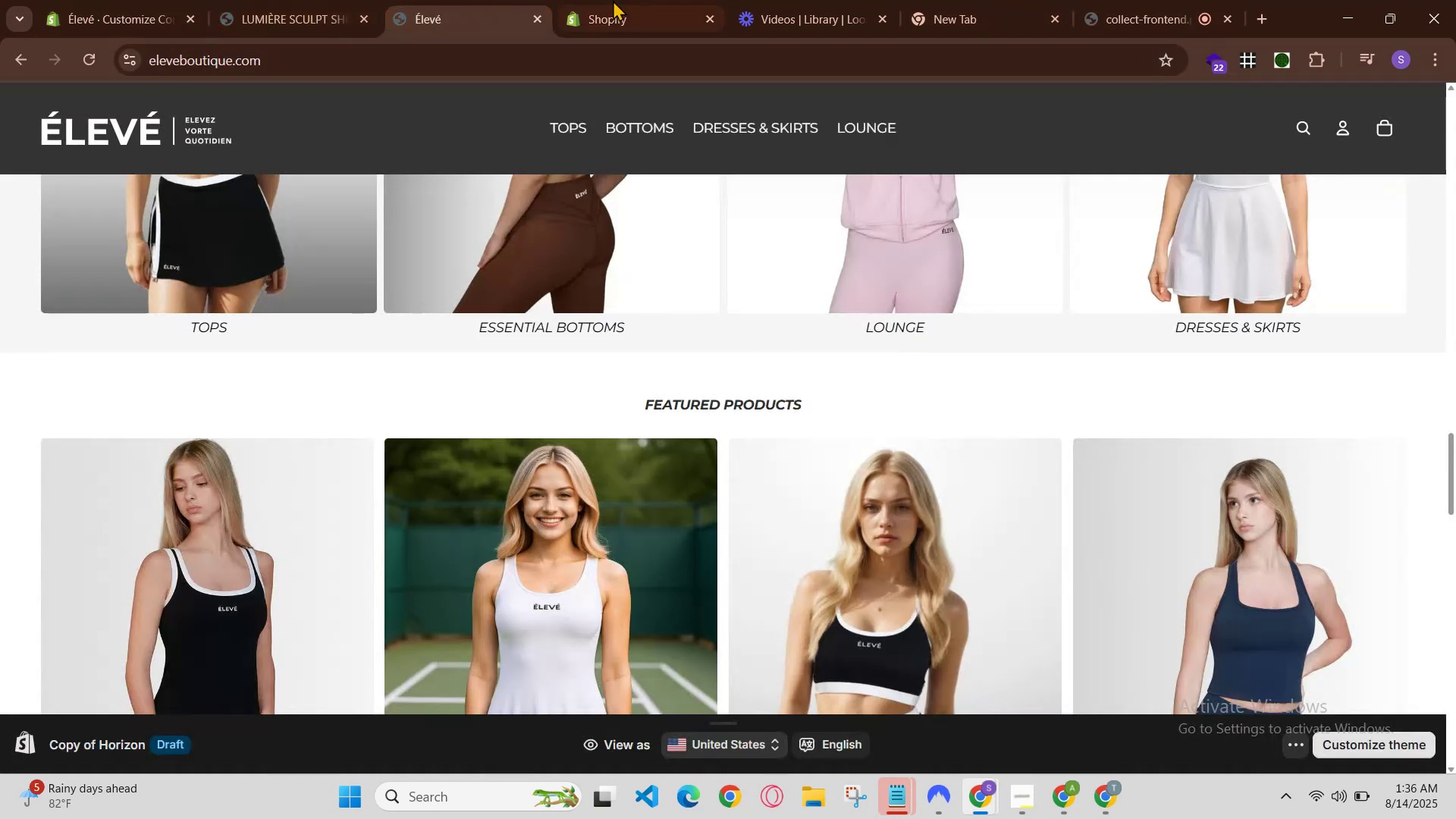 
left_click([663, 0])
 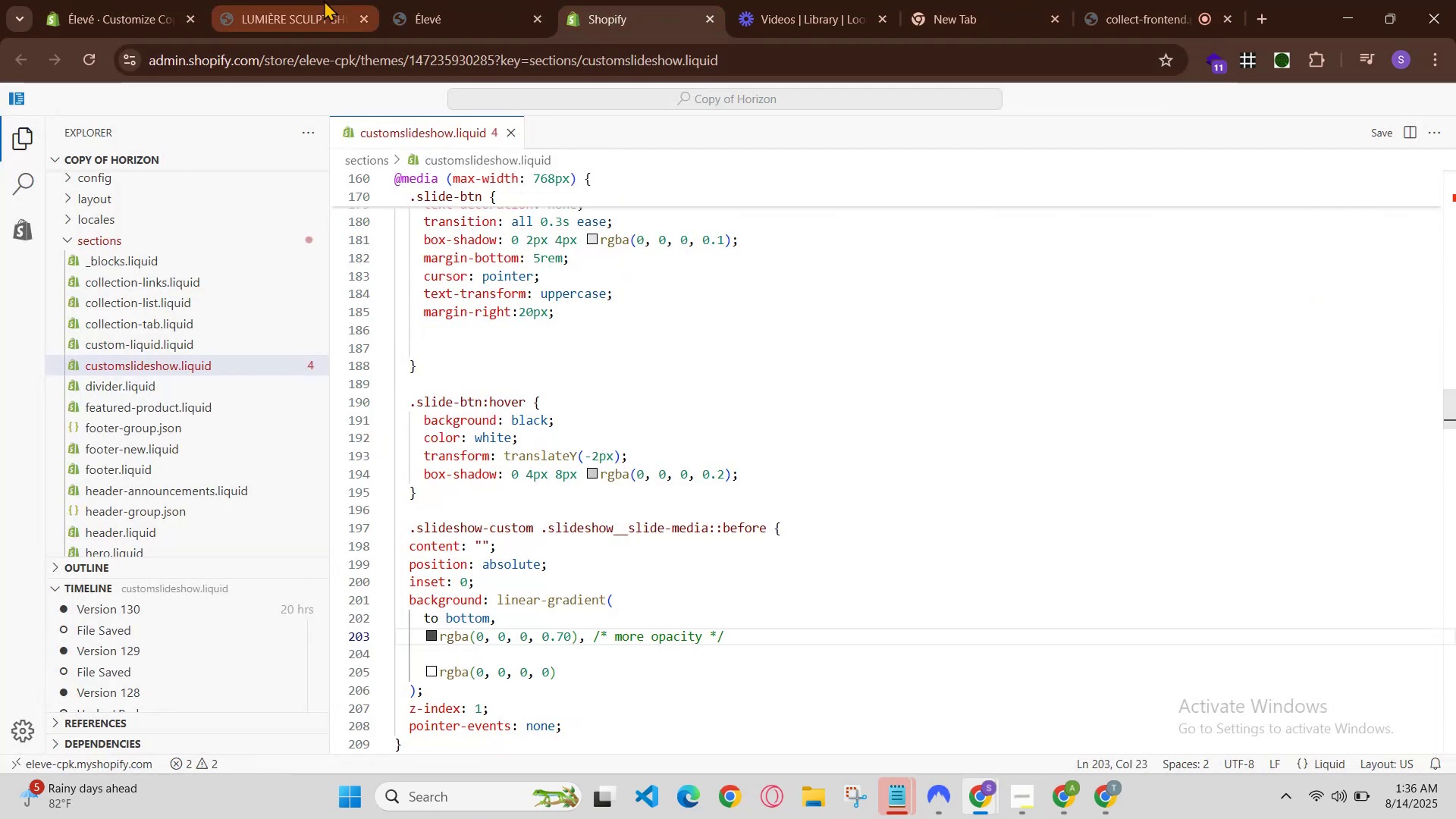 
left_click([447, 0])
 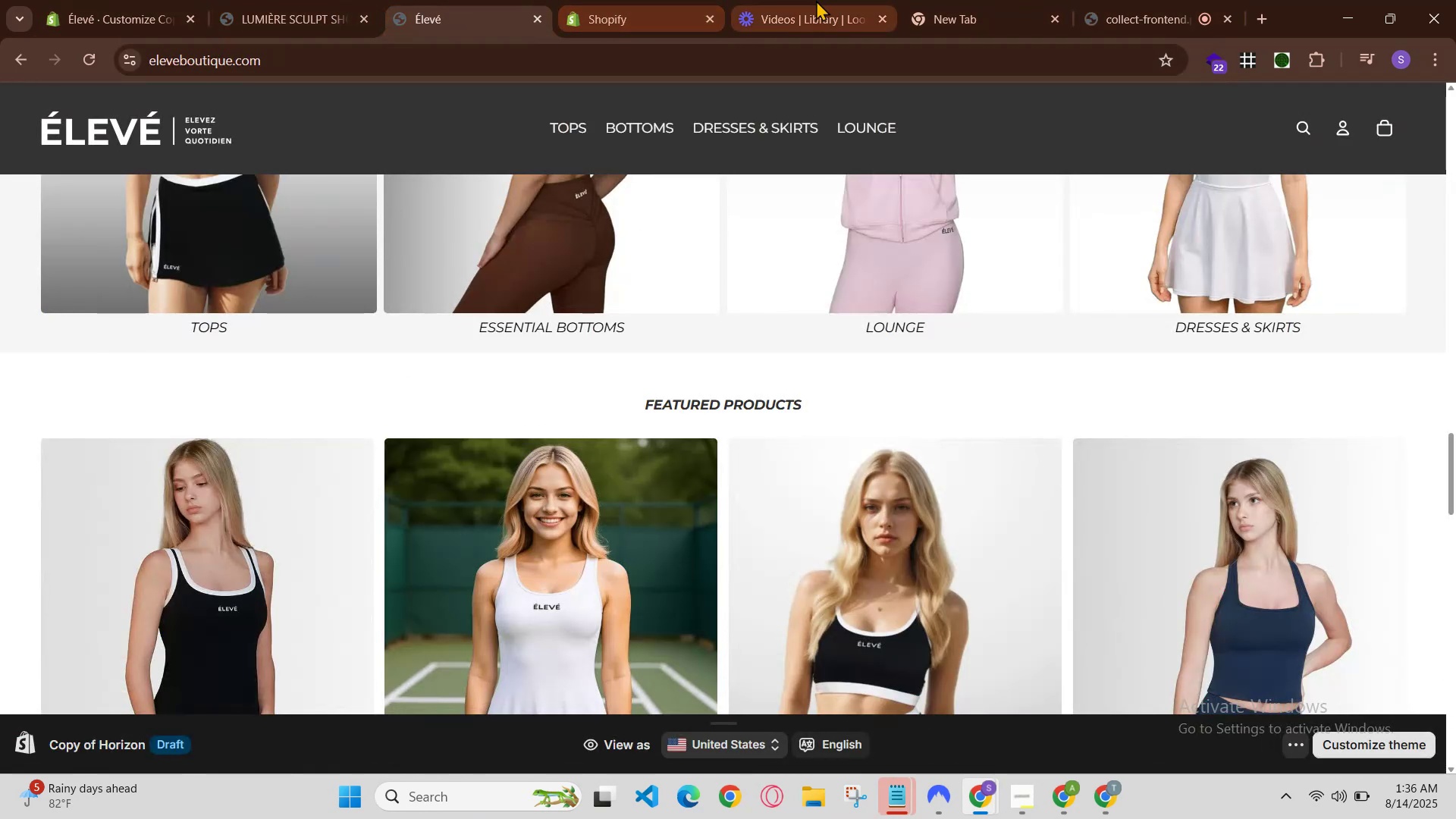 
left_click([1033, 0])
 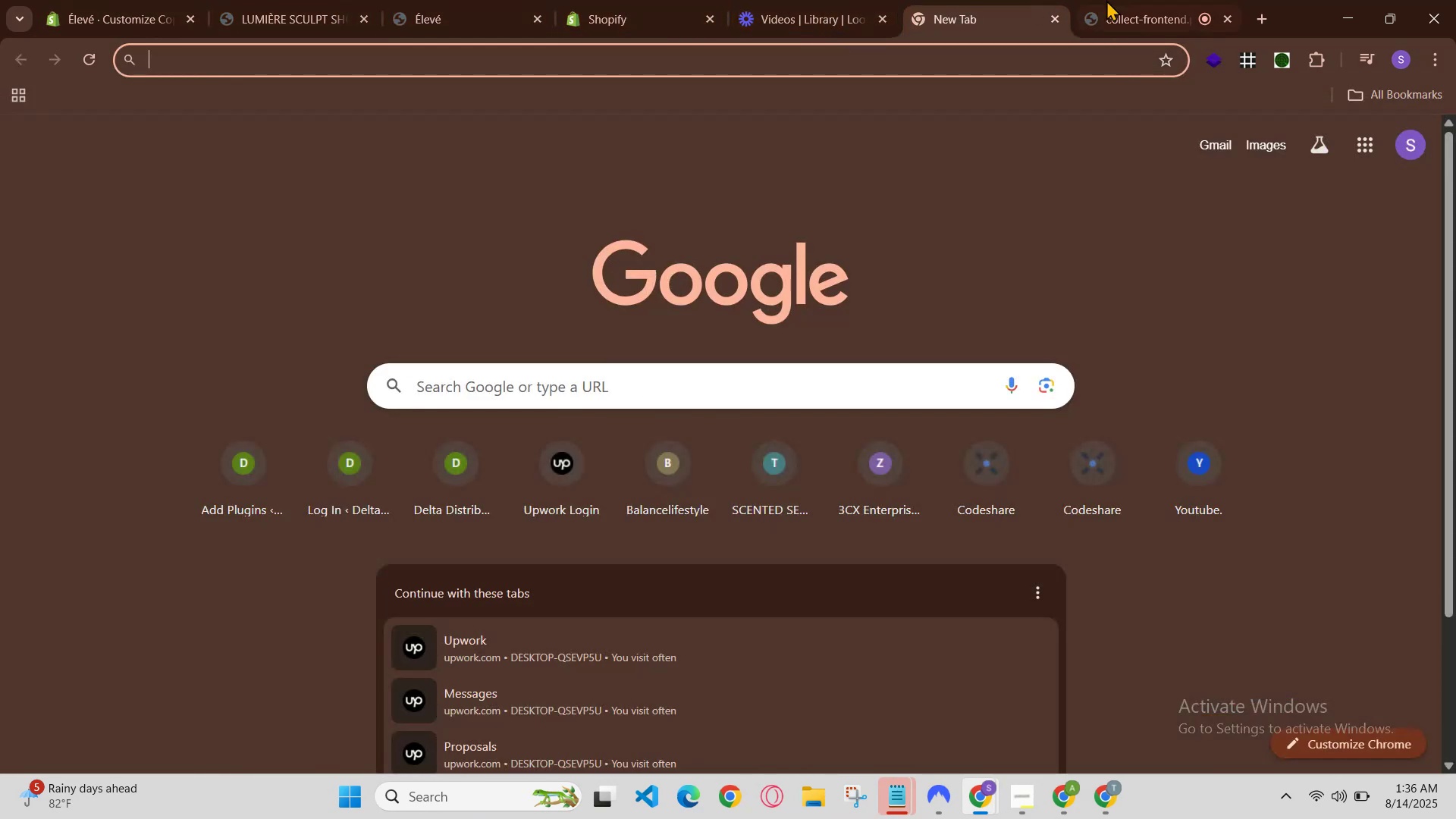 
left_click([1120, 0])
 